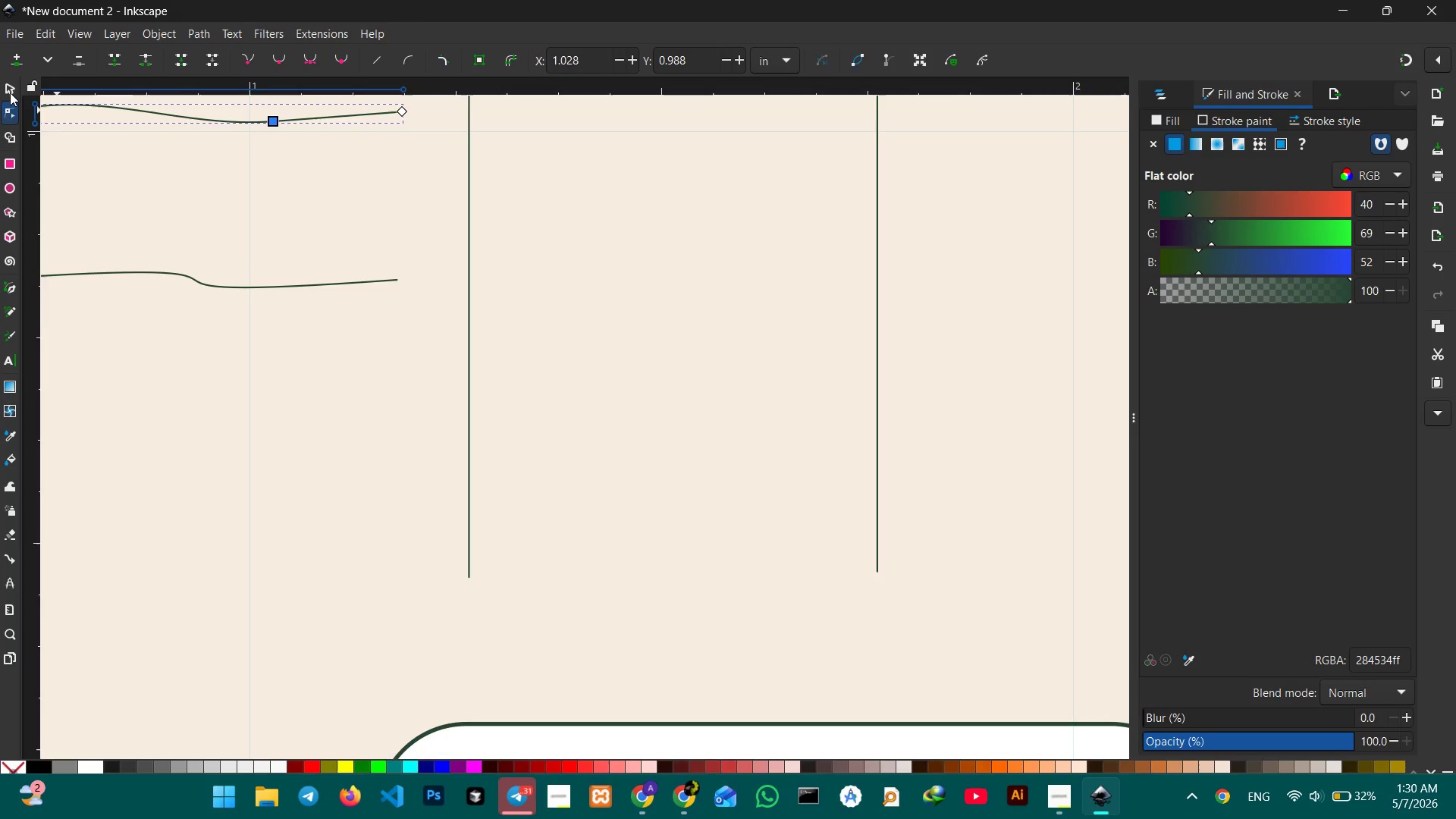 
left_click([10, 92])
 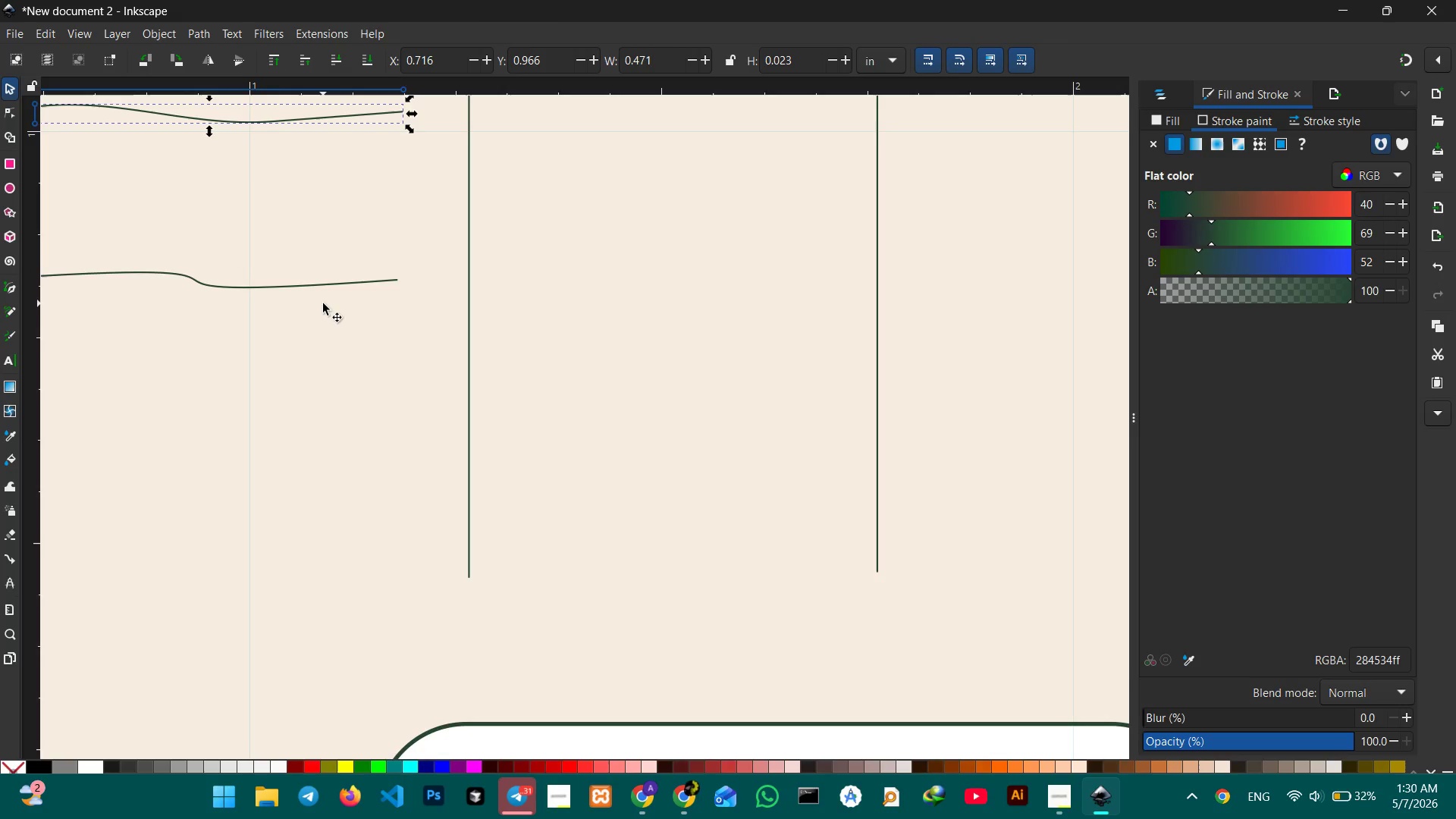 
hold_key(key=Space, duration=1.0)
 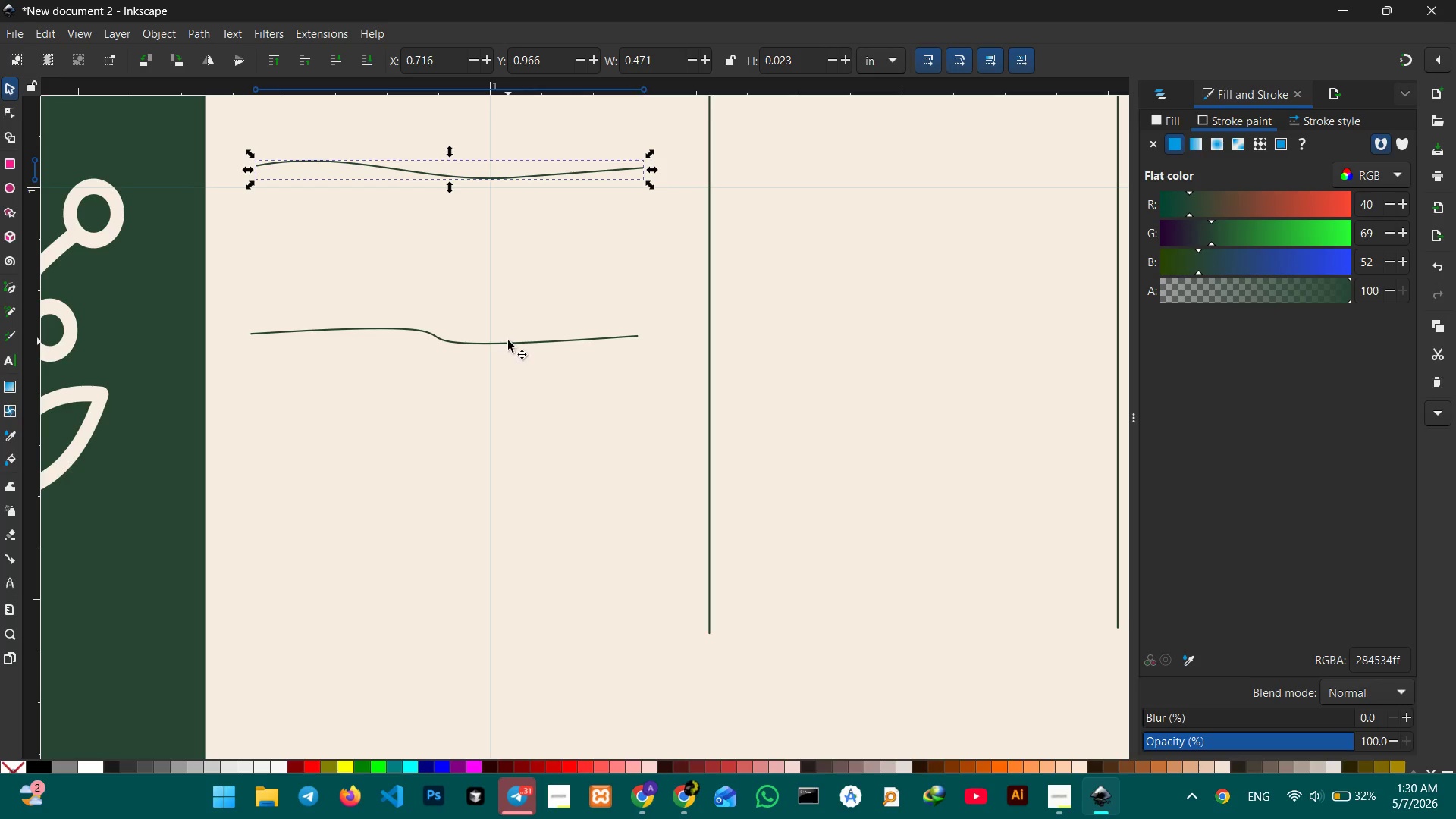 
left_click_drag(start_coordinate=[288, 303], to_coordinate=[530, 360])
 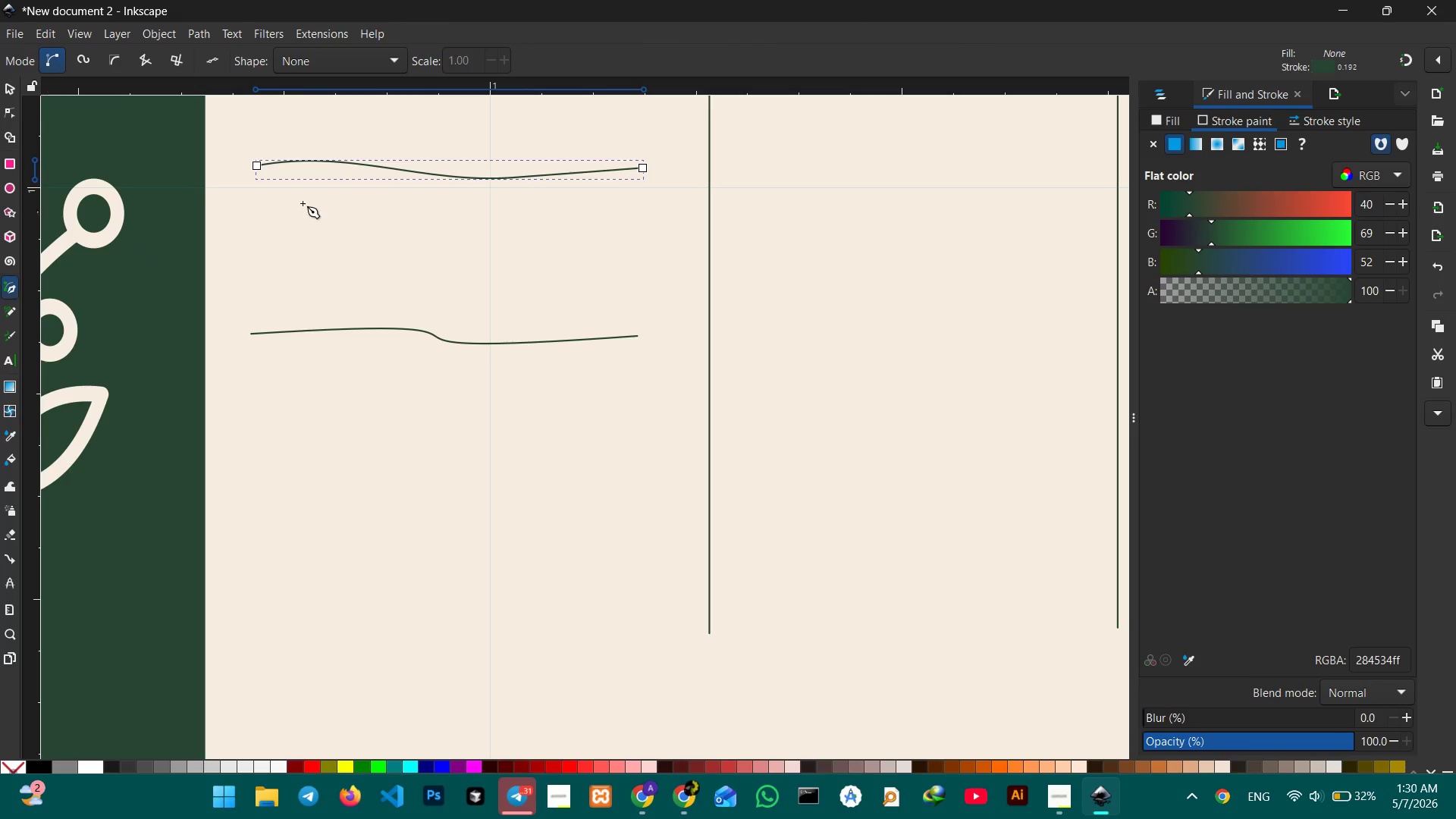 
left_click([297, 161])
 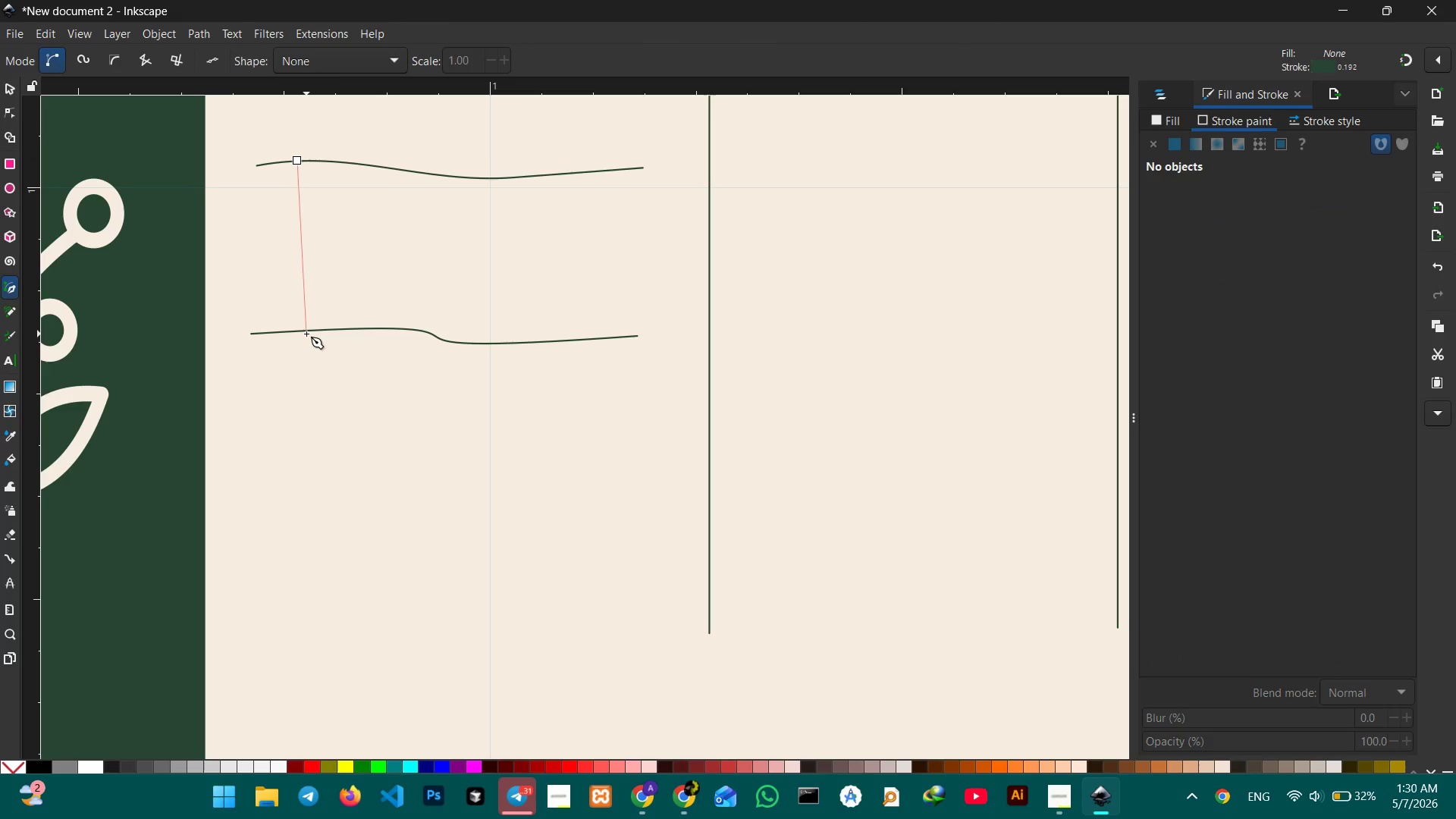 
left_click_drag(start_coordinate=[306, 333], to_coordinate=[306, 326])
 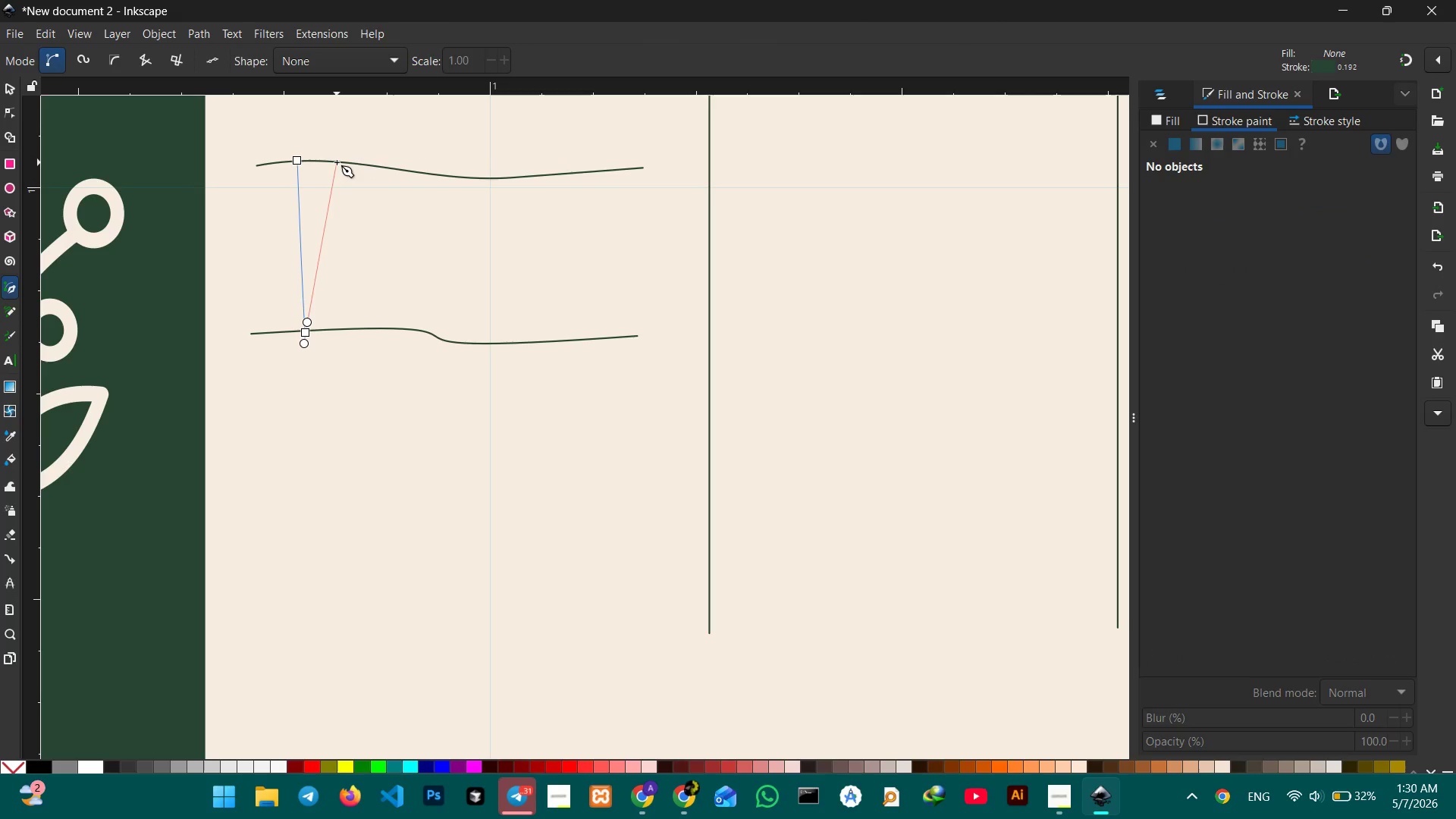 
left_click([337, 162])
 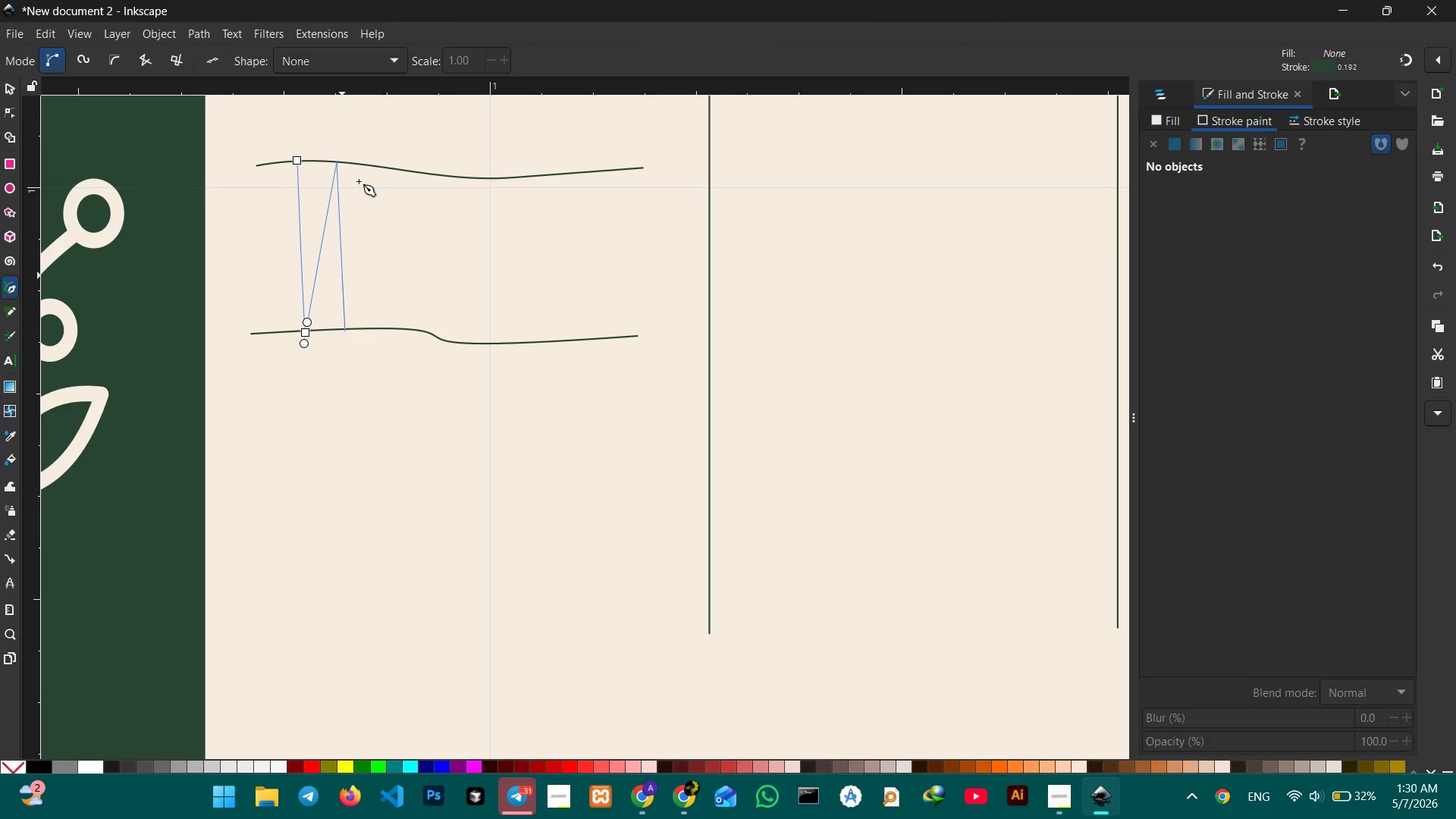 
left_click([365, 166])
 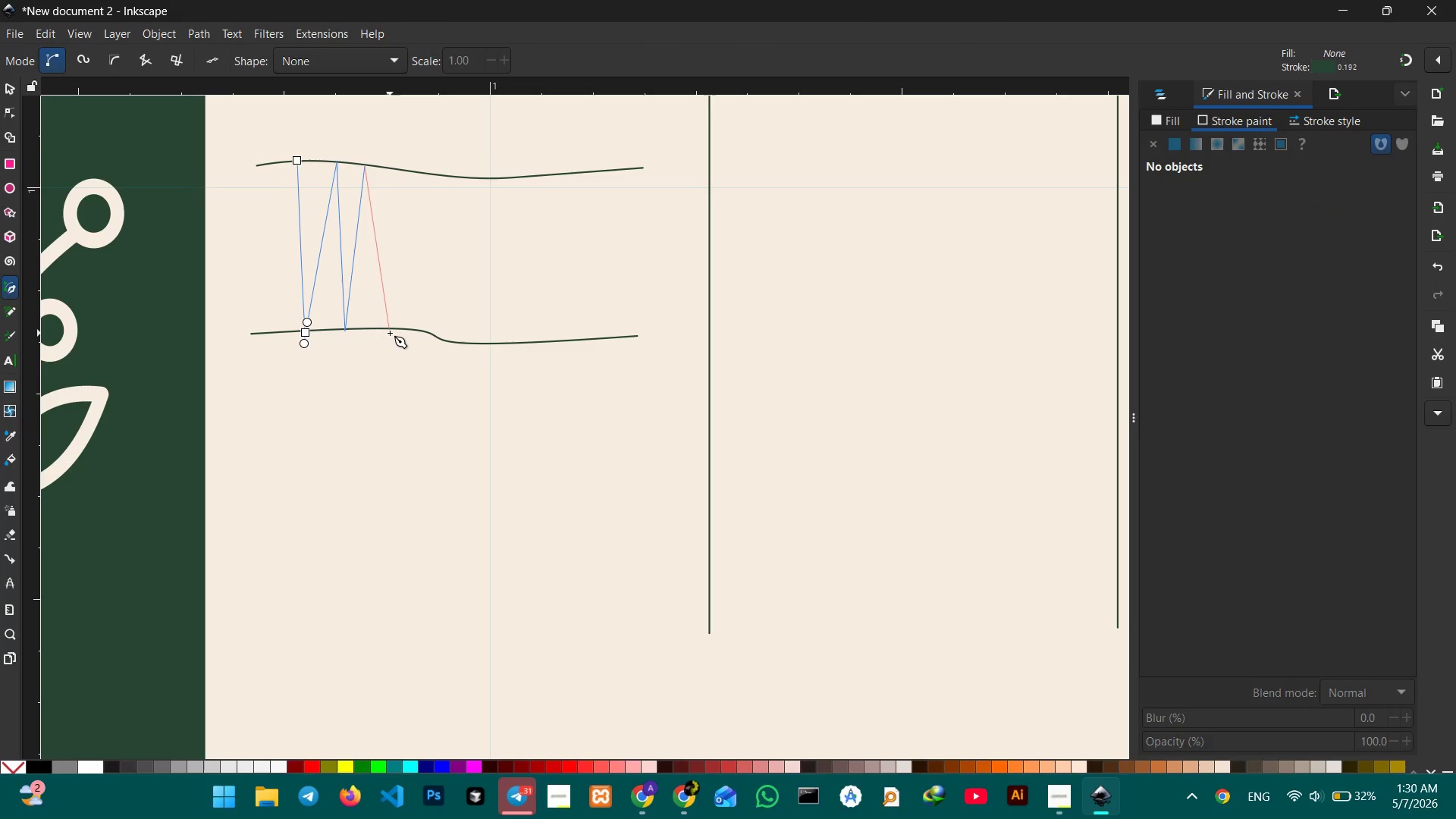 
left_click_drag(start_coordinate=[389, 331], to_coordinate=[388, 327])
 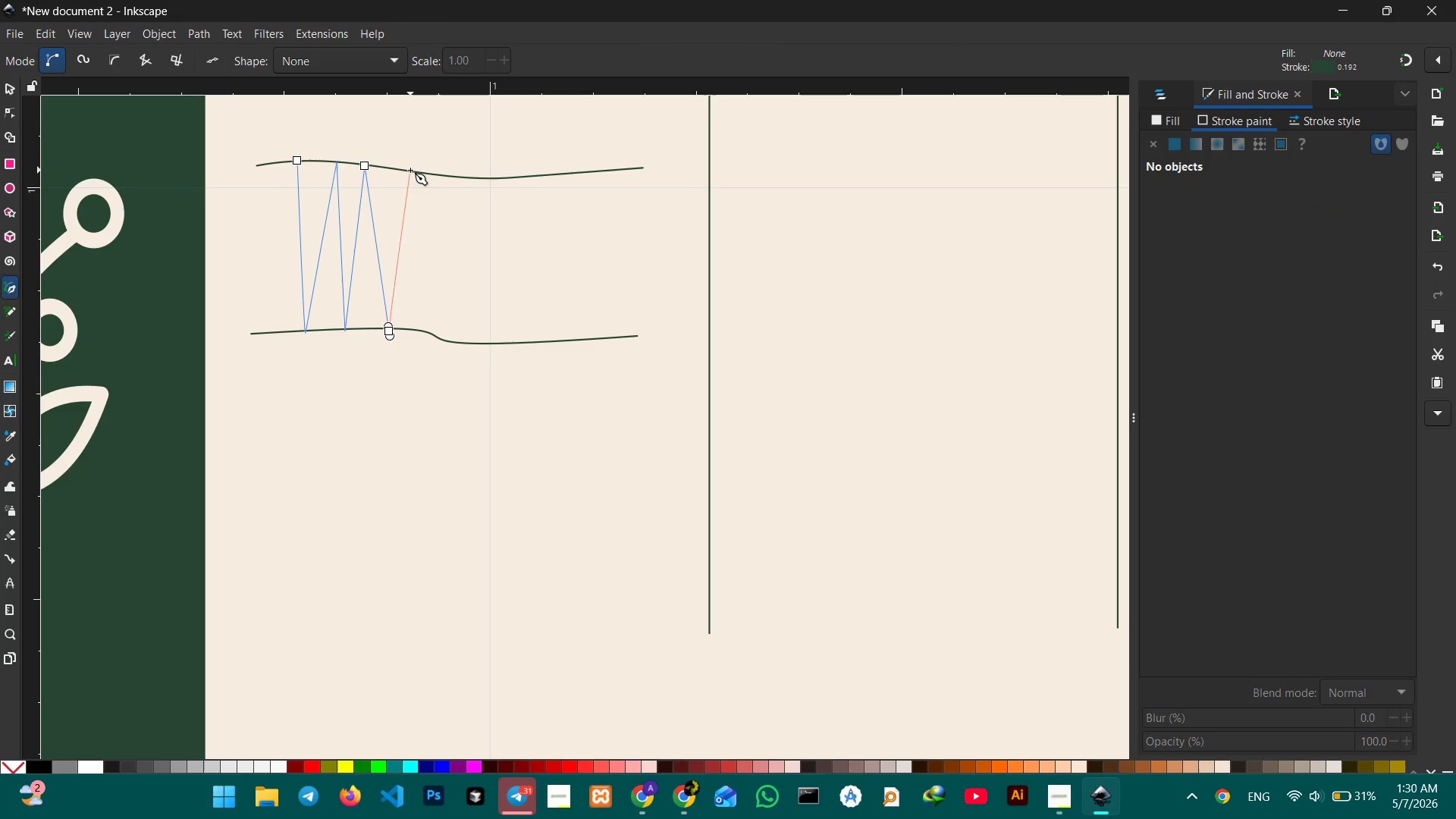 
left_click([410, 170])
 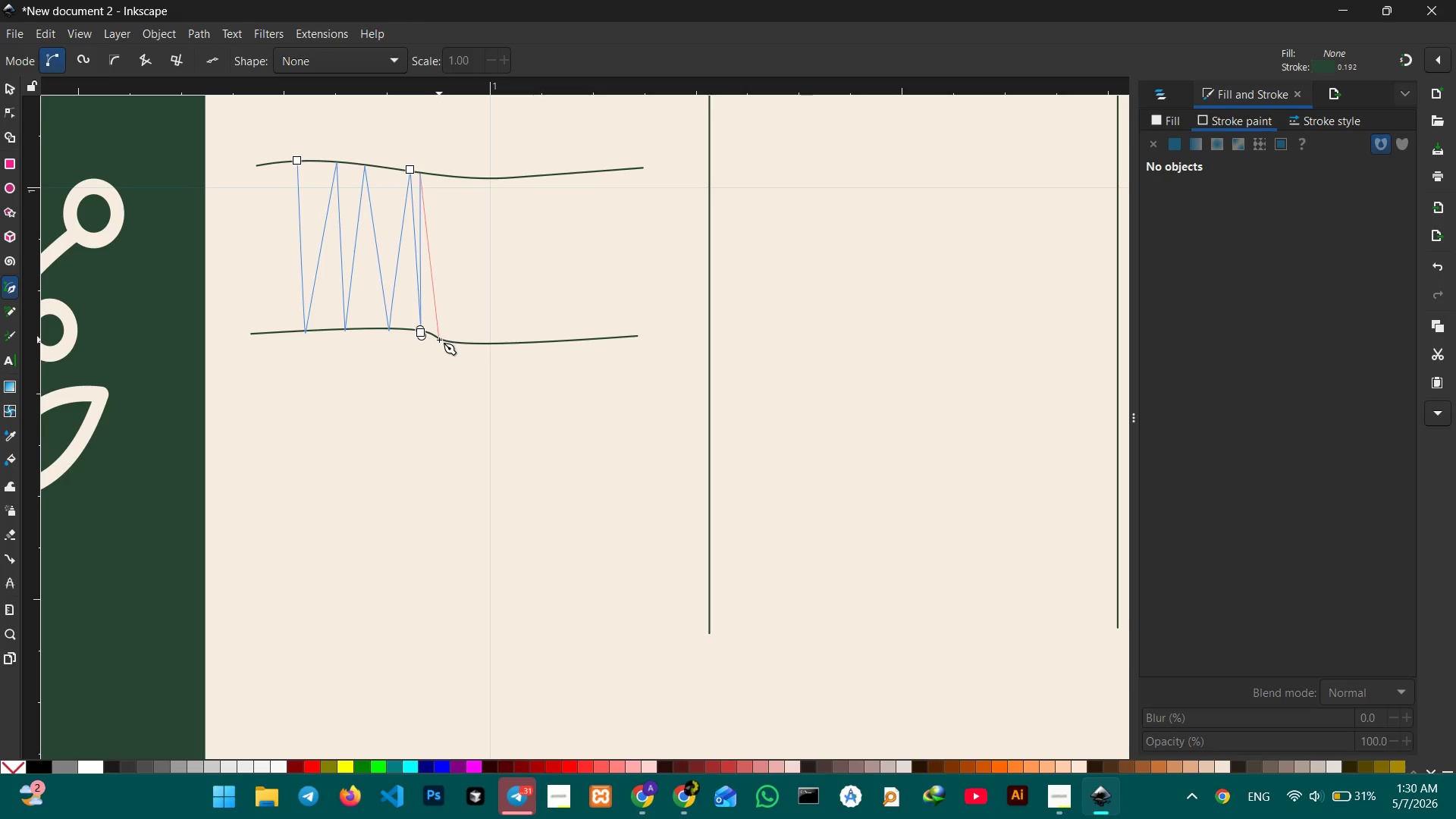 
left_click([438, 176])
 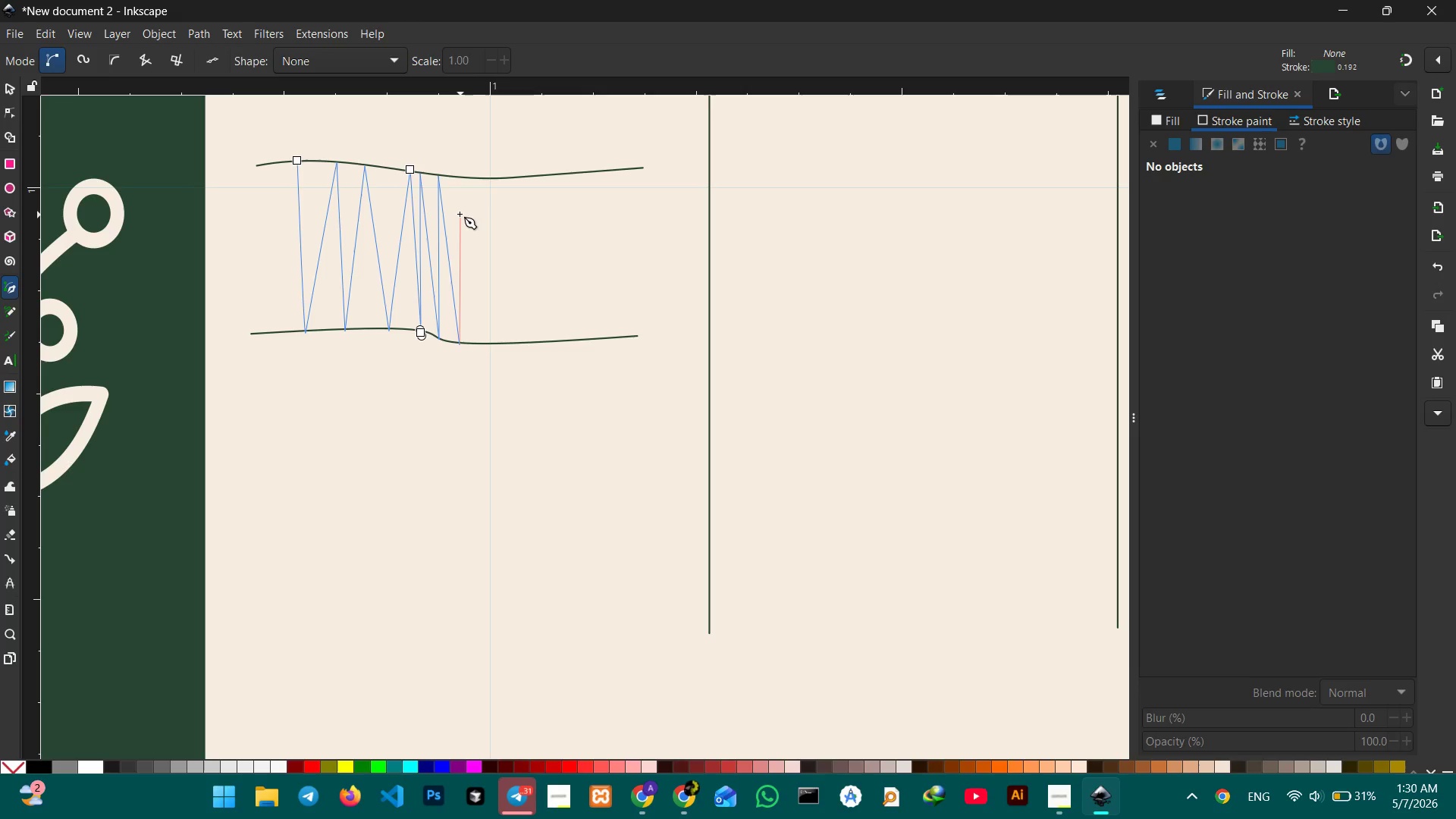 
left_click([457, 179])
 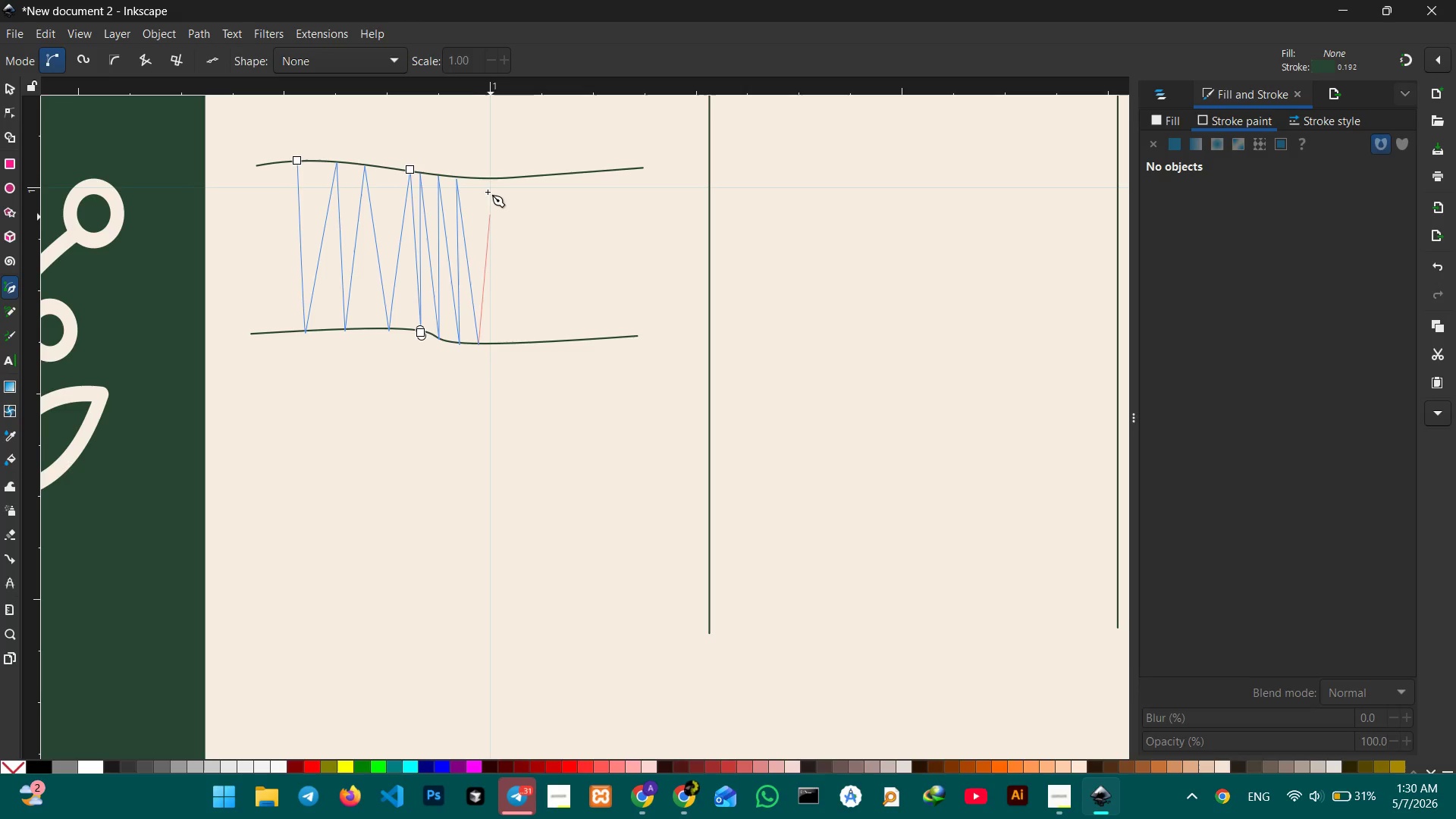 
left_click([482, 178])
 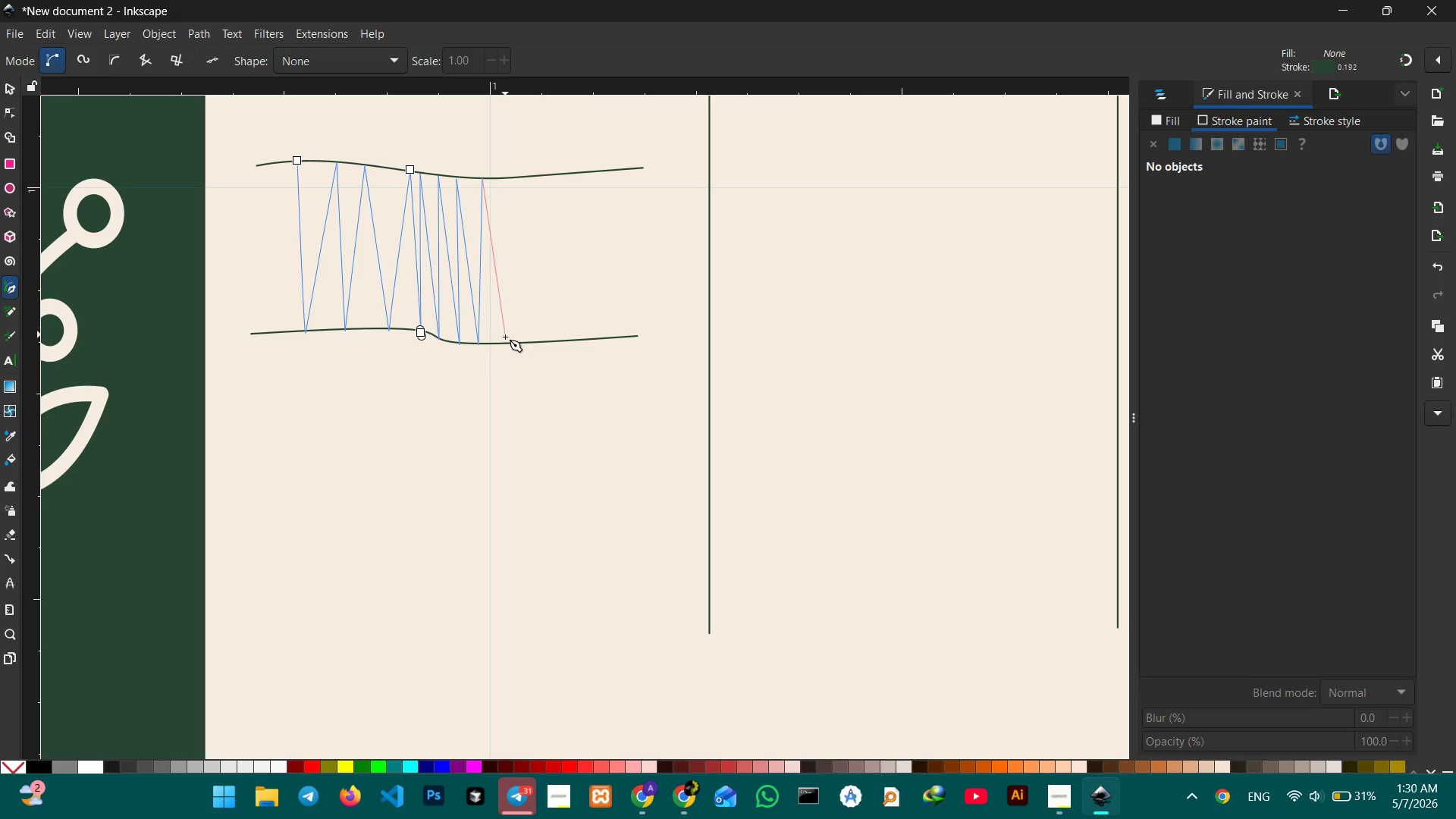 
left_click([506, 344])
 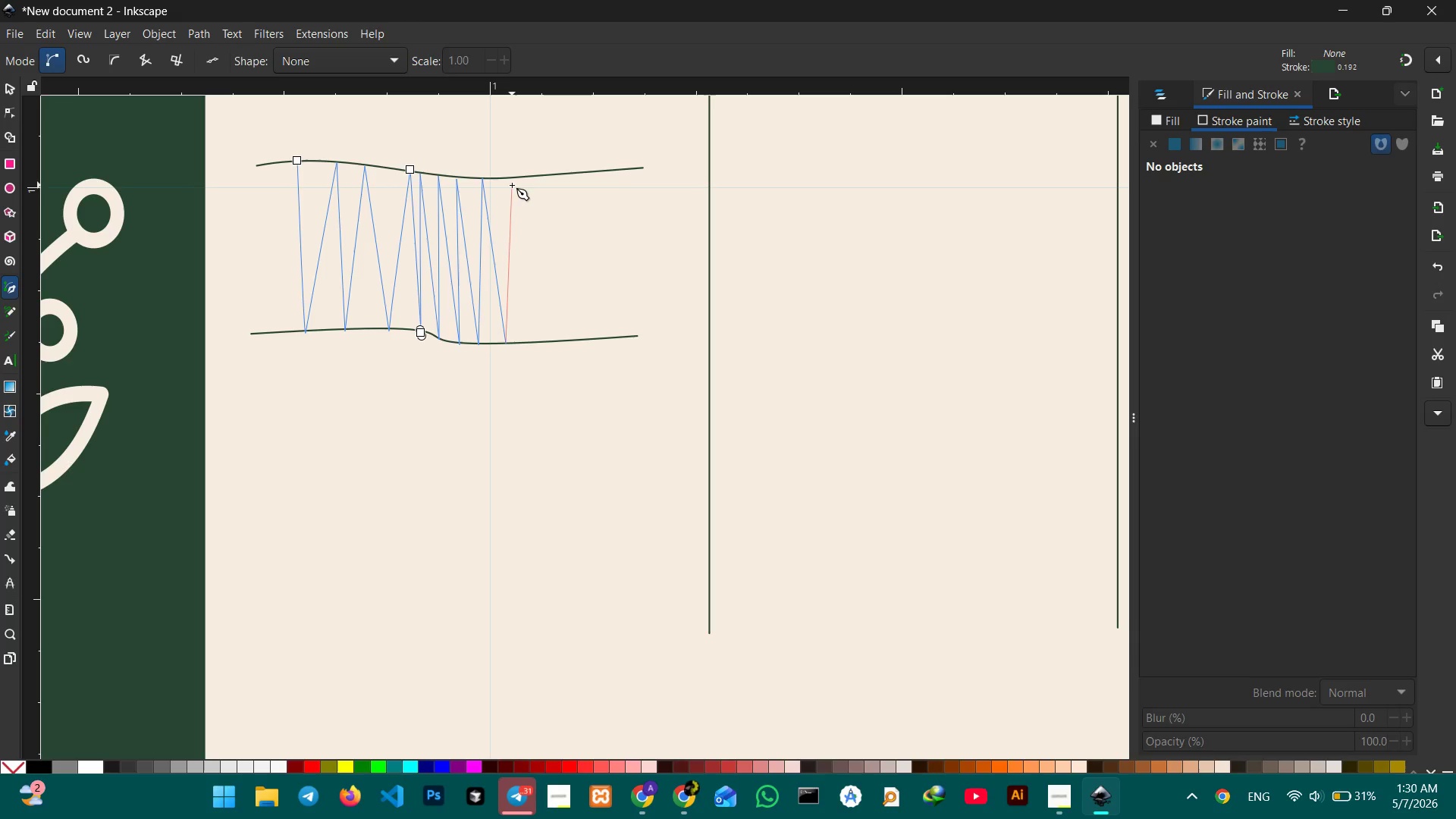 
left_click([512, 177])
 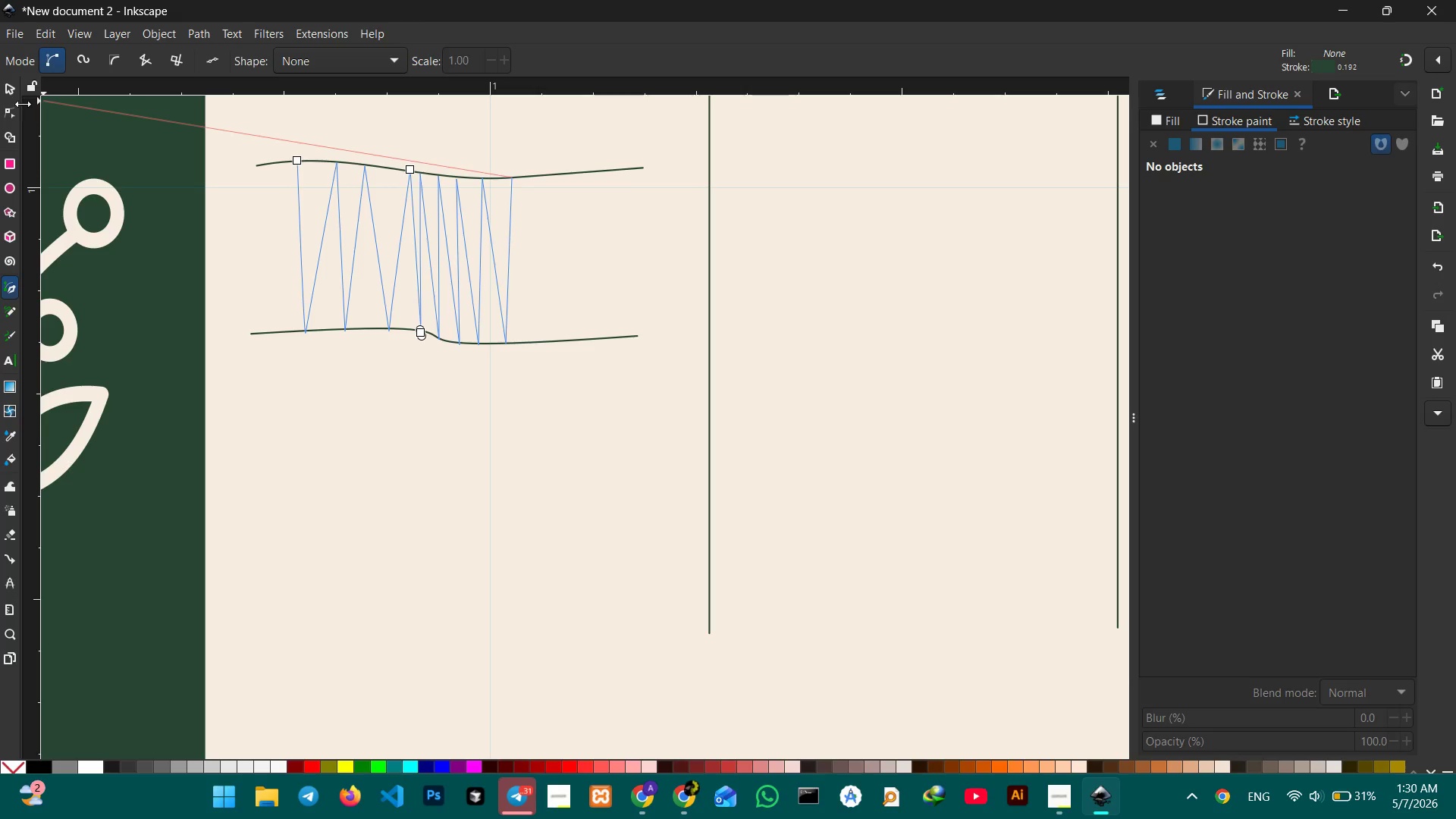 
left_click([14, 112])
 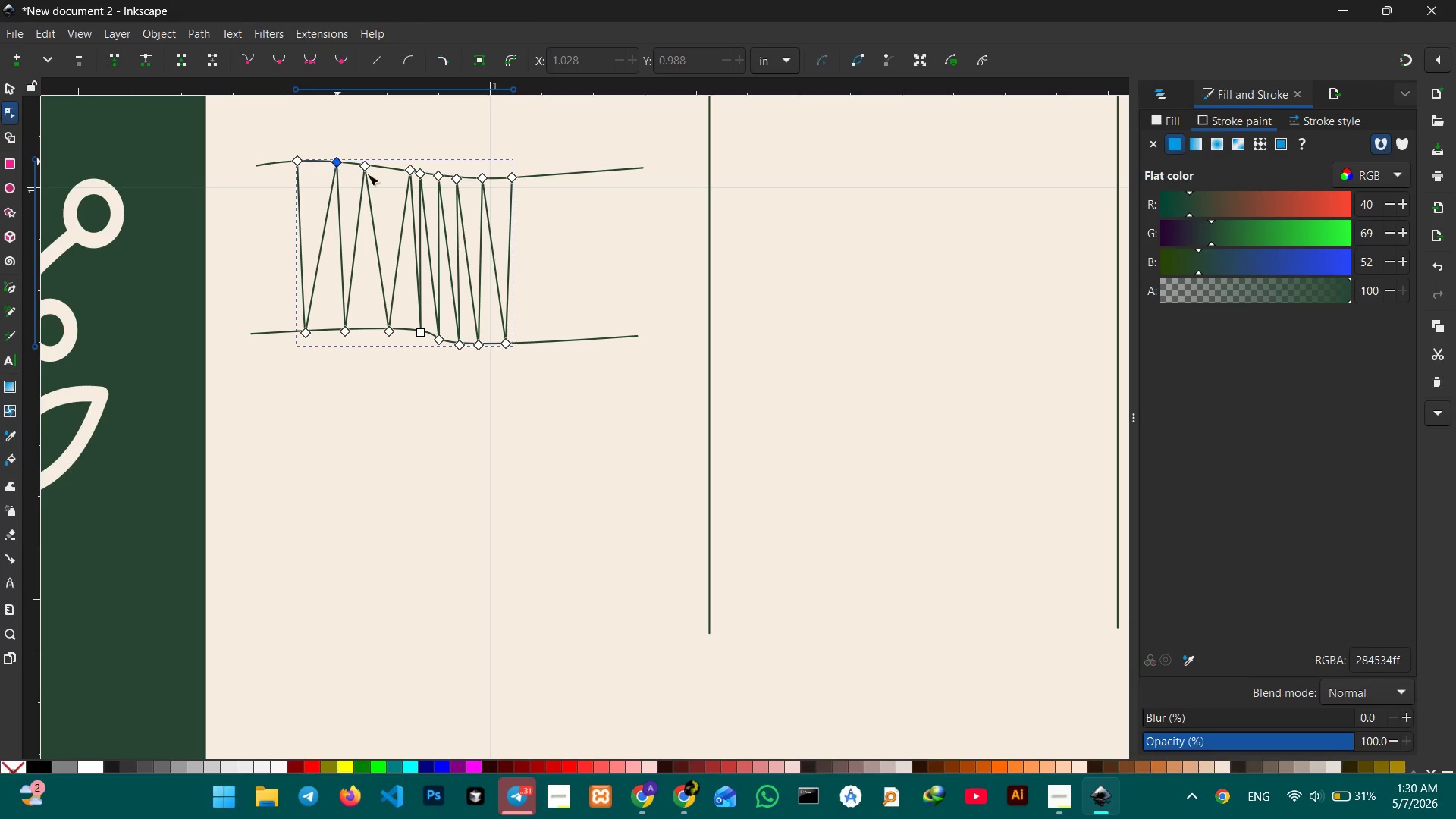 
left_click_drag(start_coordinate=[362, 165], to_coordinate=[388, 171])
 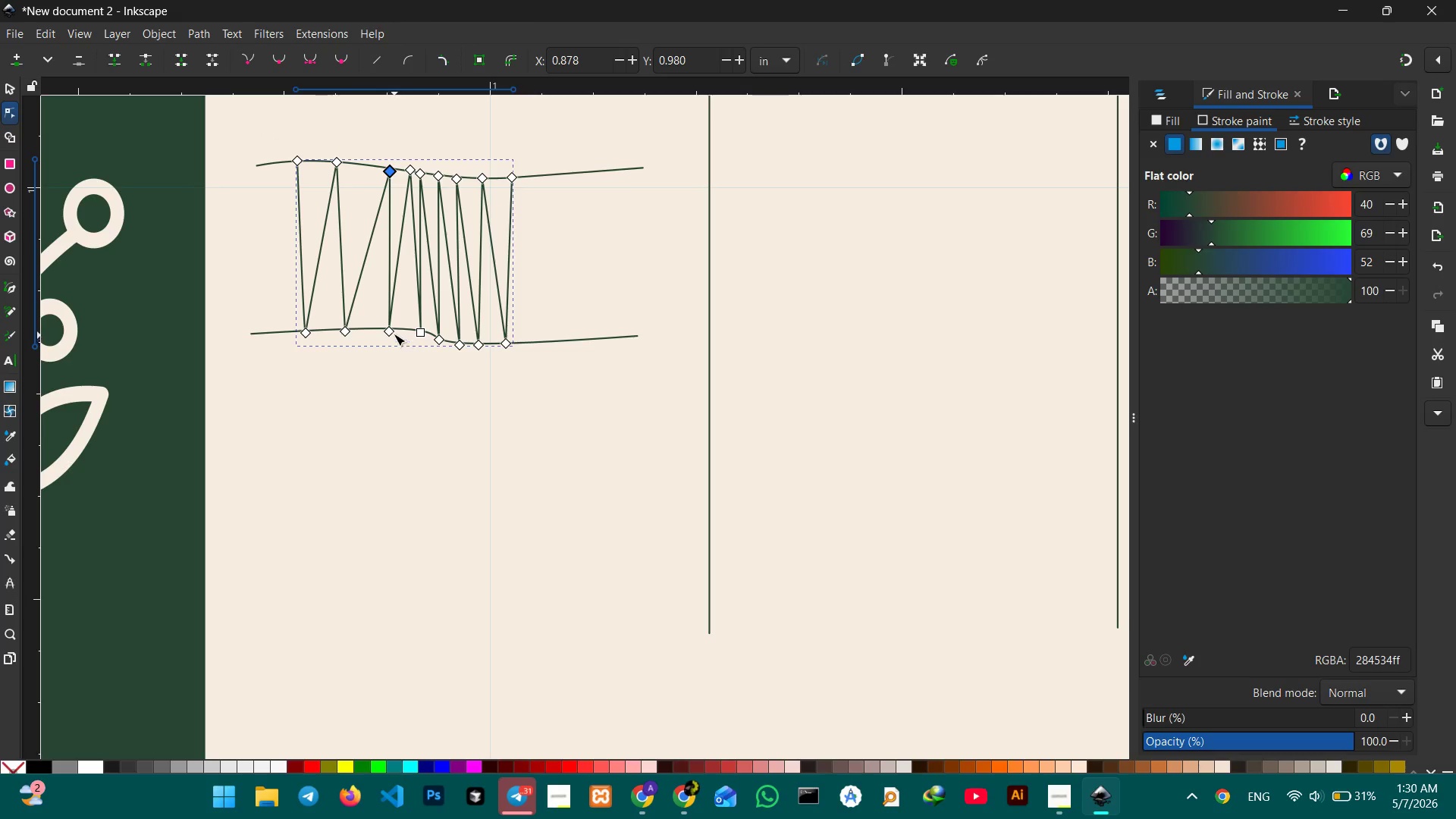 
left_click_drag(start_coordinate=[391, 332], to_coordinate=[406, 331])
 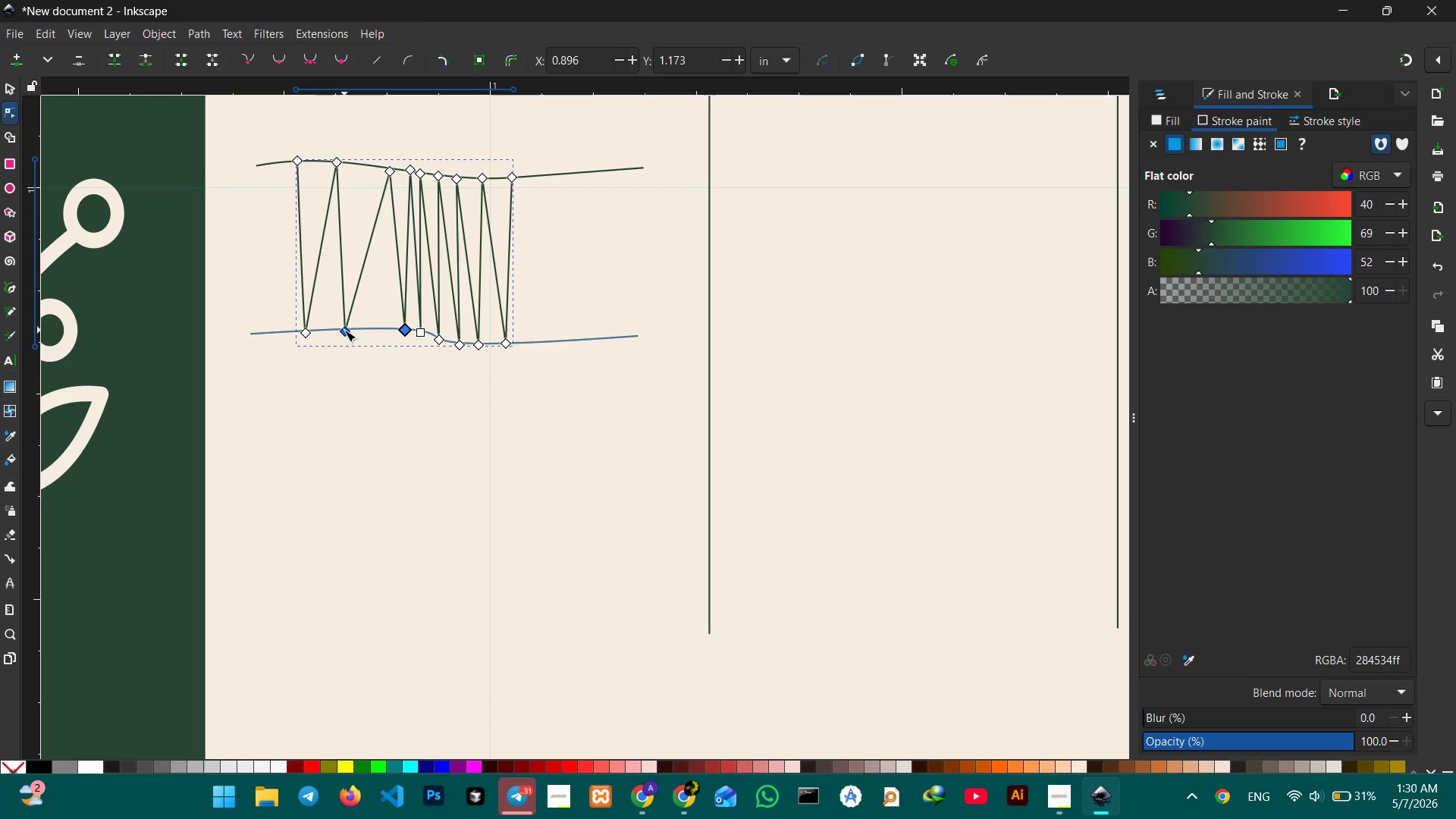 
left_click_drag(start_coordinate=[344, 330], to_coordinate=[389, 331])
 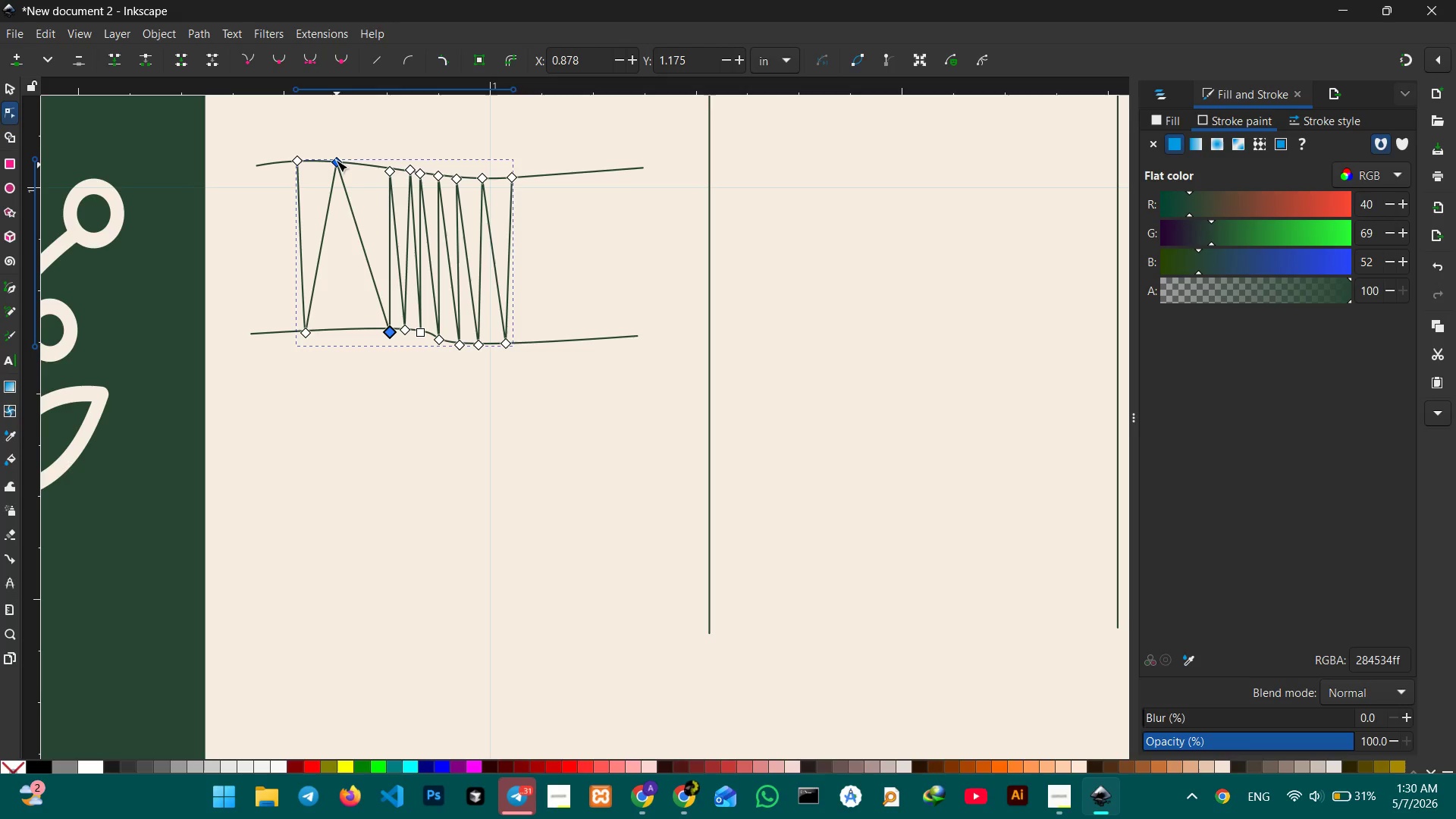 
left_click_drag(start_coordinate=[335, 159], to_coordinate=[367, 168])
 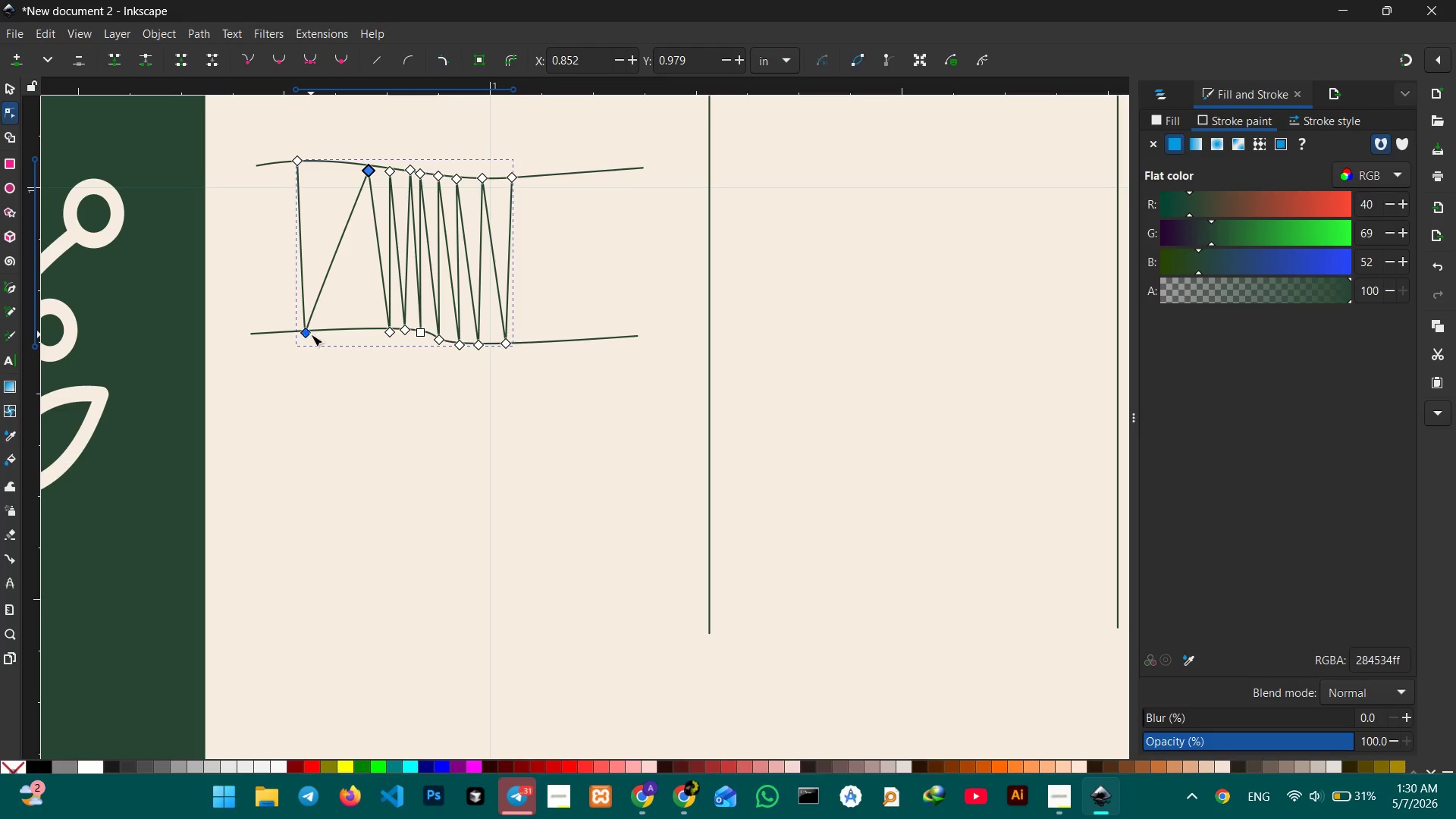 
left_click_drag(start_coordinate=[309, 334], to_coordinate=[373, 331])
 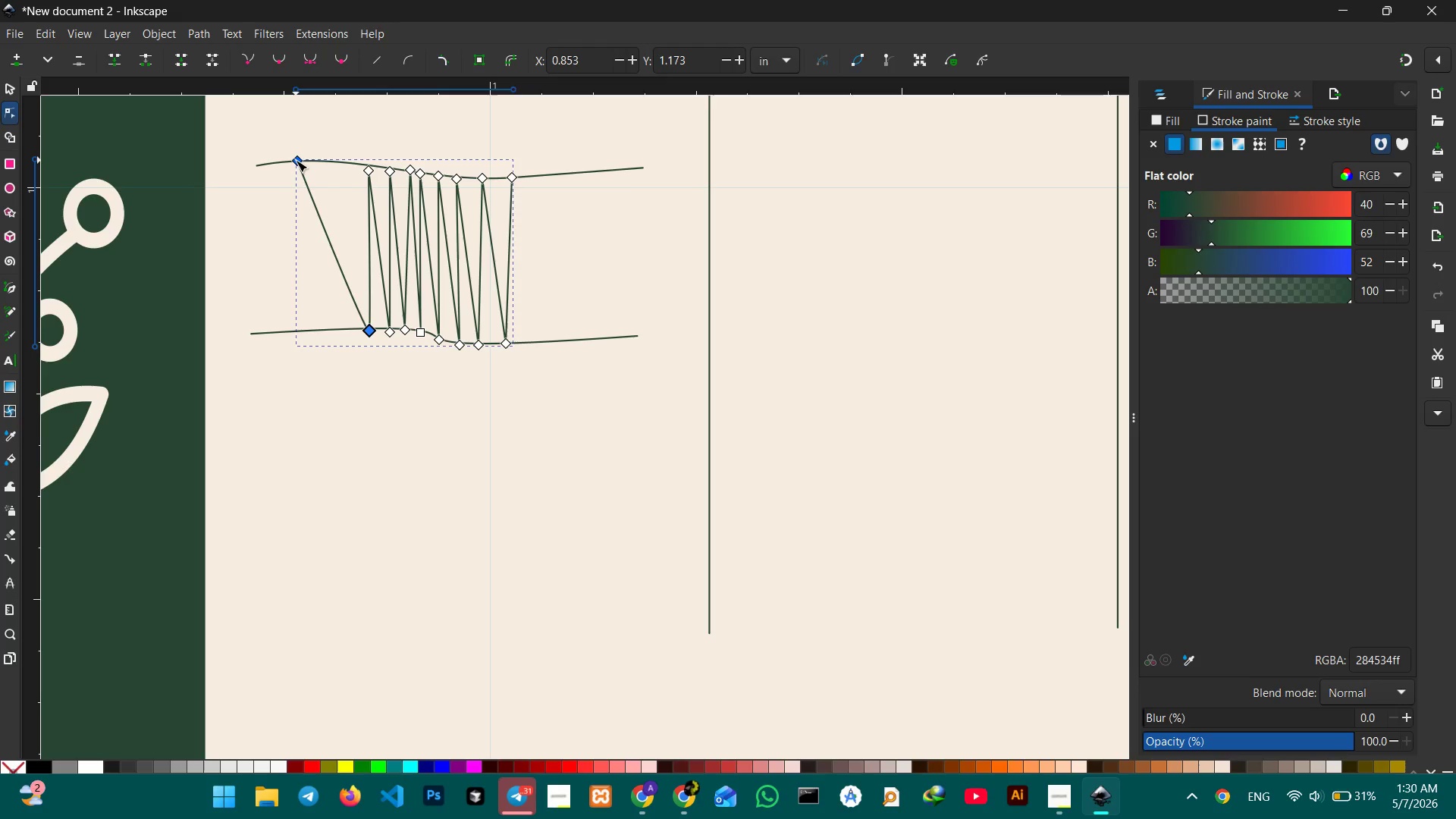 
left_click_drag(start_coordinate=[297, 160], to_coordinate=[347, 165])
 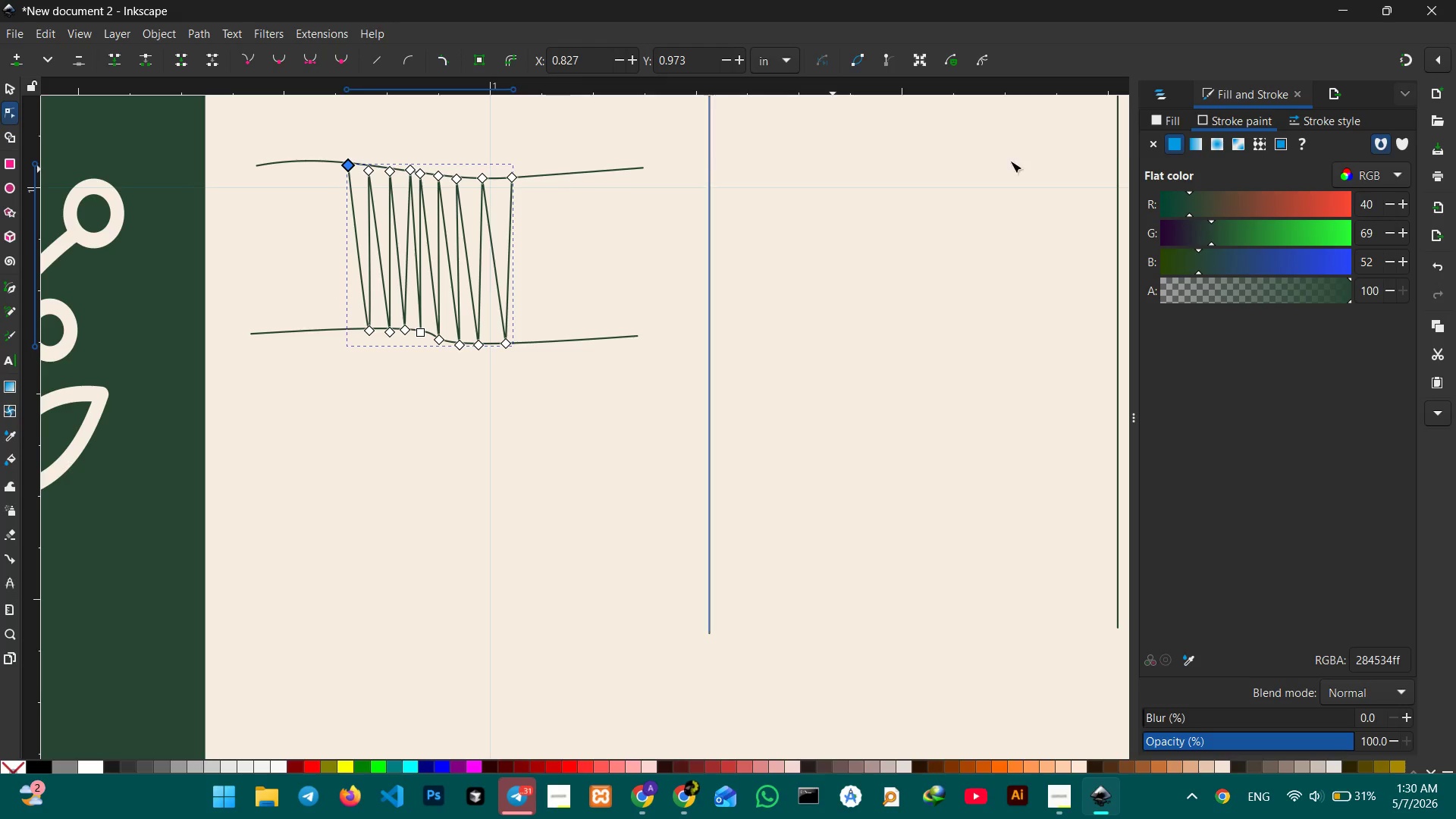 
left_click([1213, 117])
 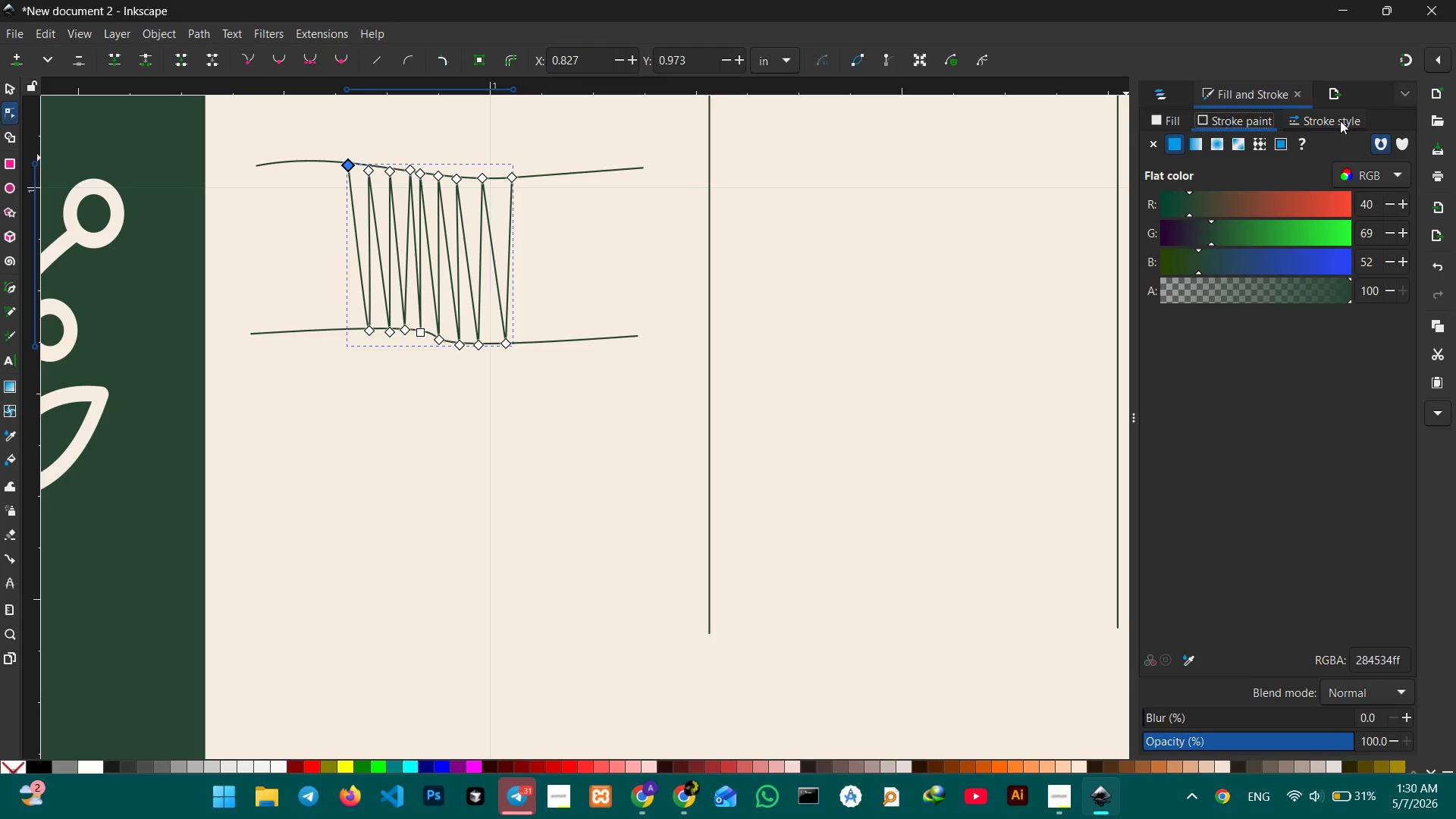 
left_click([1340, 121])
 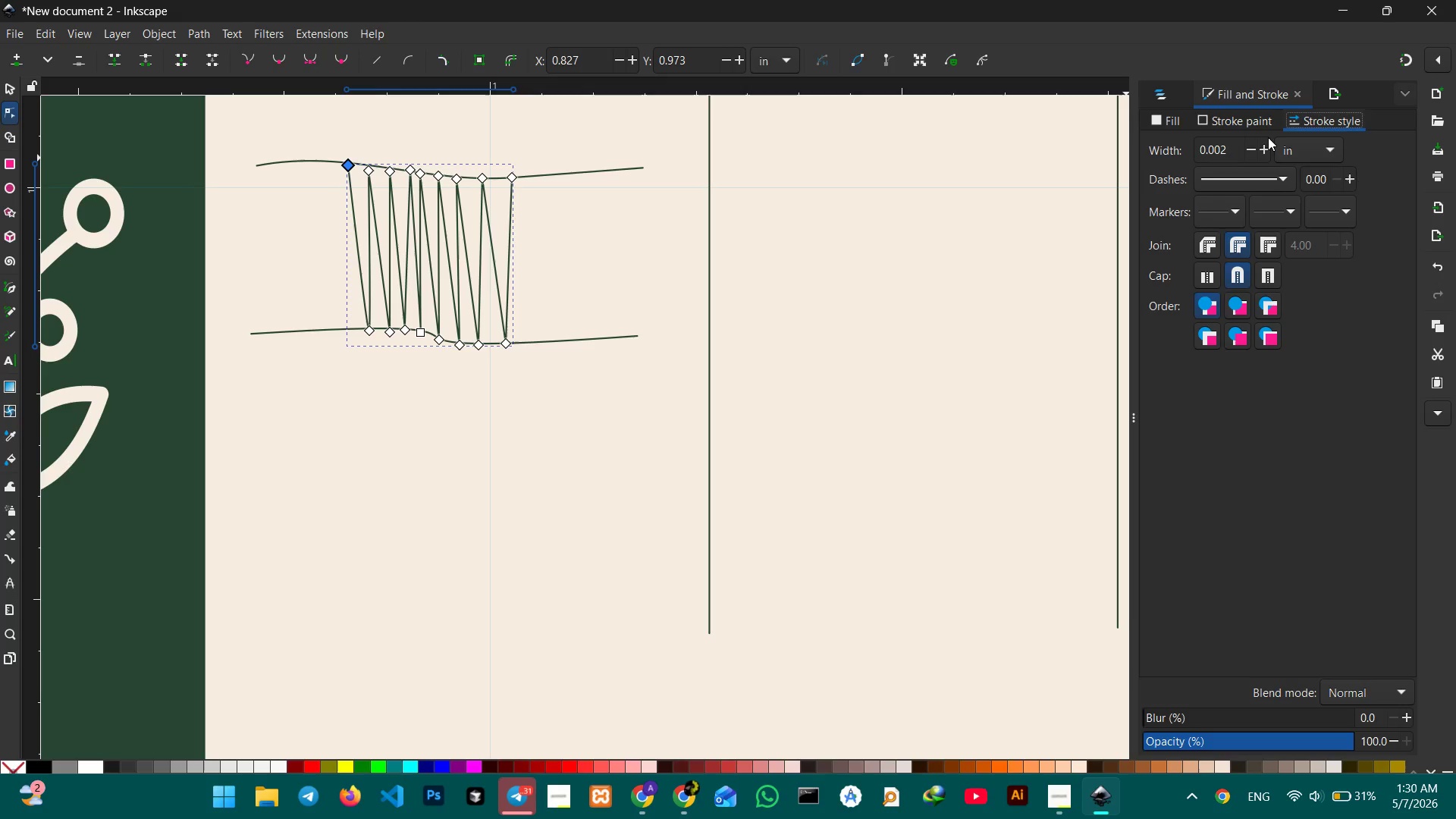 
left_click([1263, 152])
 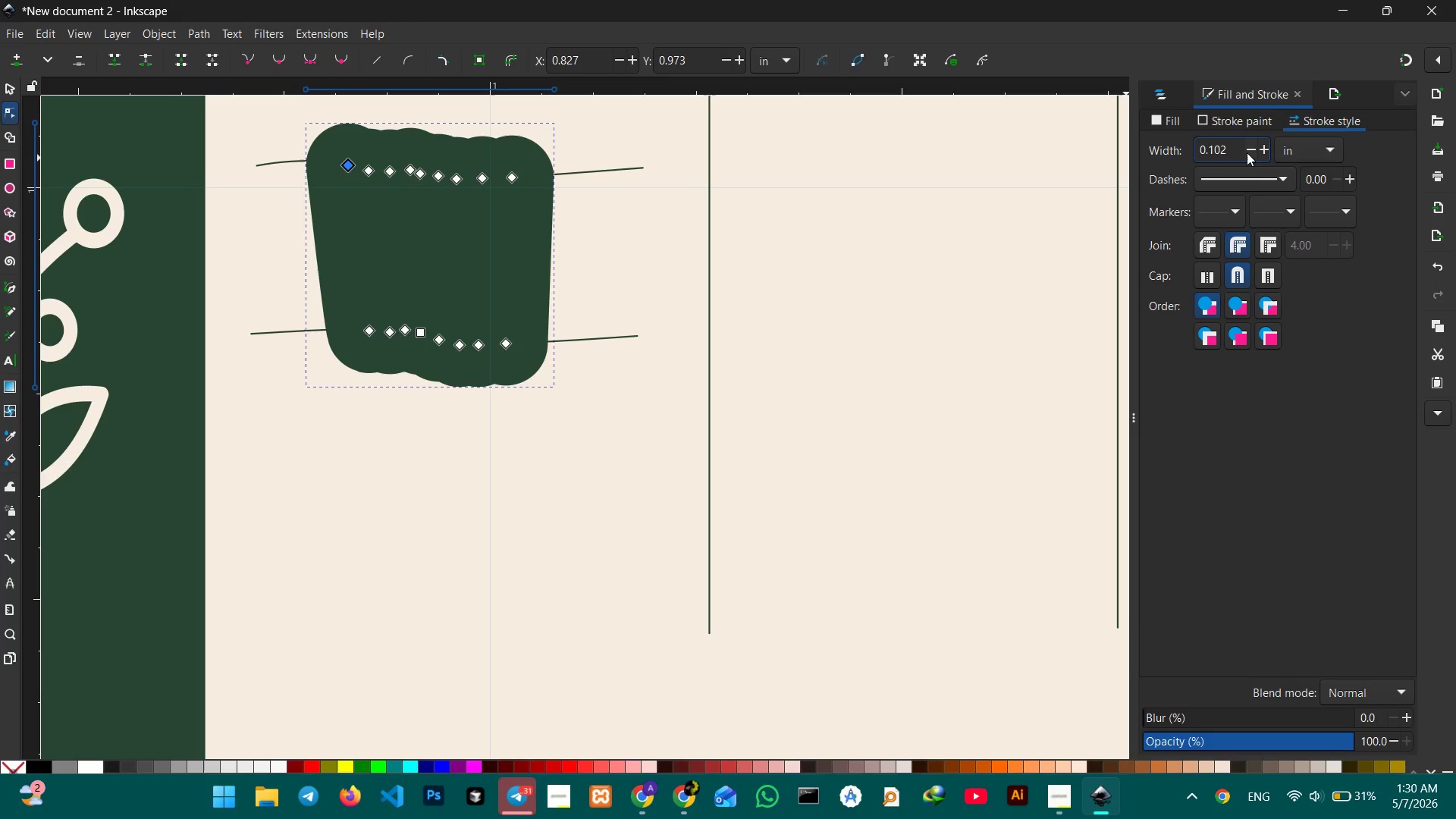 
left_click_drag(start_coordinate=[1235, 152], to_coordinate=[1211, 152])
 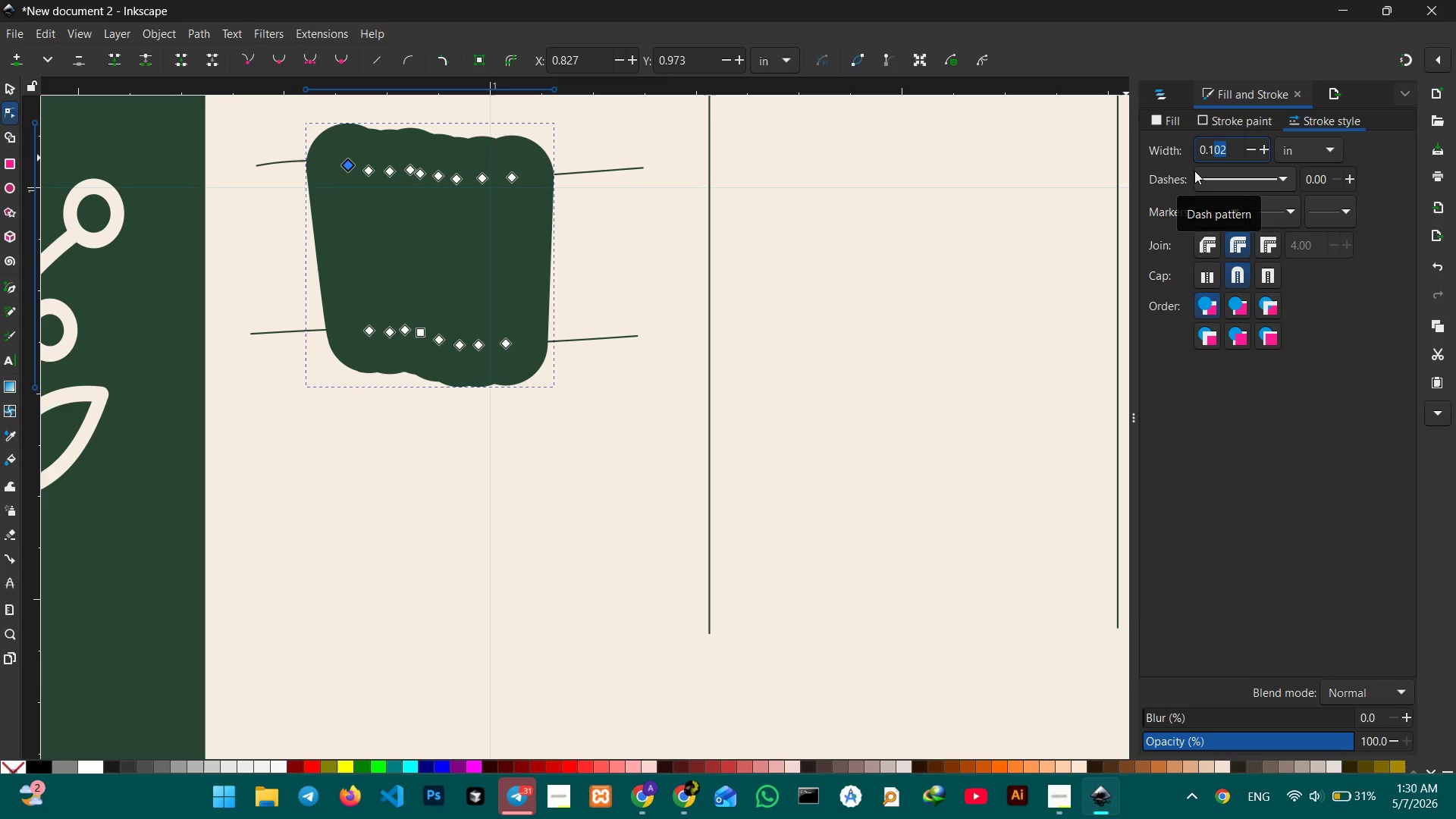 
key(Backspace)
 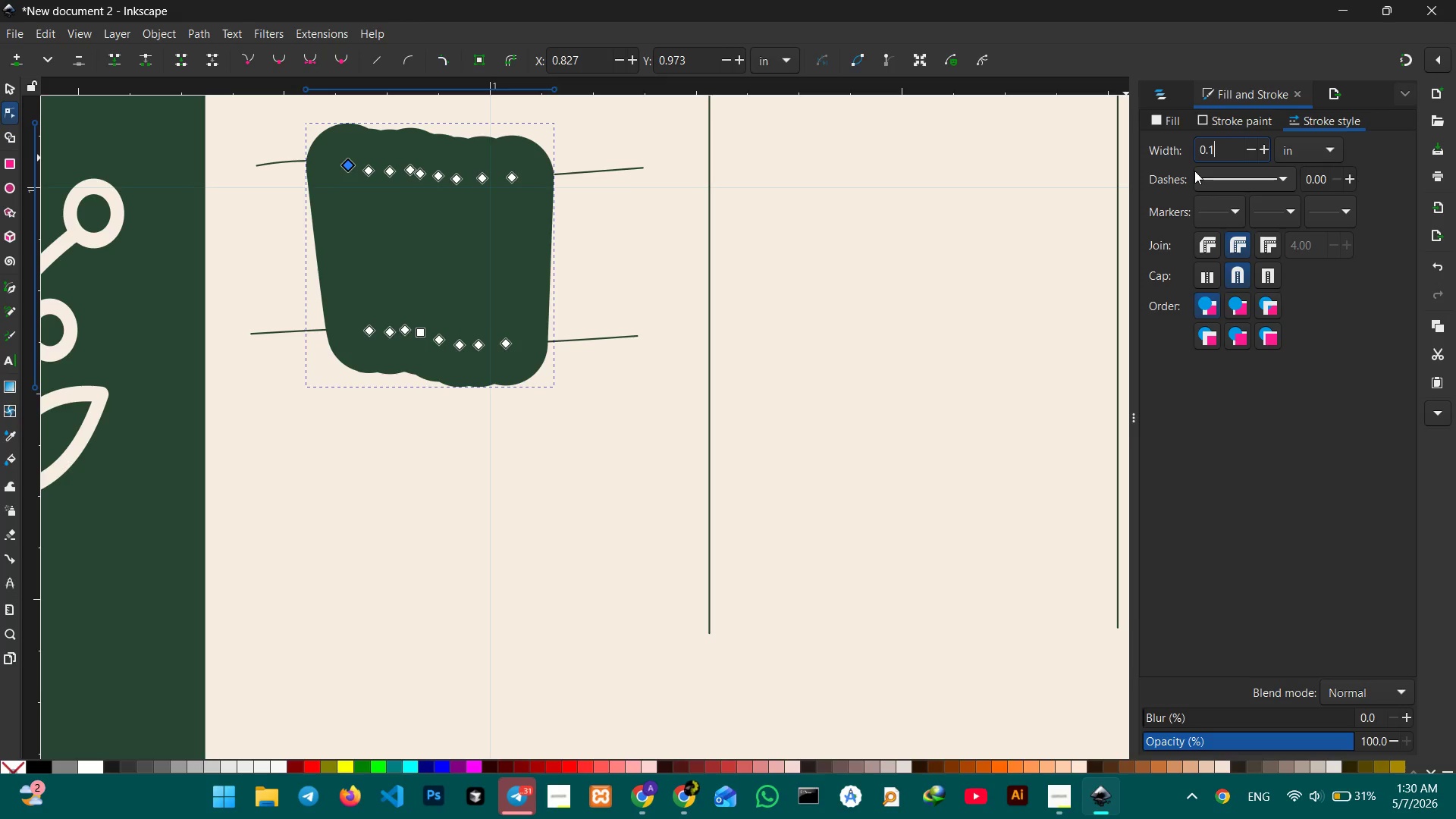 
key(Backspace)
 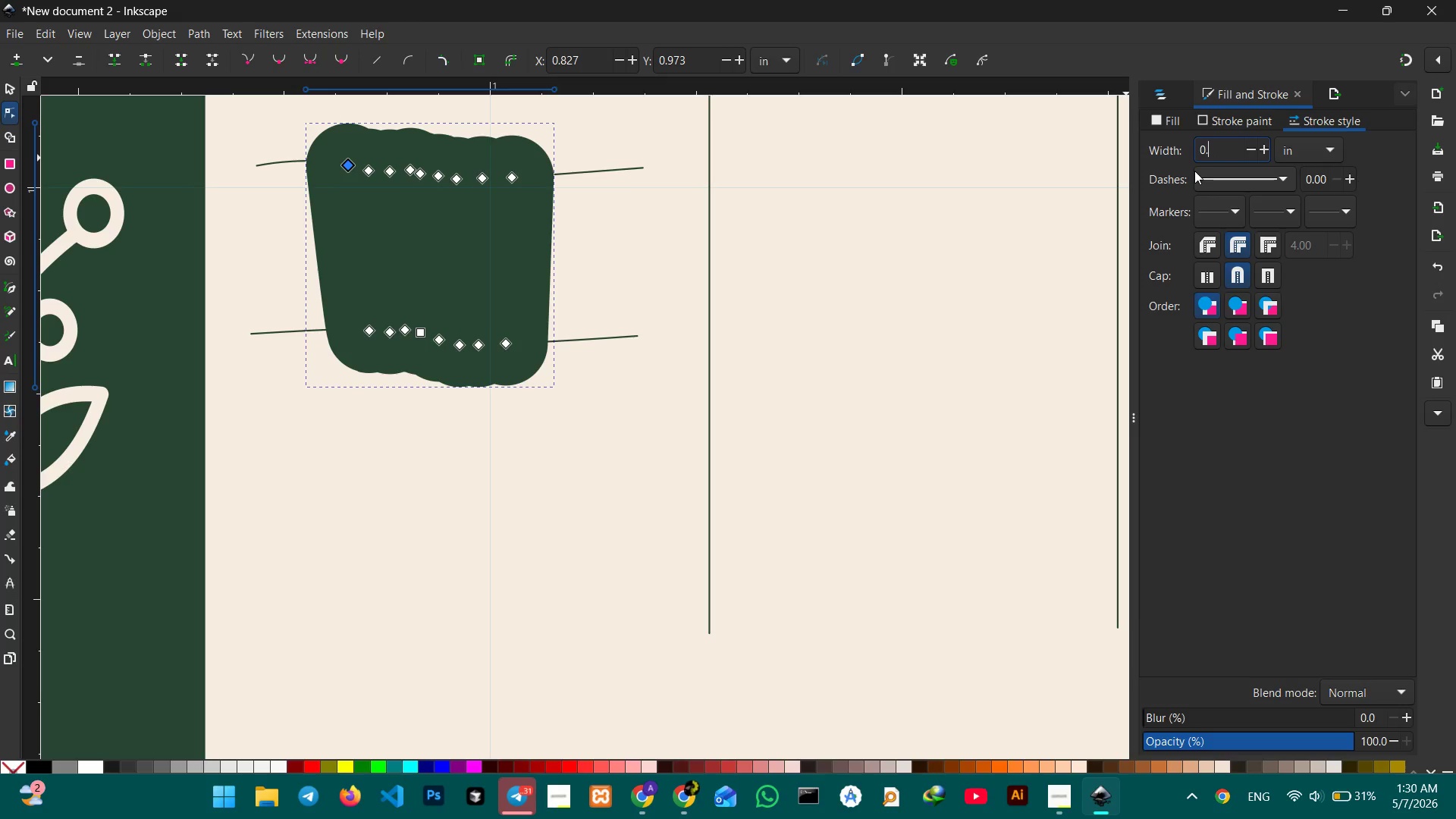 
key(Numpad0)
 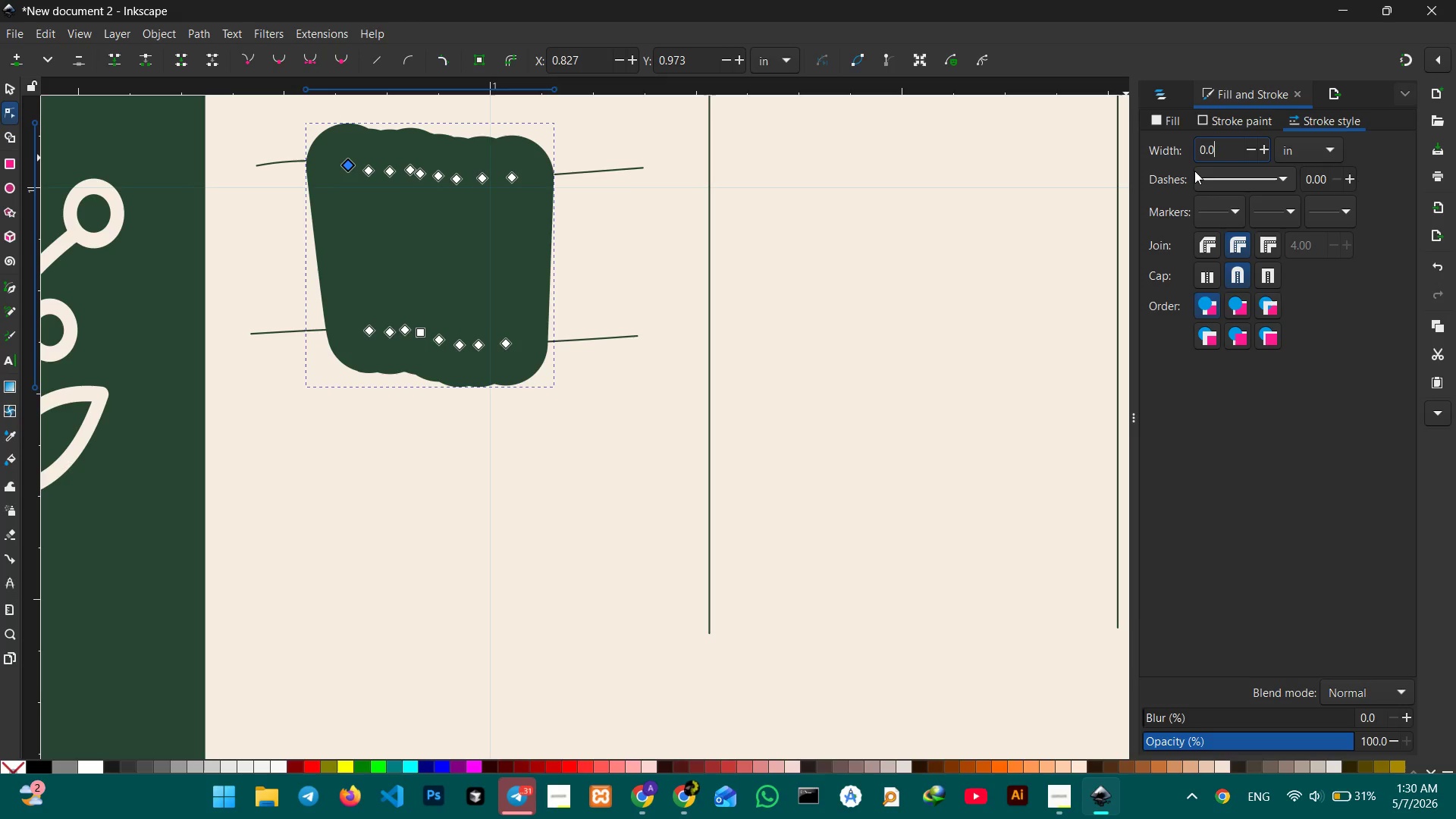 
key(Numpad8)
 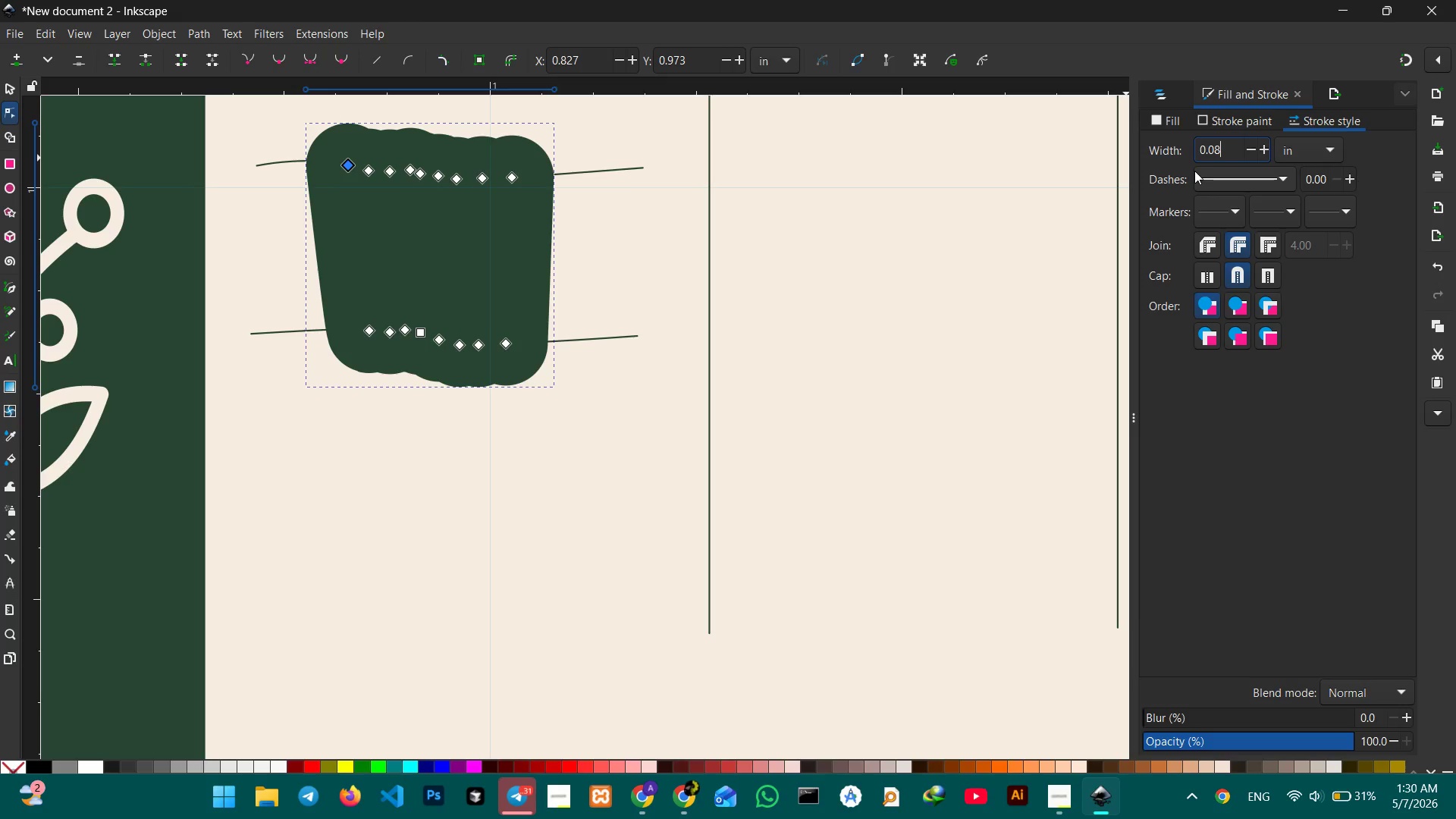 
key(Numpad0)
 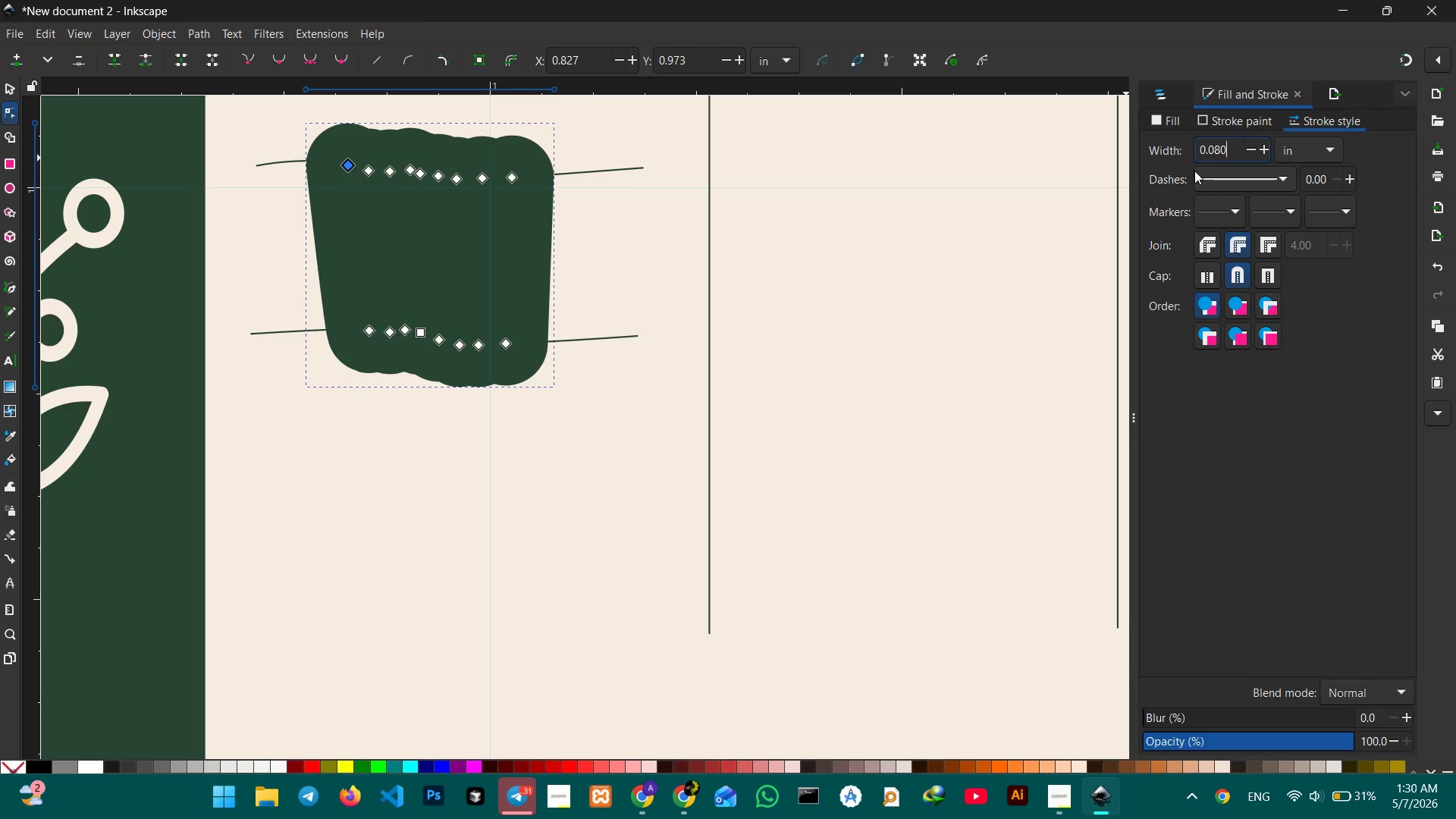 
key(Enter)
 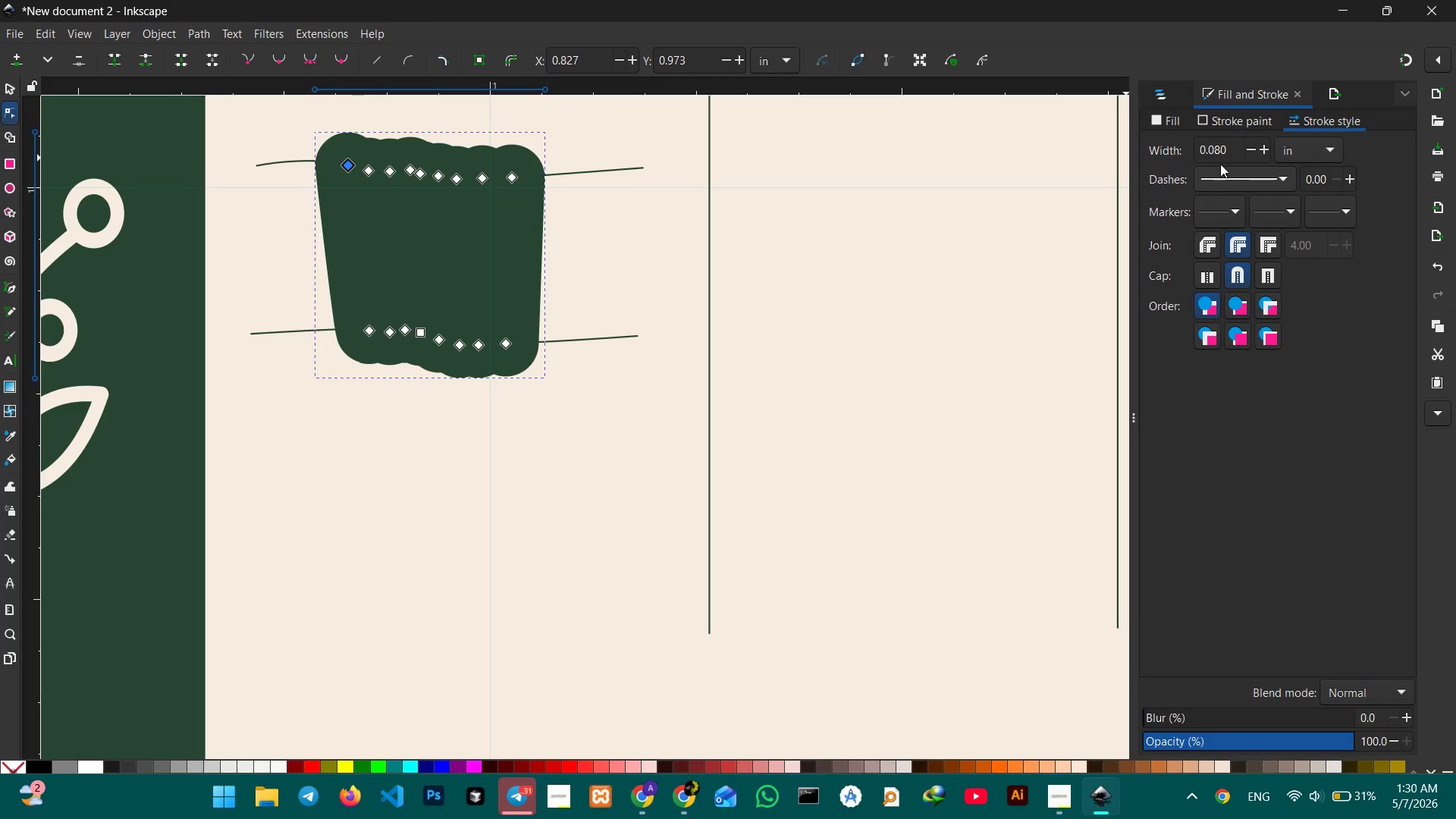 
left_click([1226, 155])
 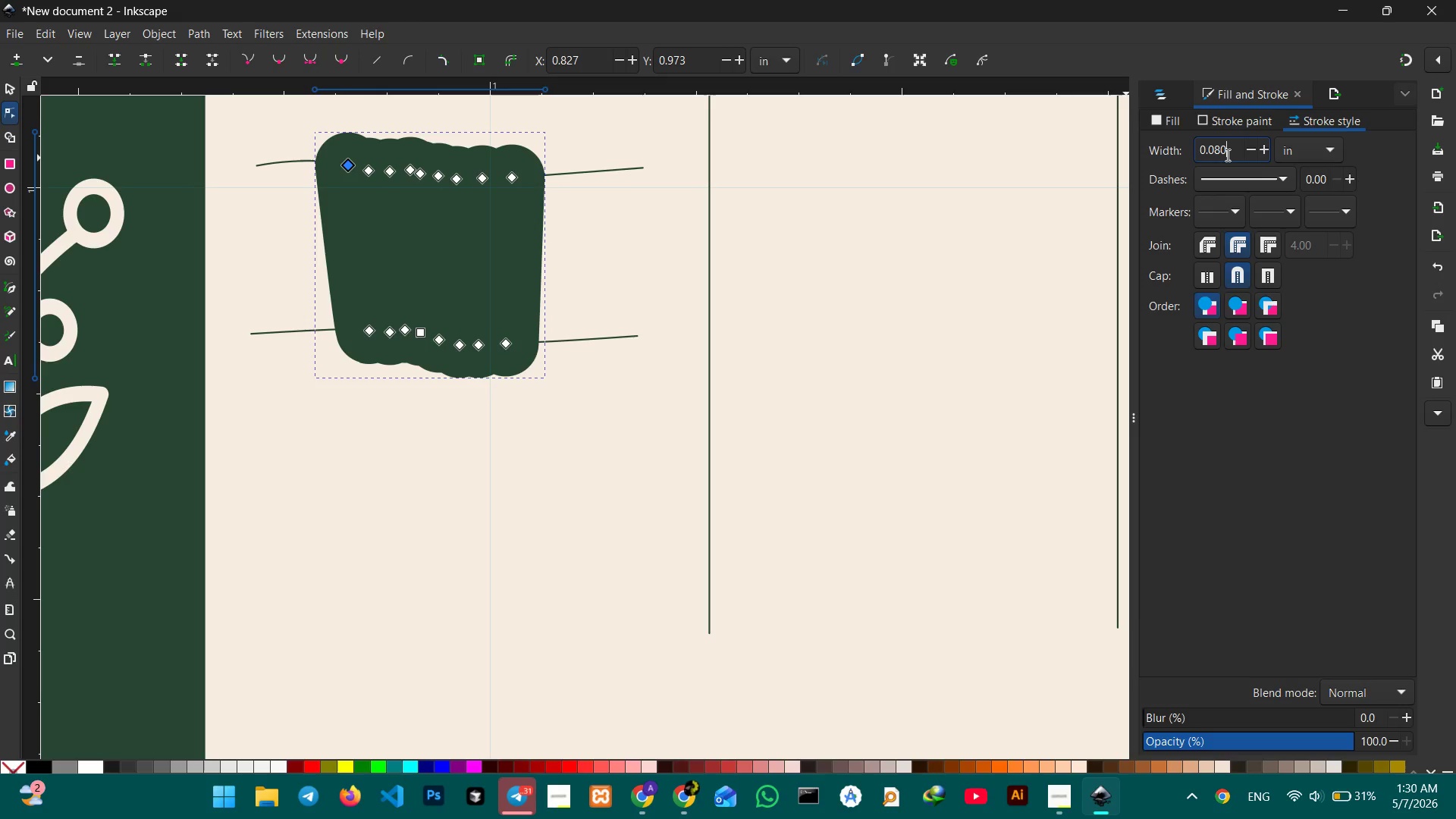 
key(Backspace)
 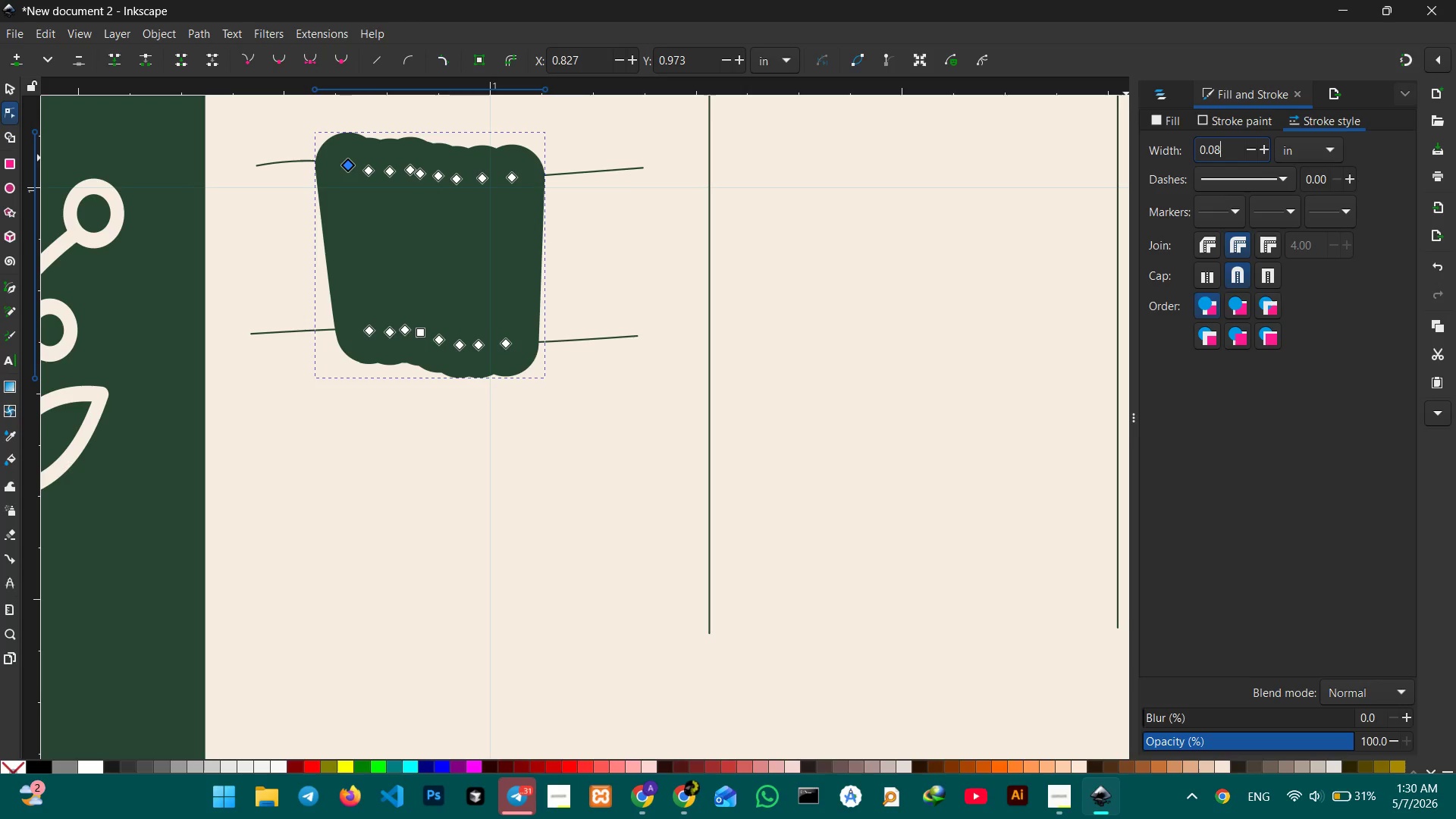 
key(Backspace)
 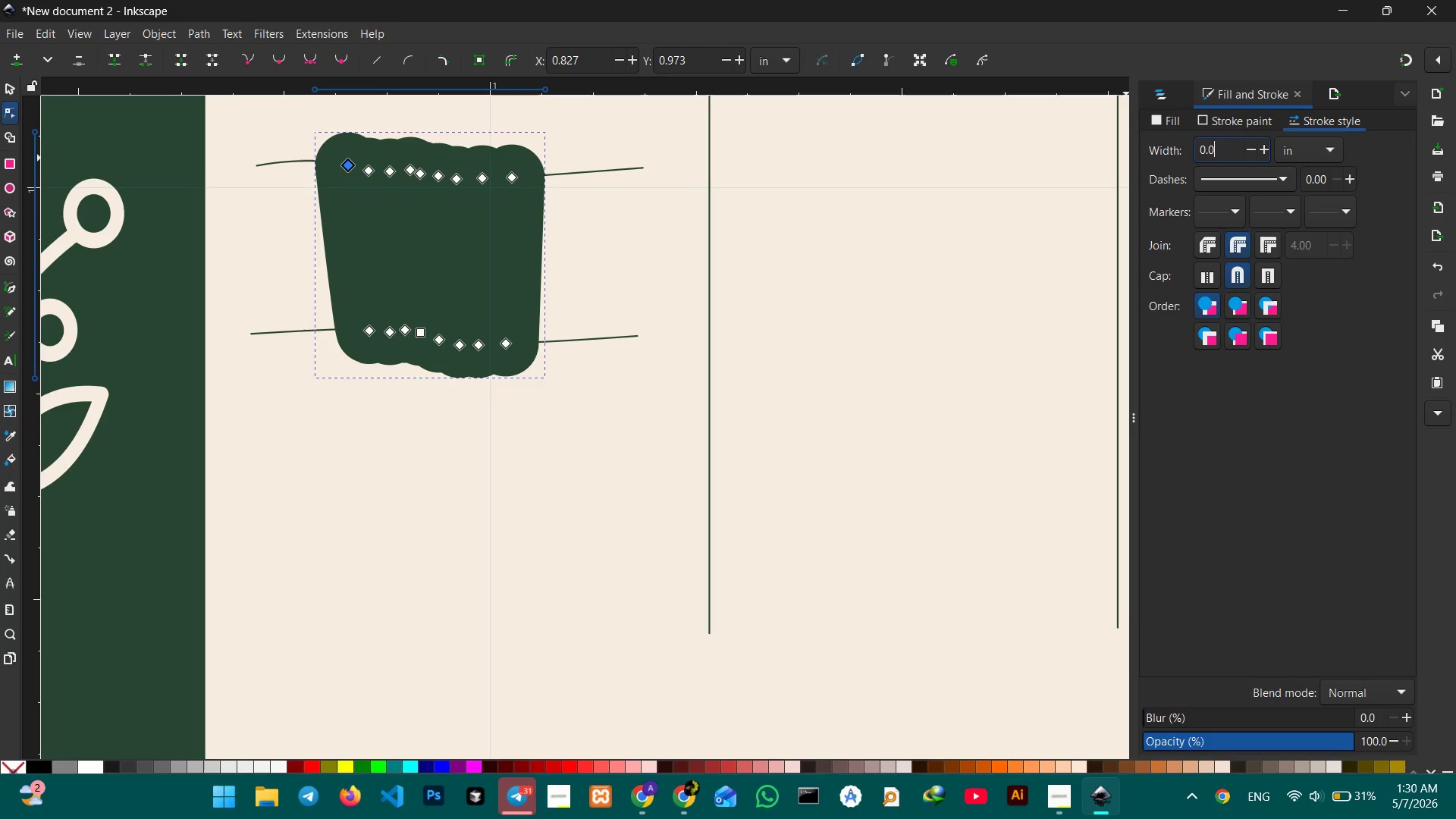 
key(Numpad0)
 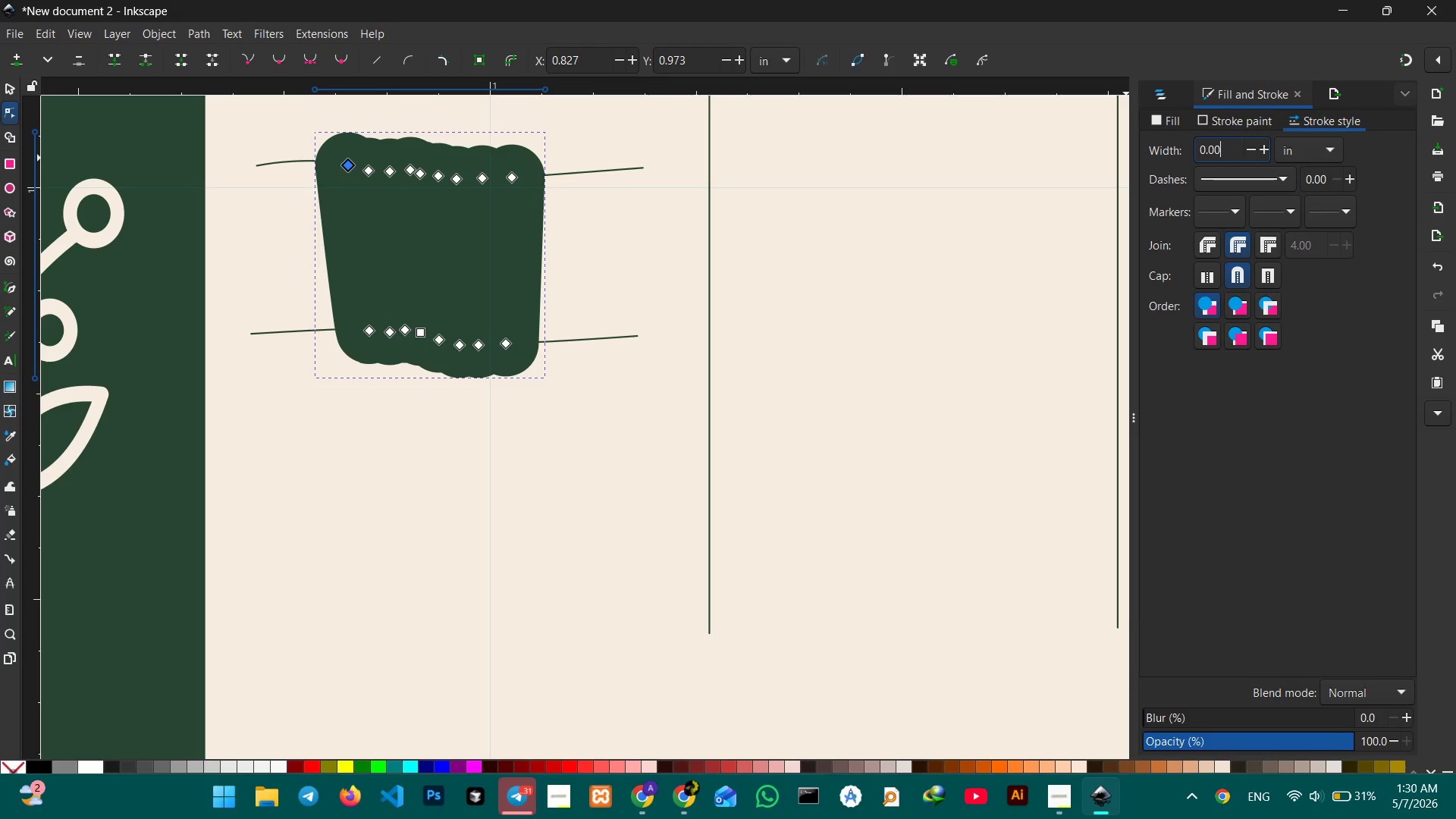 
key(Numpad4)
 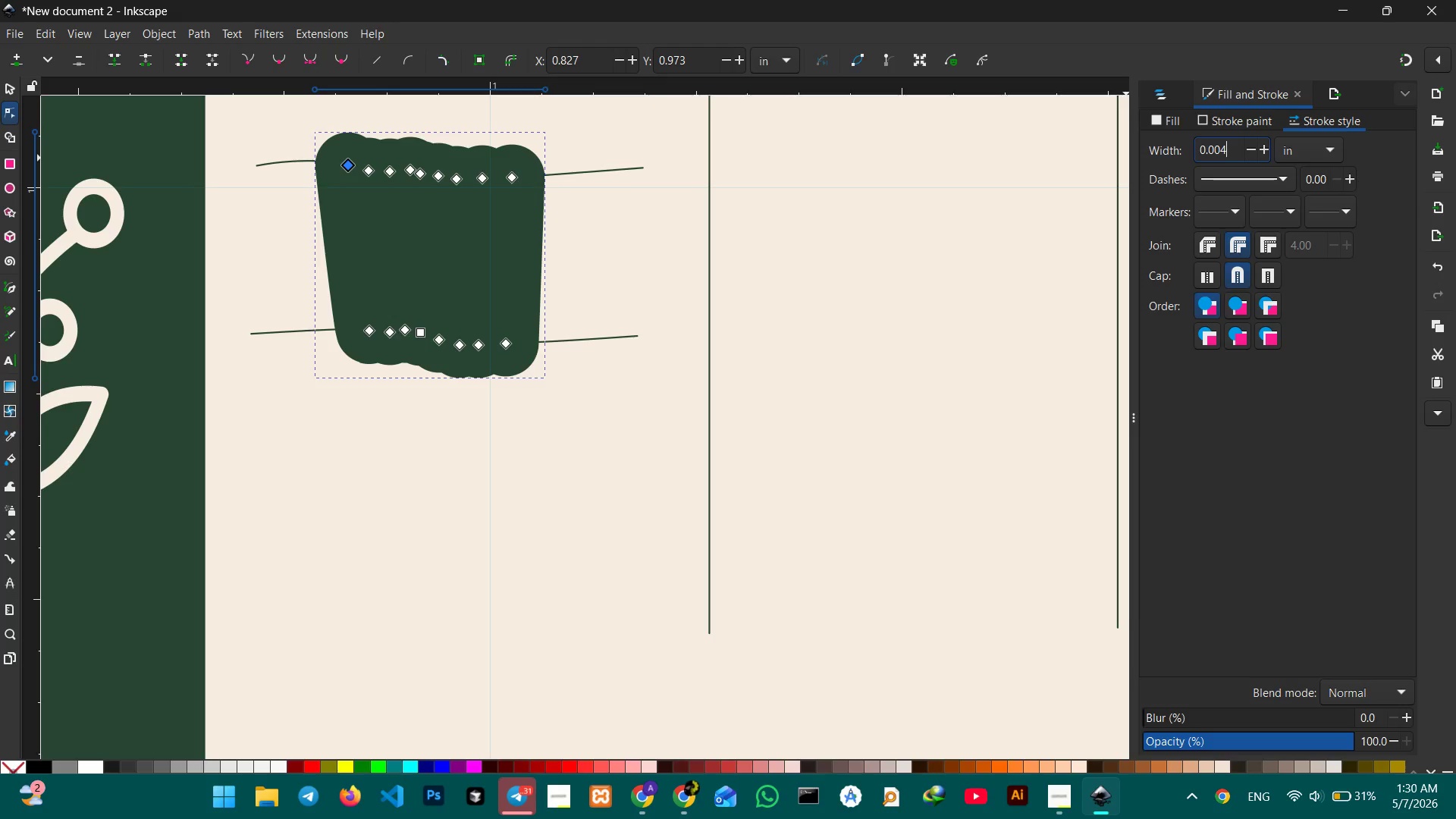 
key(Enter)
 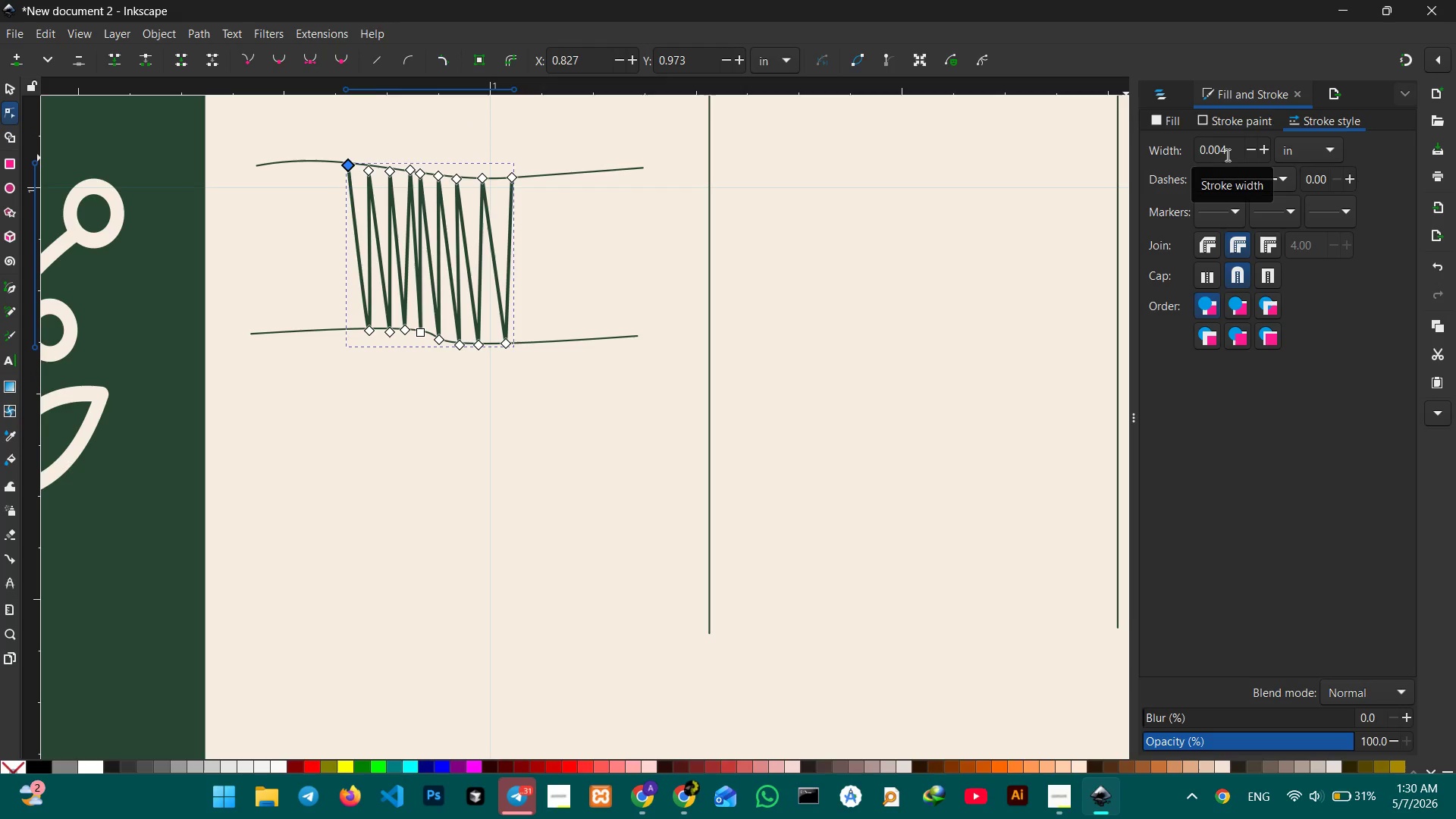 
left_click([1226, 155])
 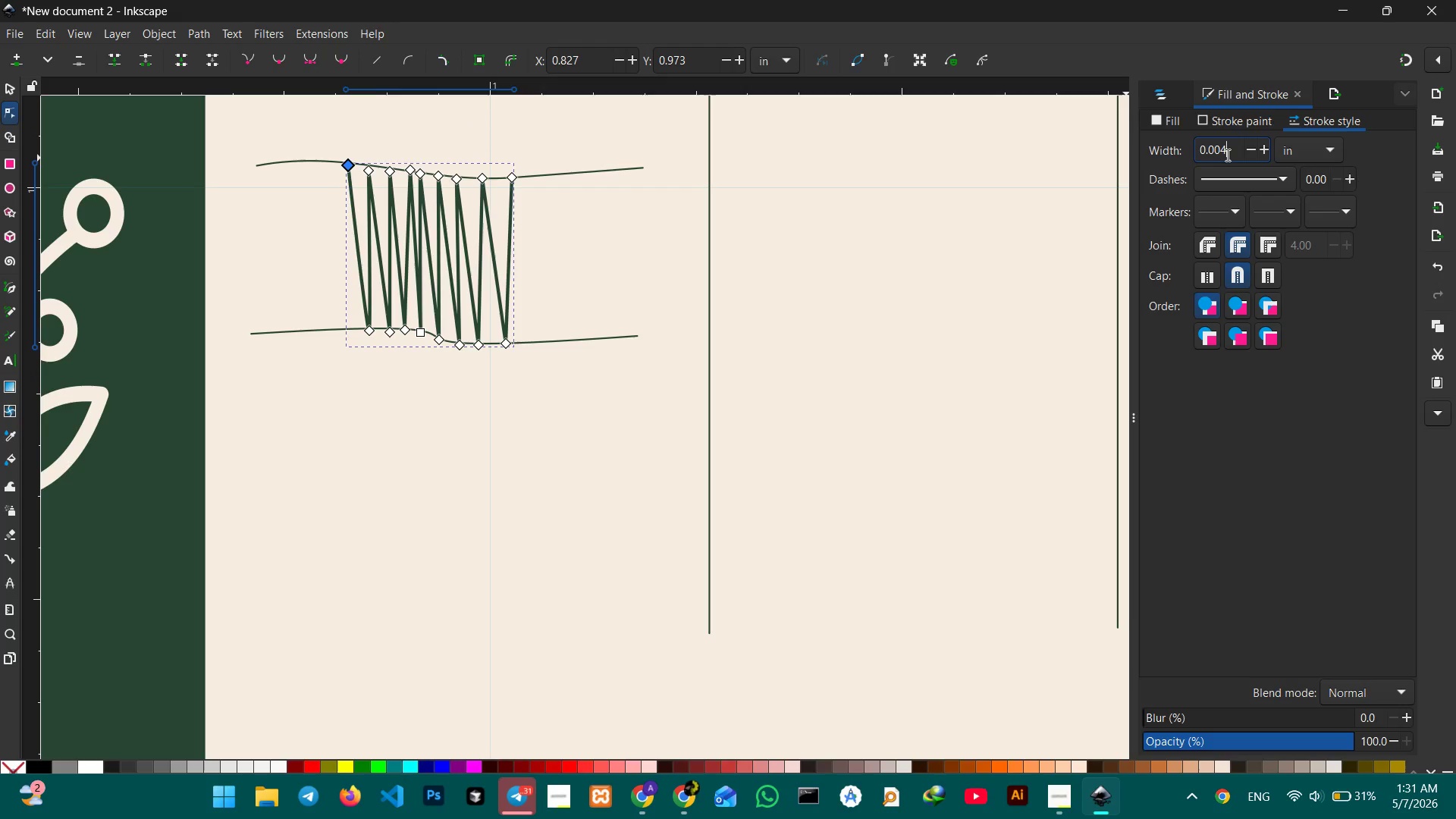 
key(Backspace)
 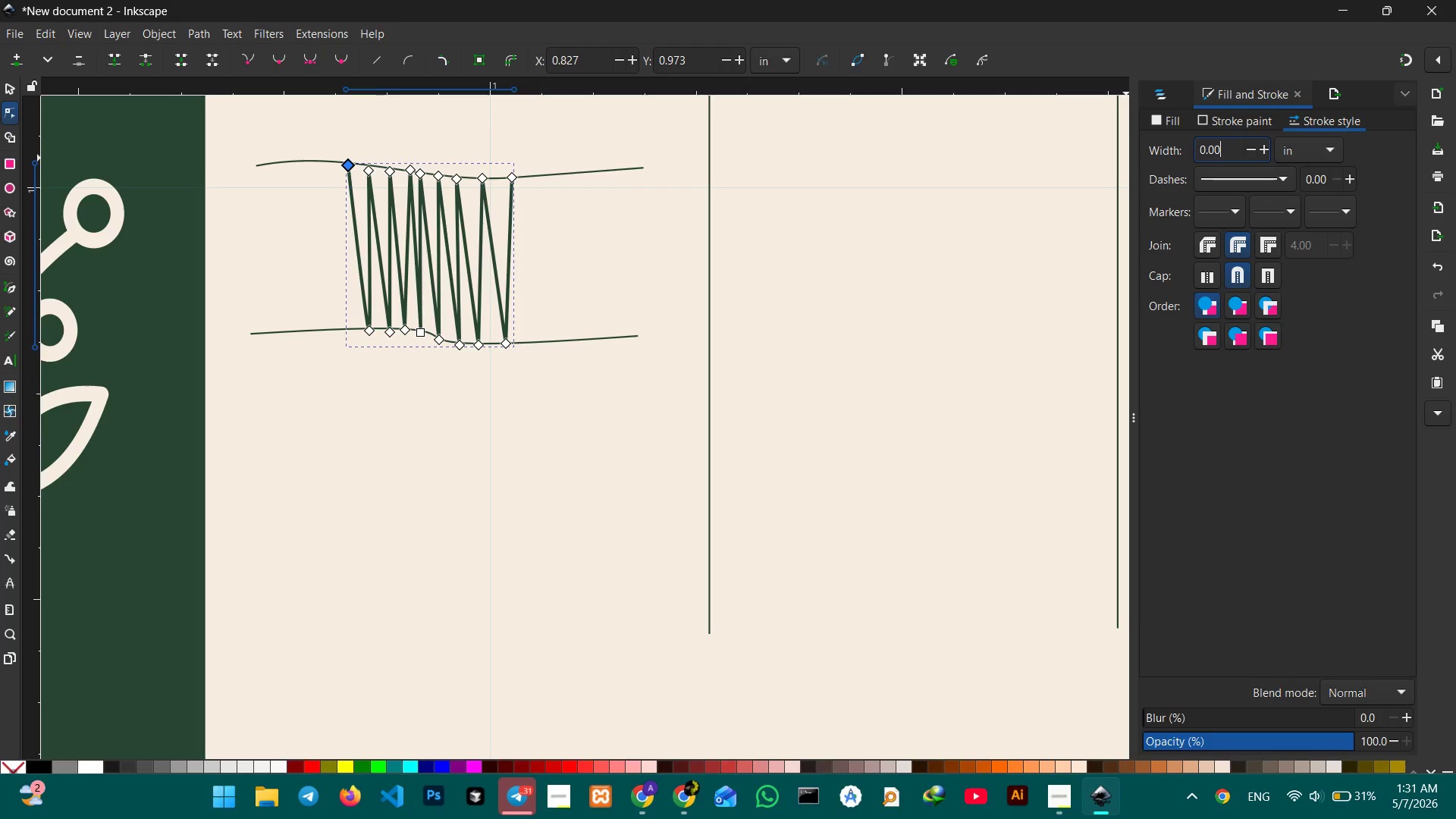 
key(Numpad8)
 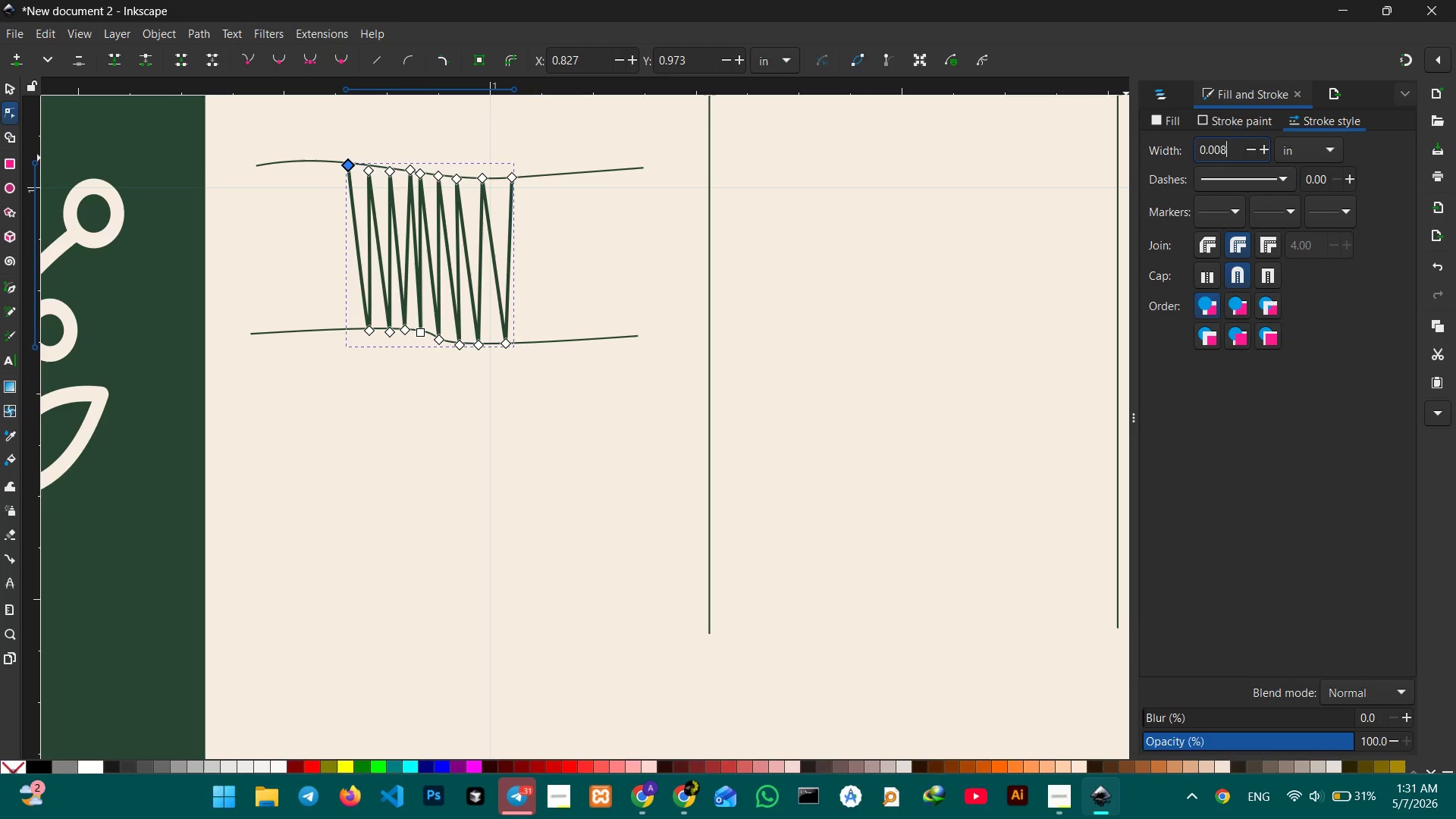 
key(Enter)
 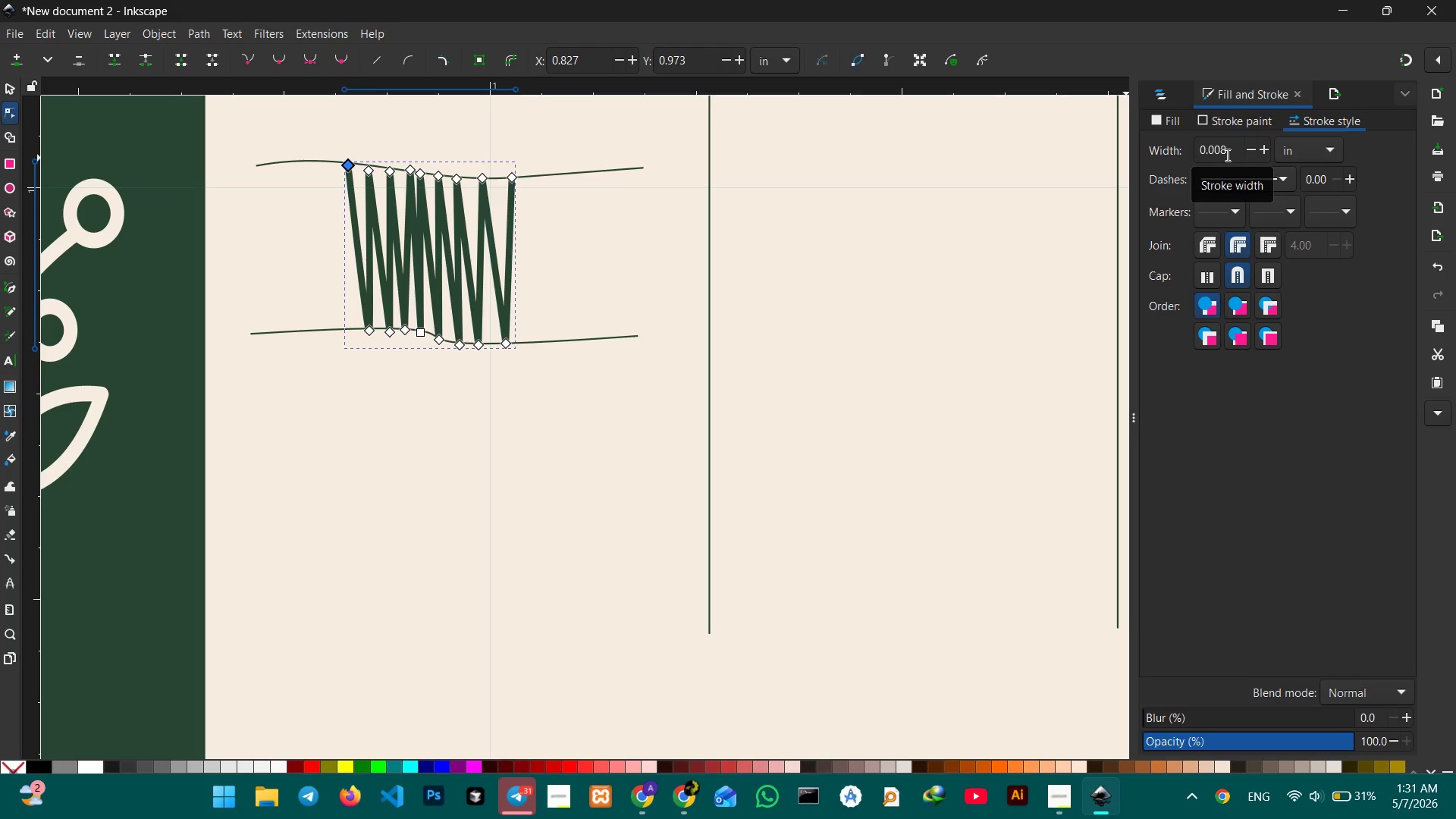 
left_click([1226, 155])
 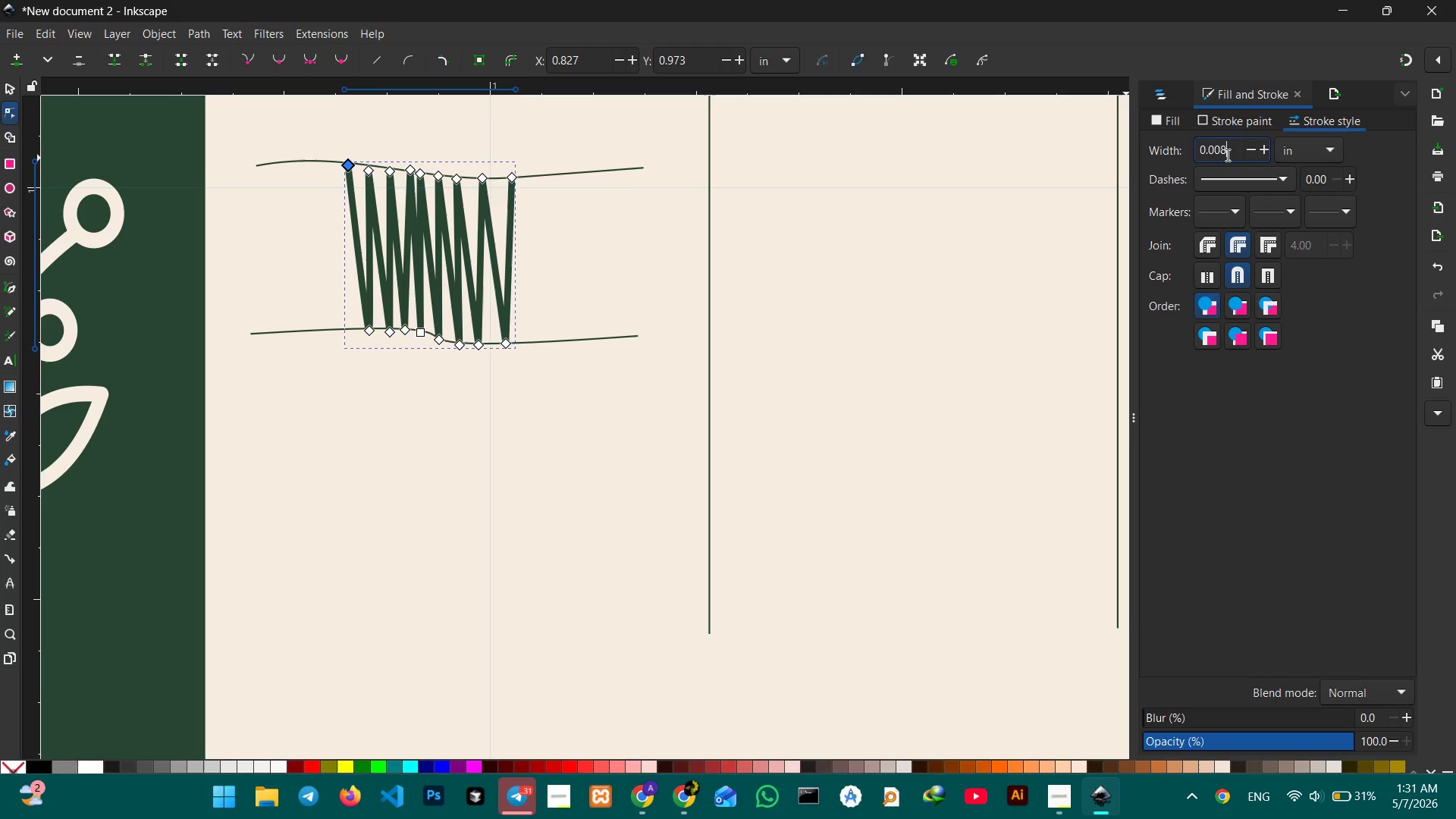 
key(Backspace)
 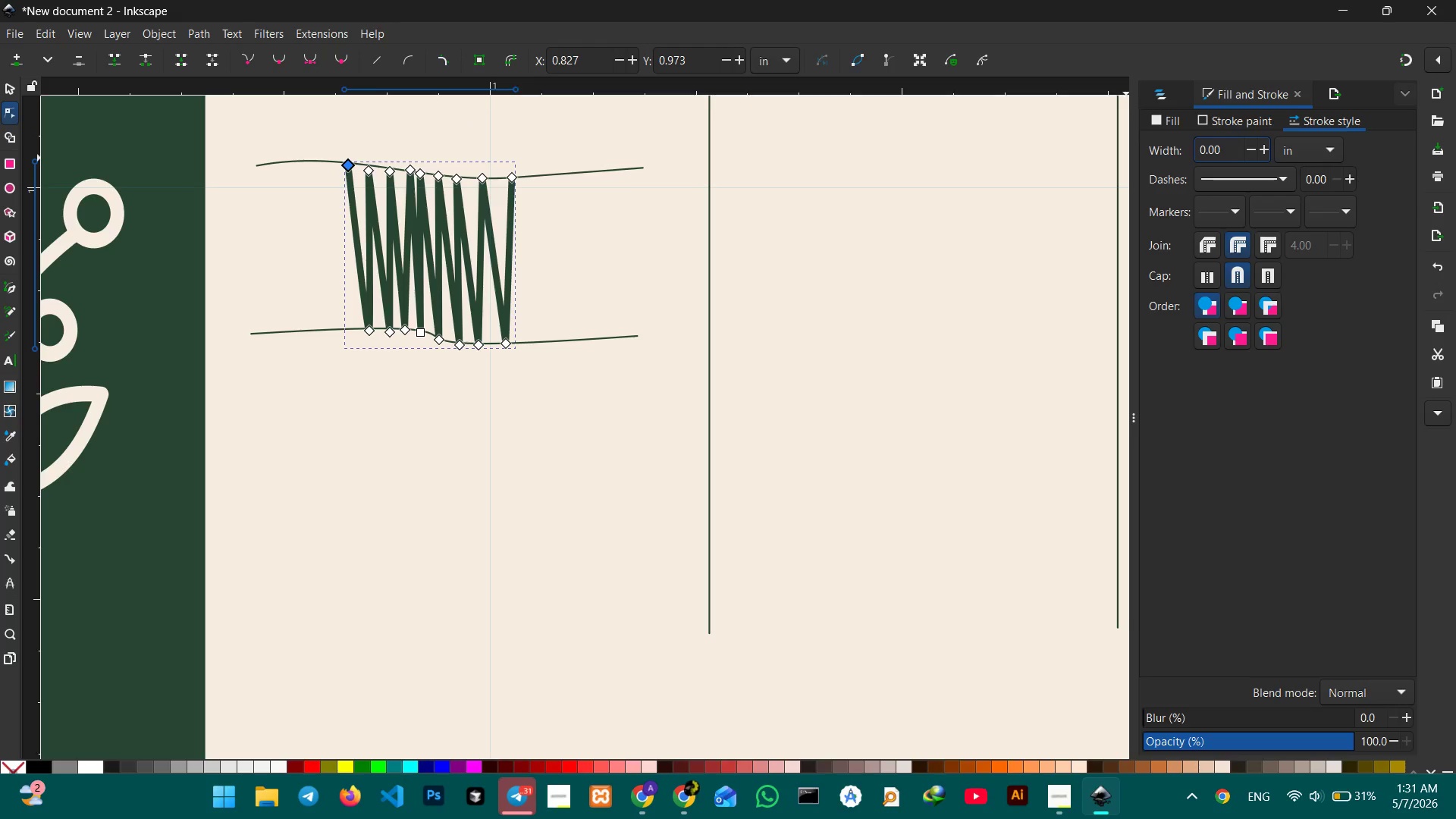 
key(Numpad9)
 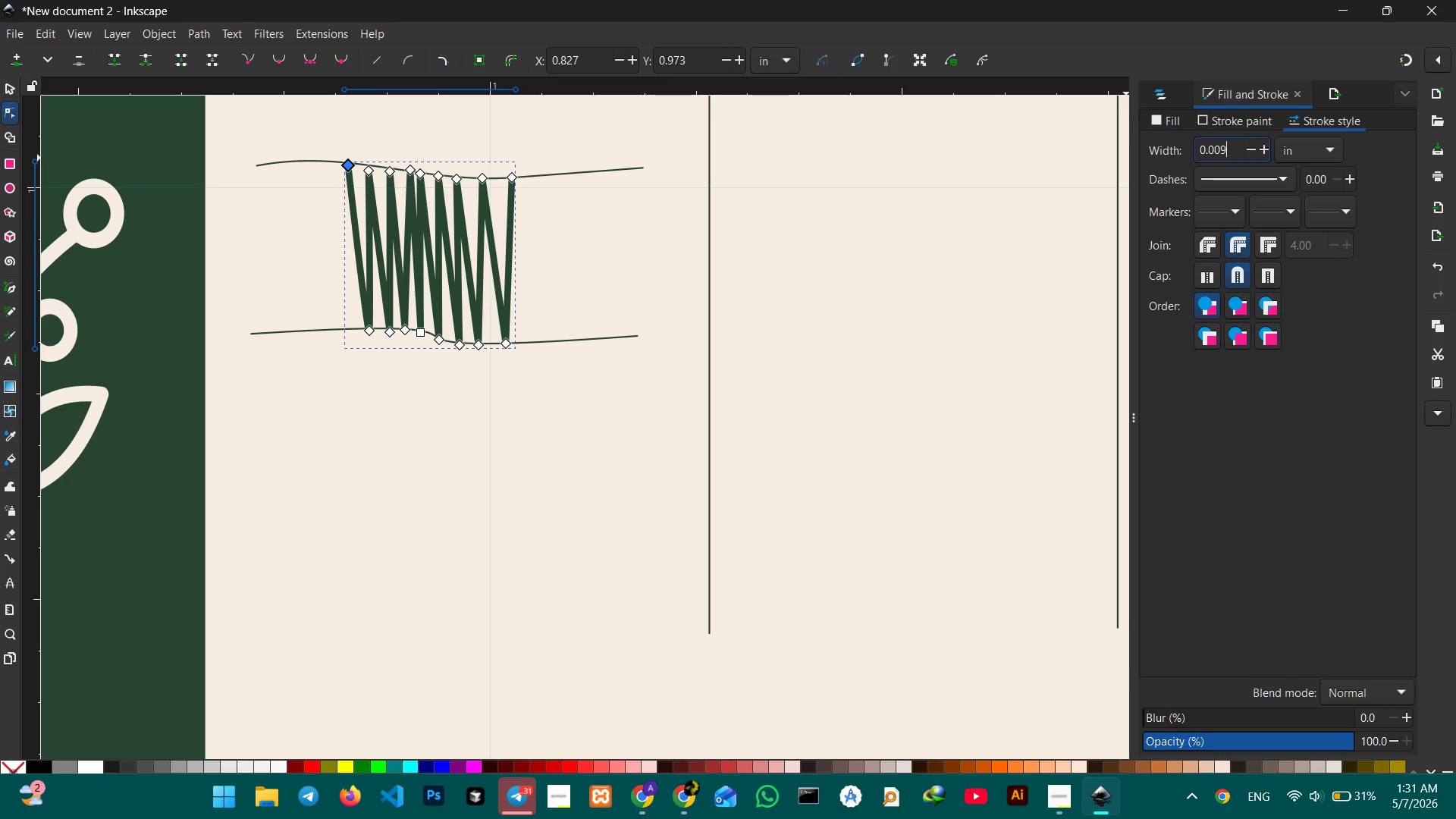 
key(Enter)
 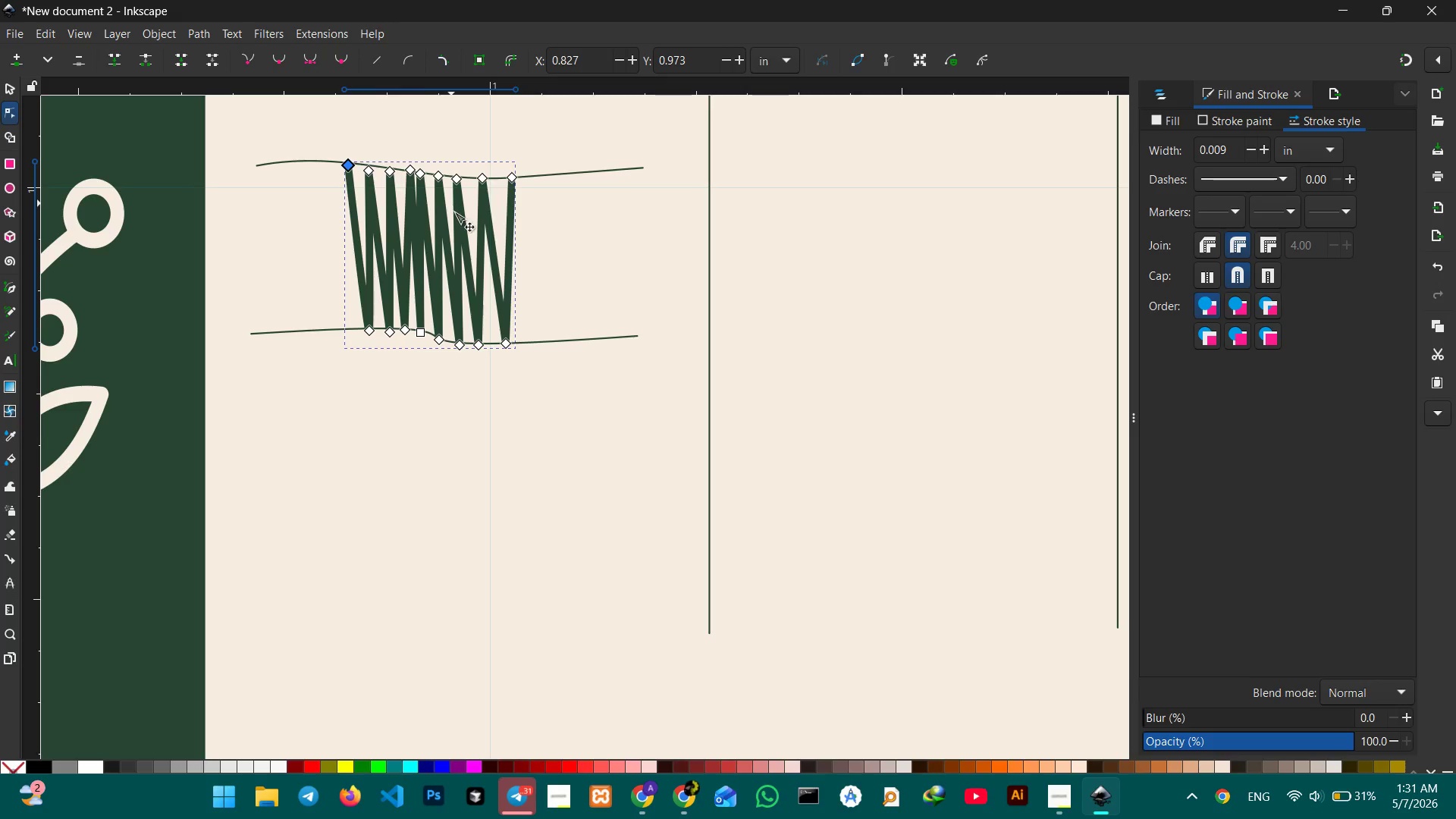 
hold_key(key=ControlLeft, duration=0.41)
scroll: coordinate [444, 191], scroll_direction: up, amount: 3.0
 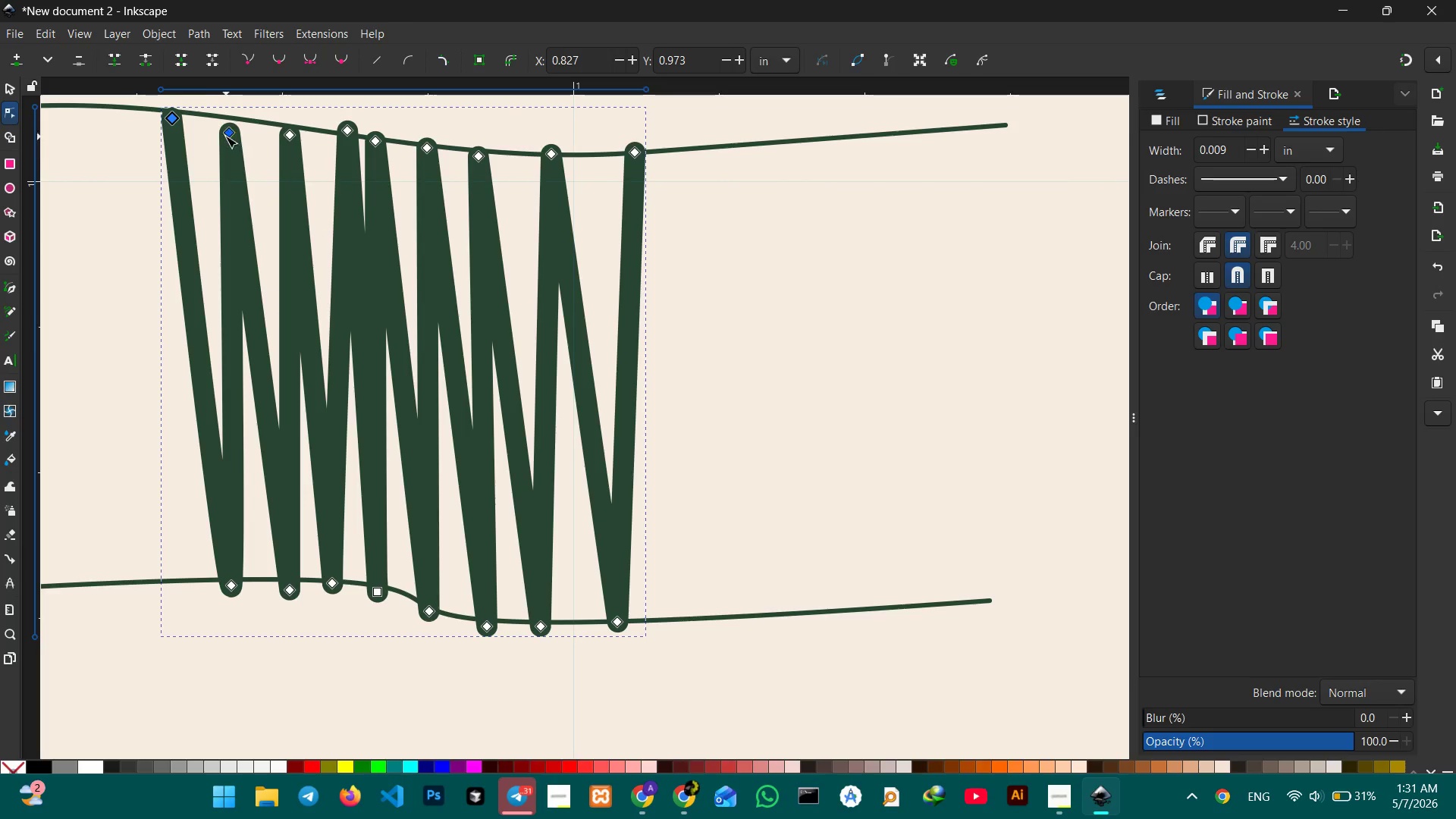 
left_click_drag(start_coordinate=[229, 134], to_coordinate=[228, 124])
 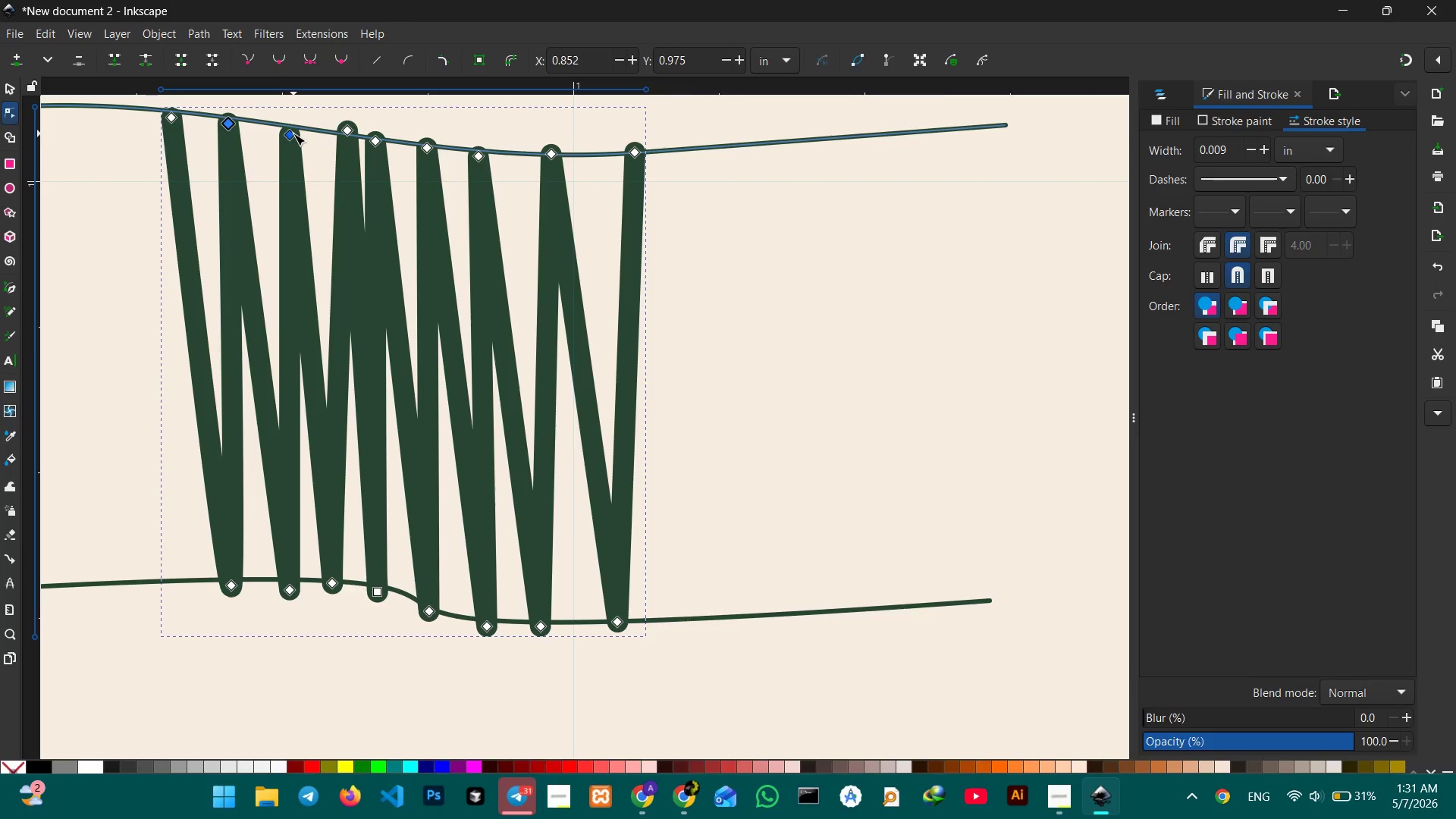 
left_click_drag(start_coordinate=[293, 133], to_coordinate=[292, 129])
 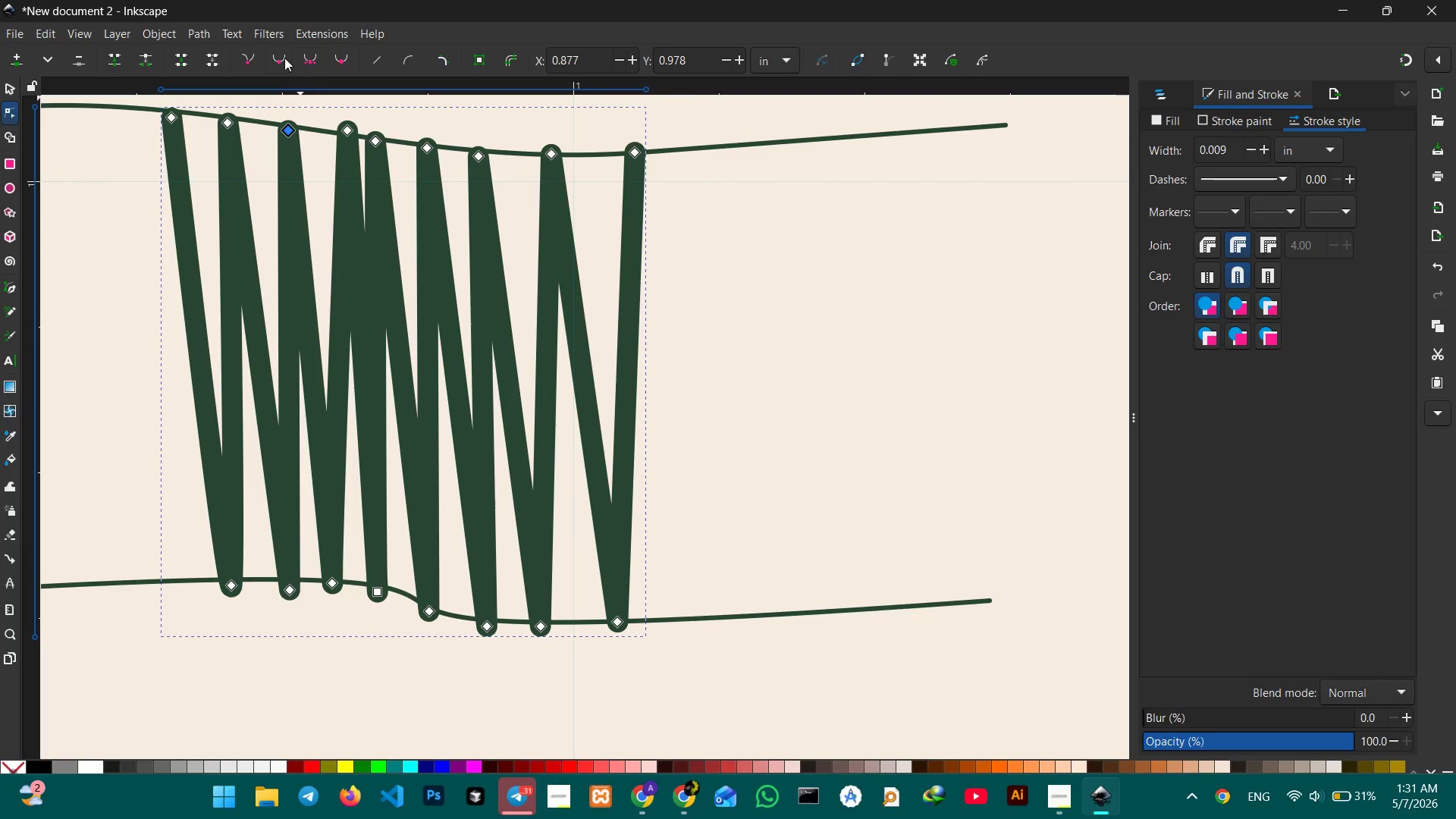 
left_click([284, 58])
 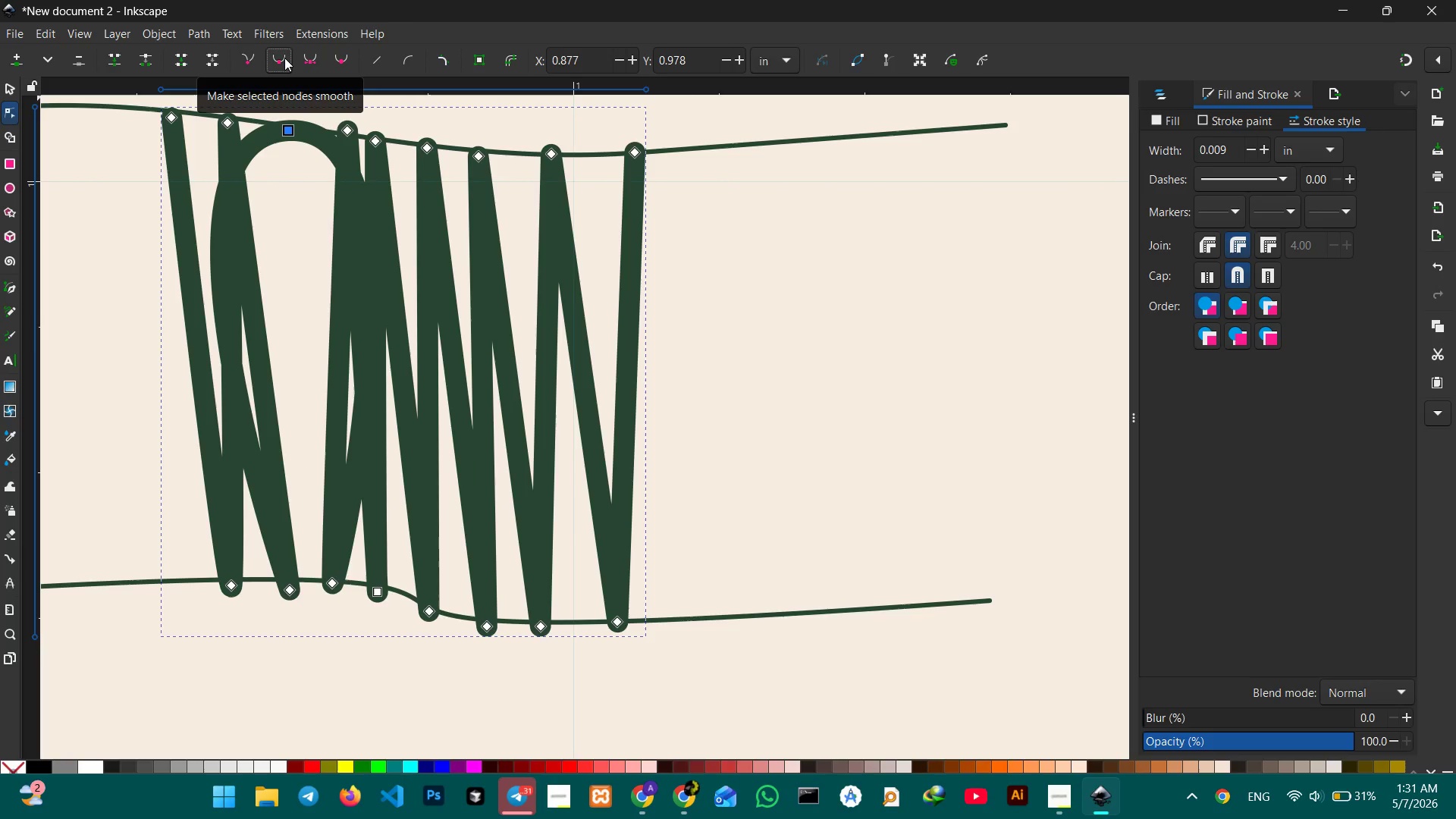 
key(Control+Z)
 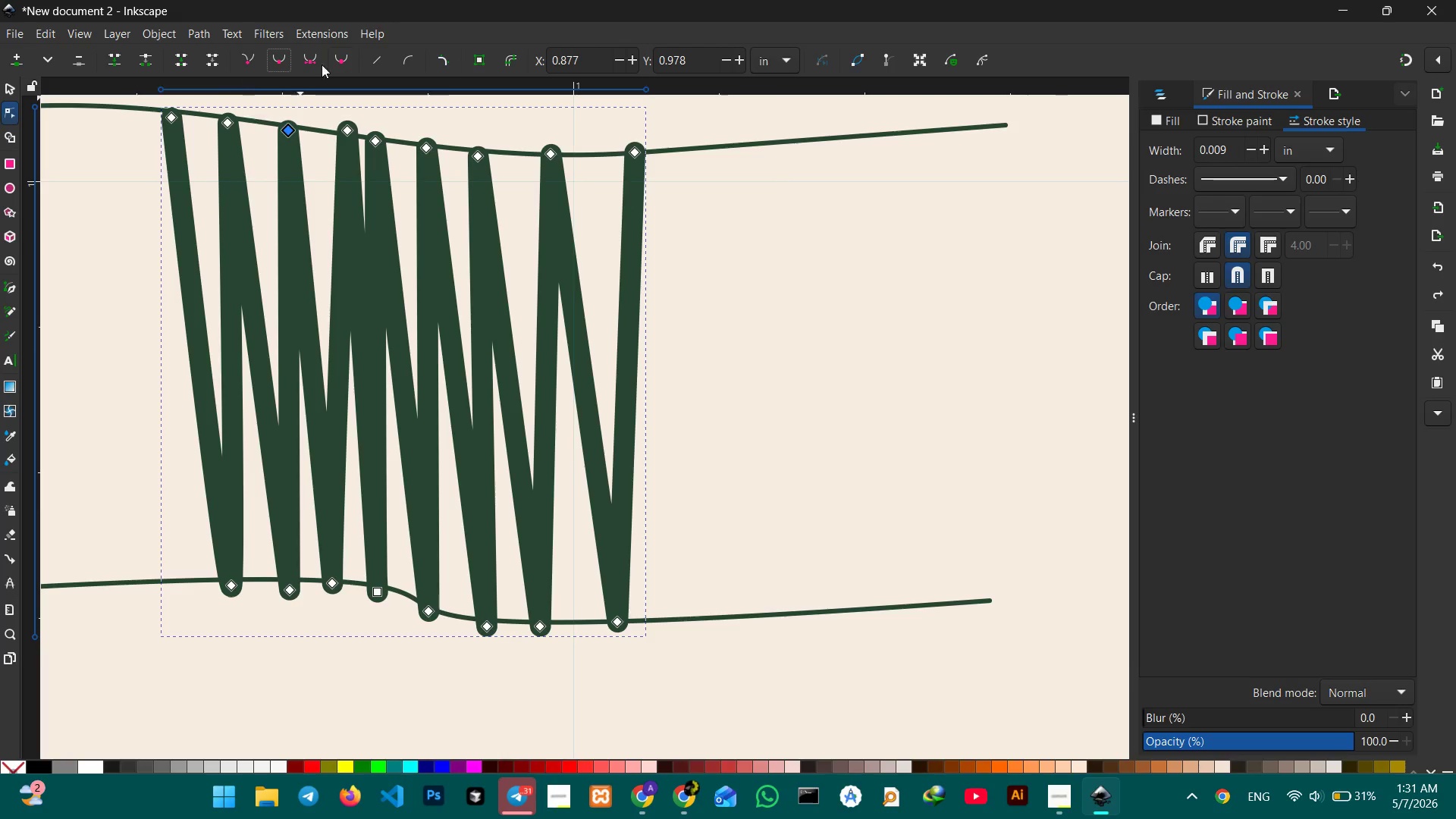 
left_click([312, 59])
 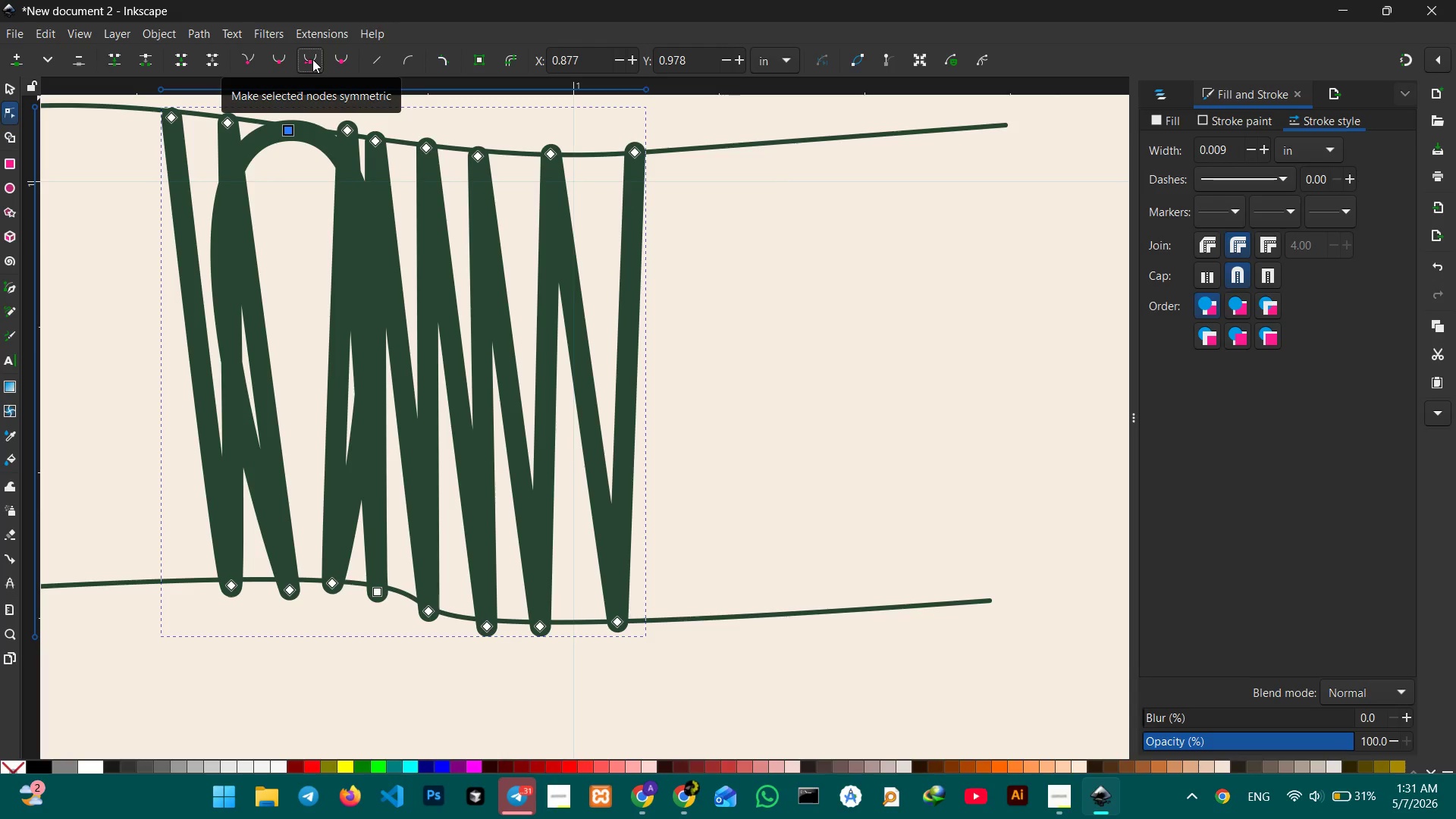 
key(Control+Z)
 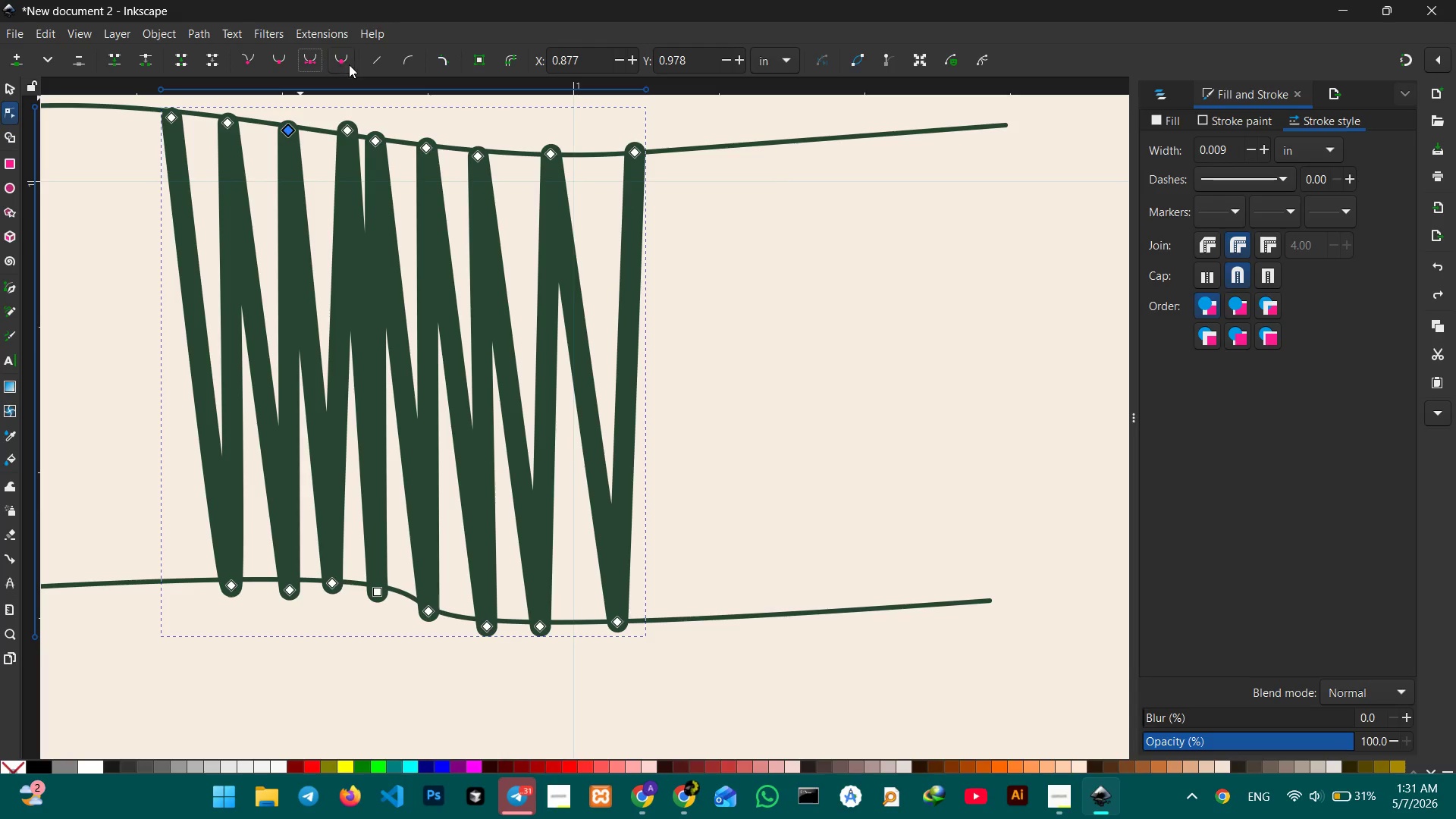 
left_click([347, 64])
 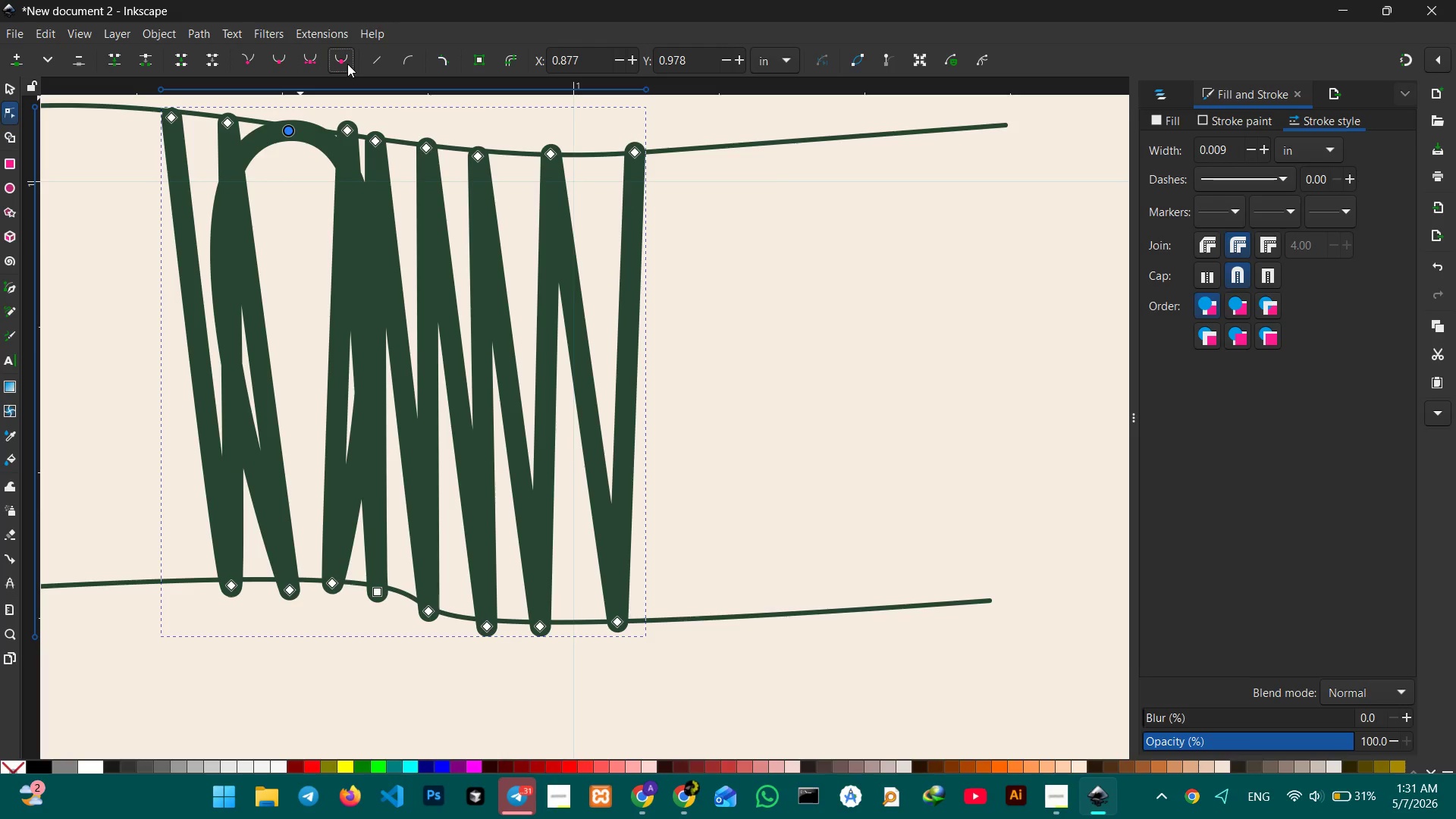 
key(Control+Z)
 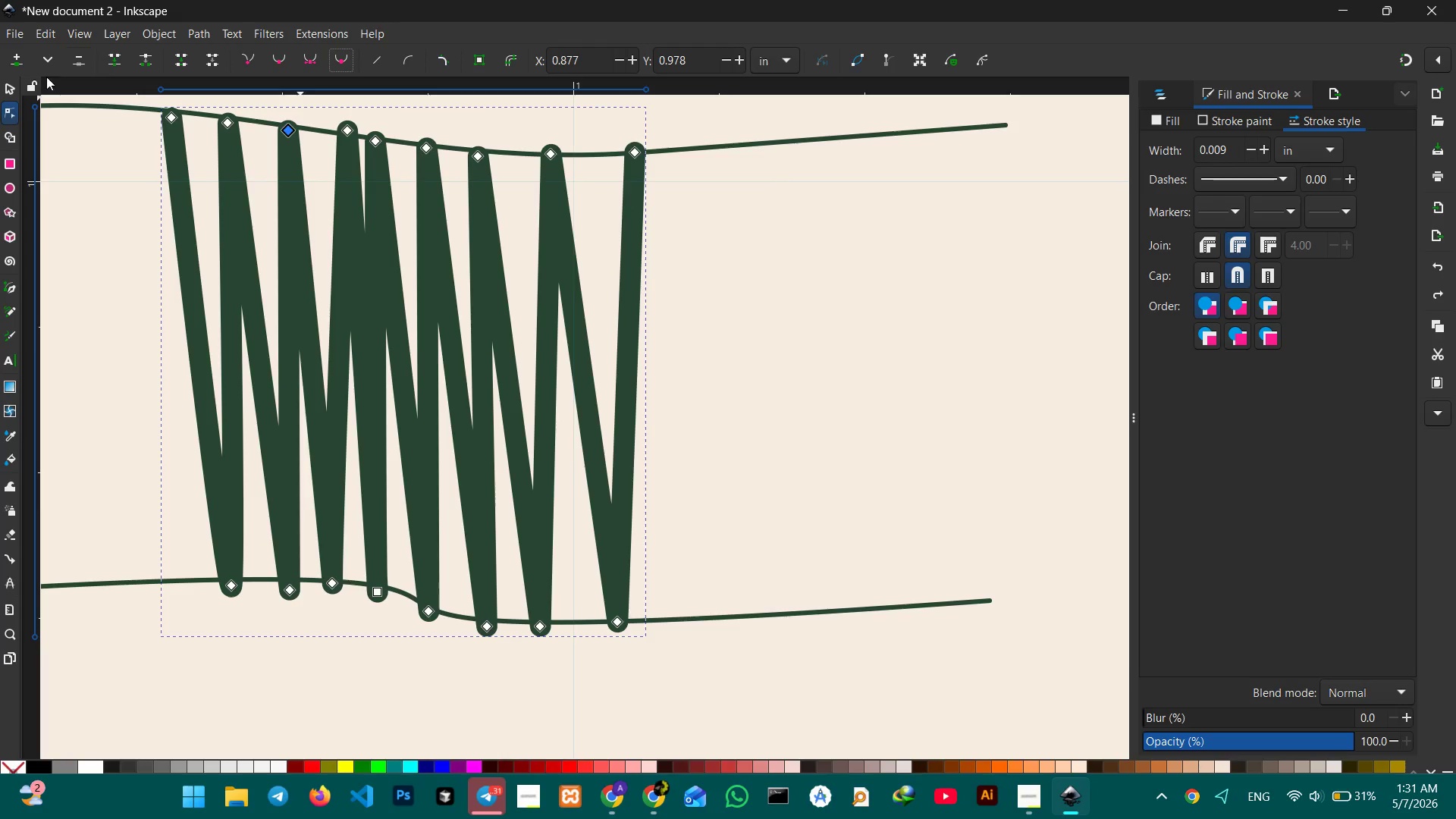 
left_click([7, 86])
 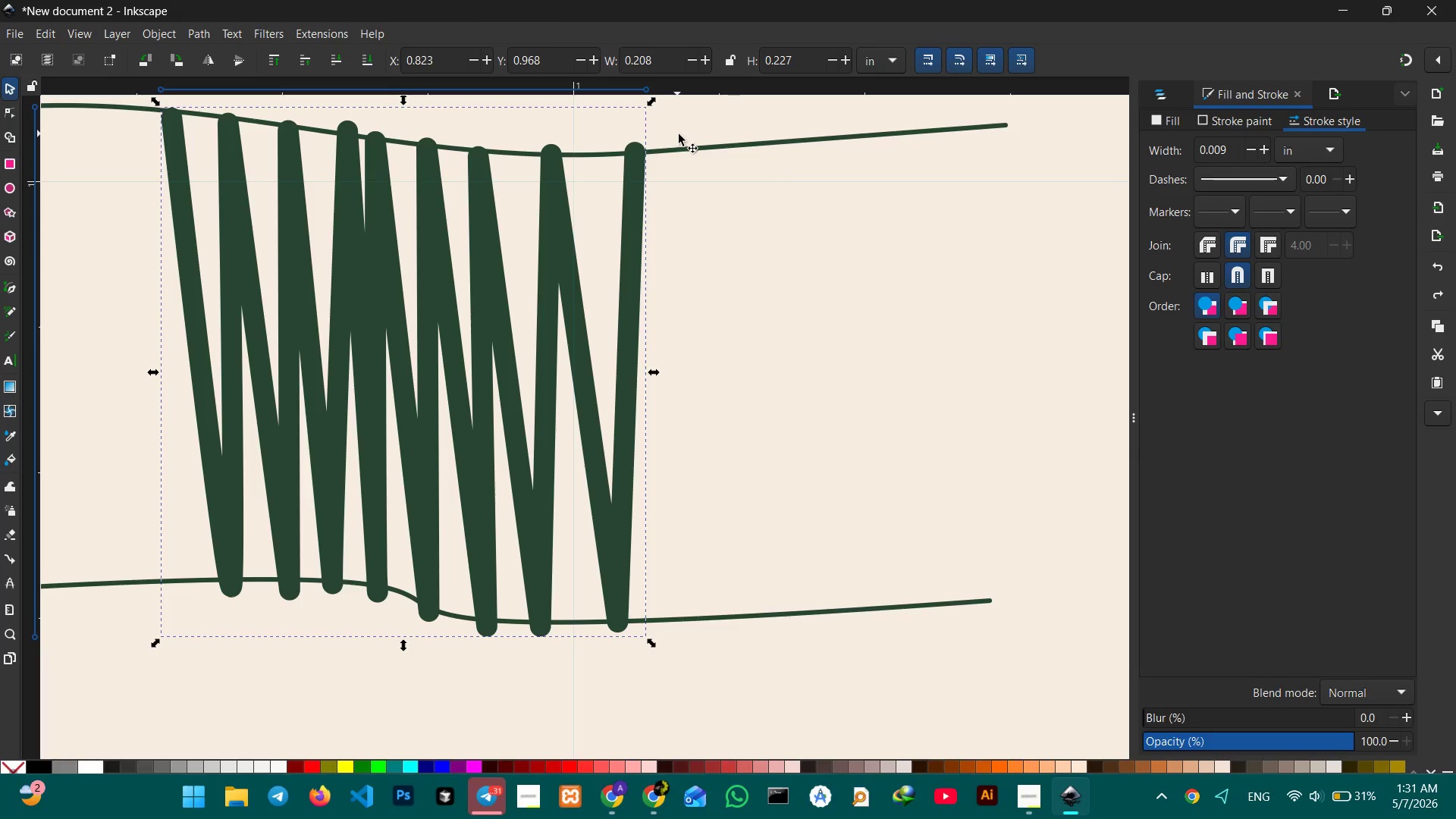 
left_click([689, 146])
 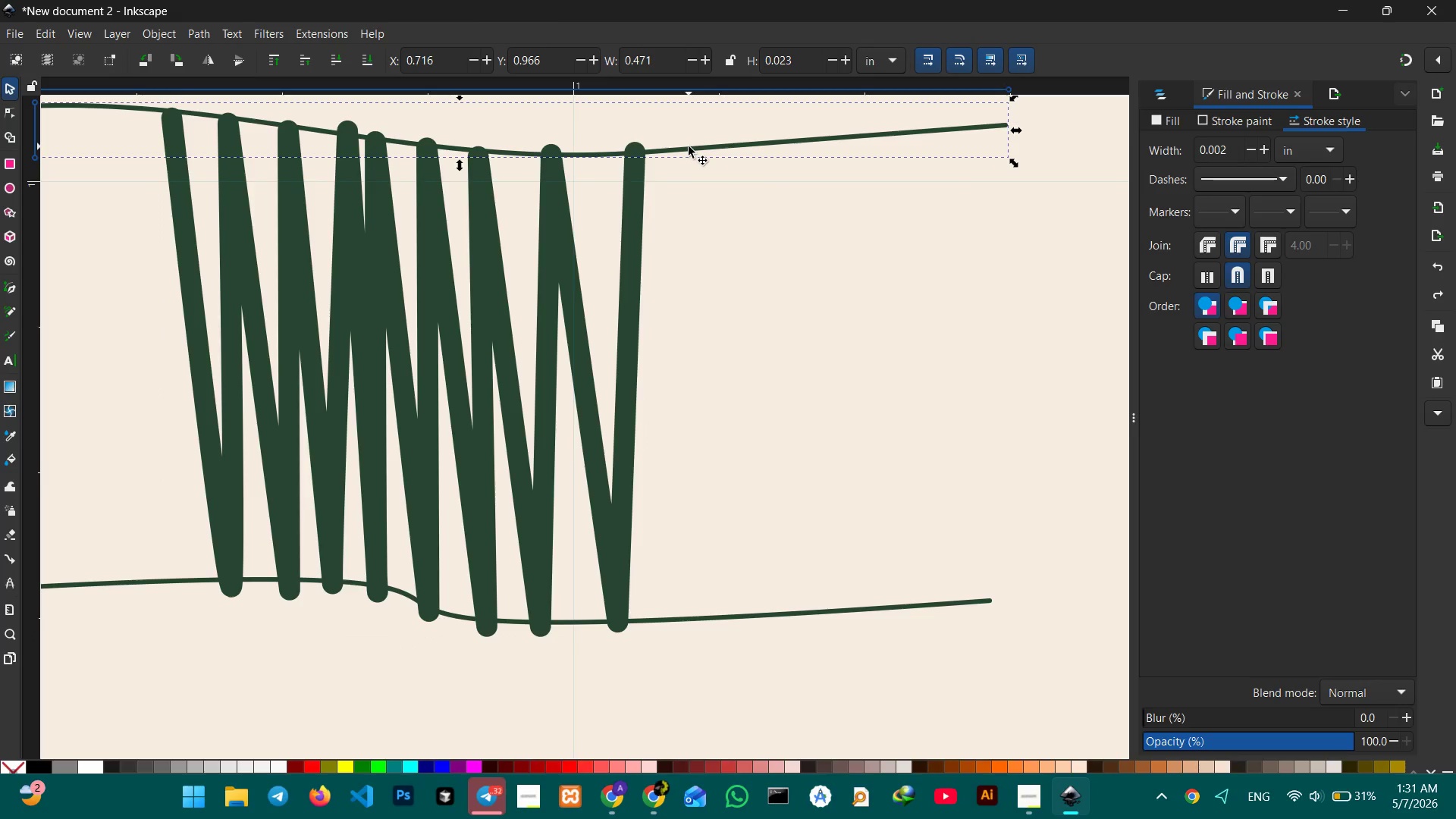 
hold_key(key=ShiftLeft, duration=0.67)
 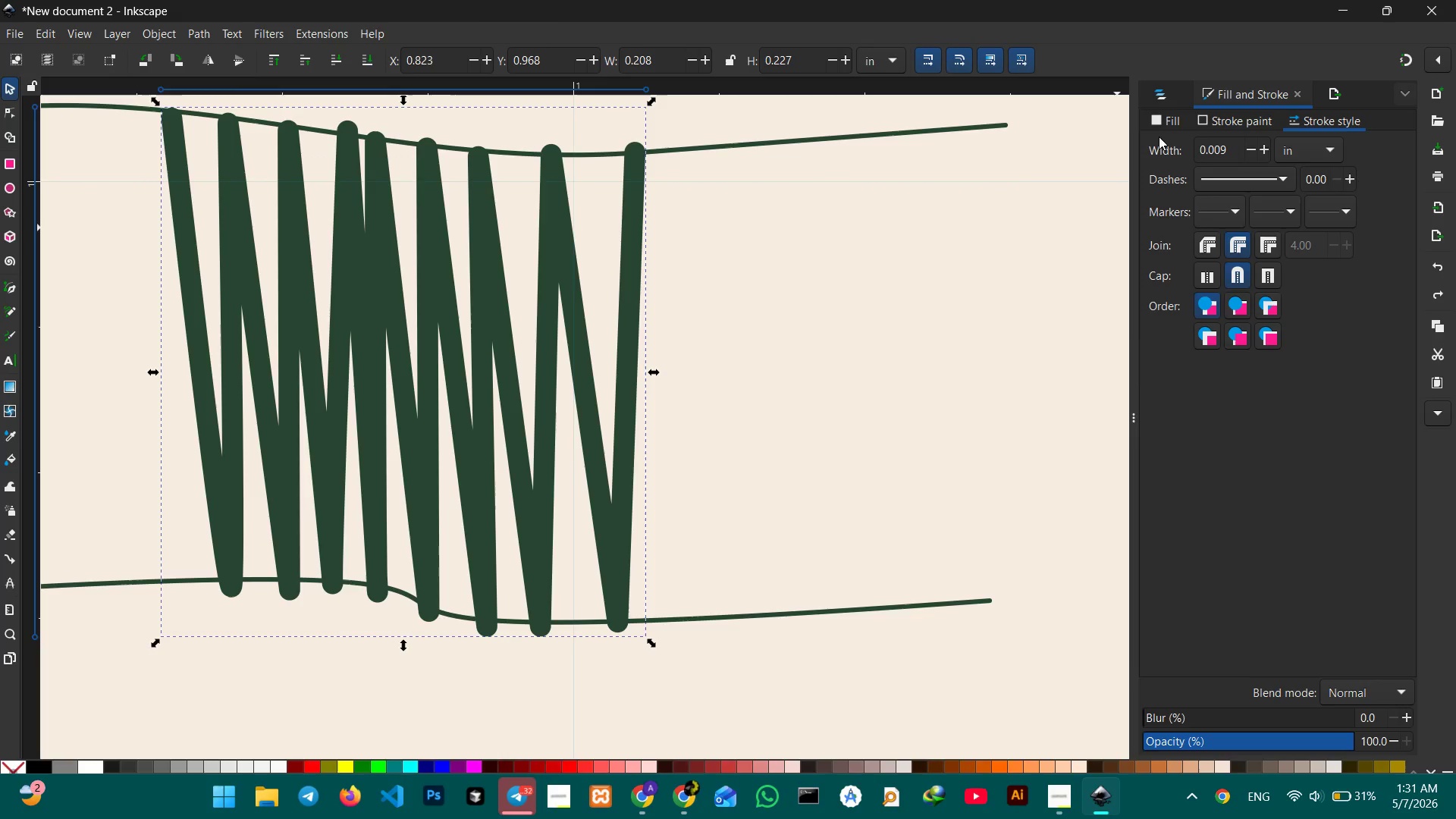 
left_click([1157, 115])
 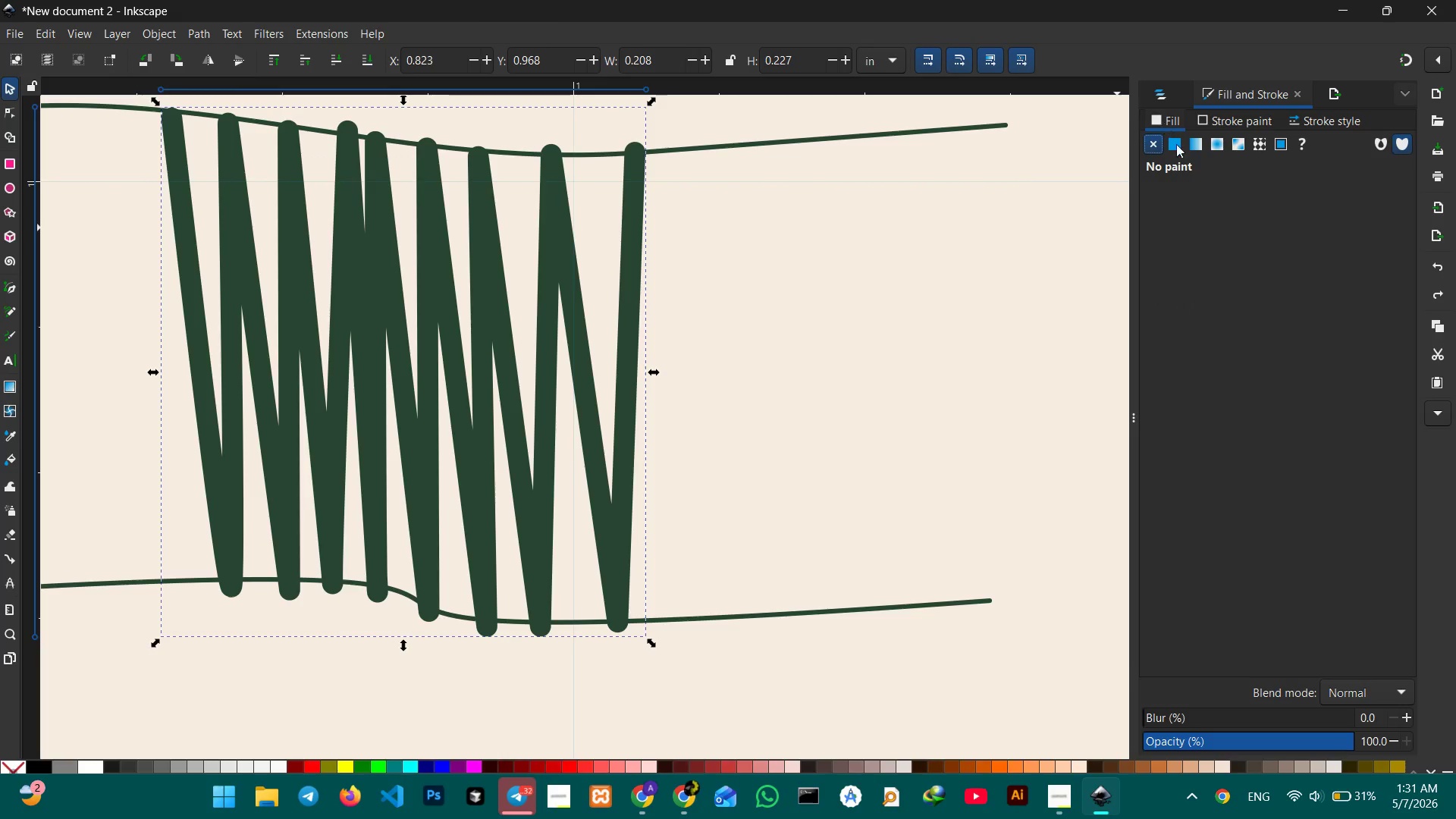 
left_click([1176, 145])
 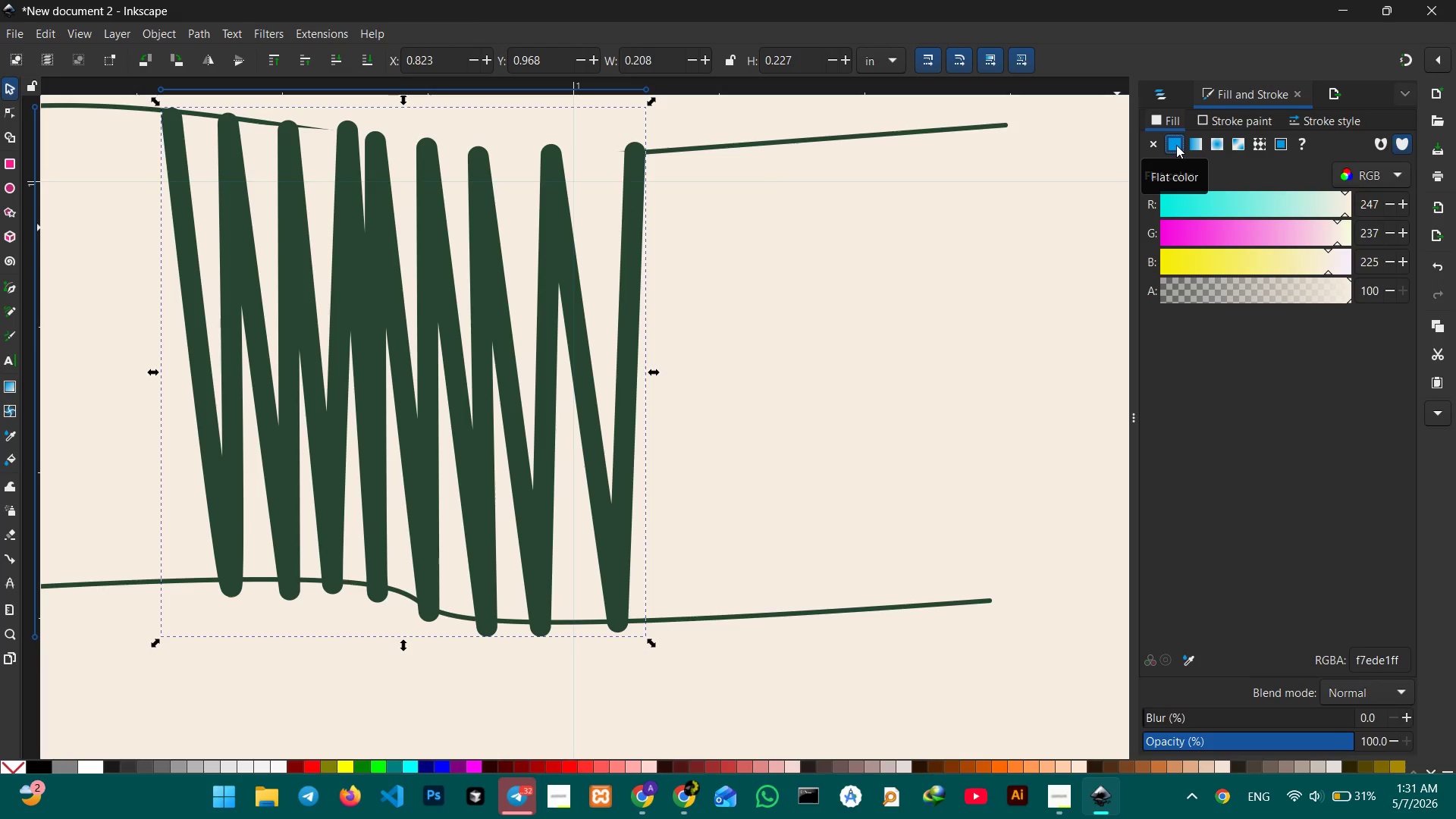 
key(Control+Z)
 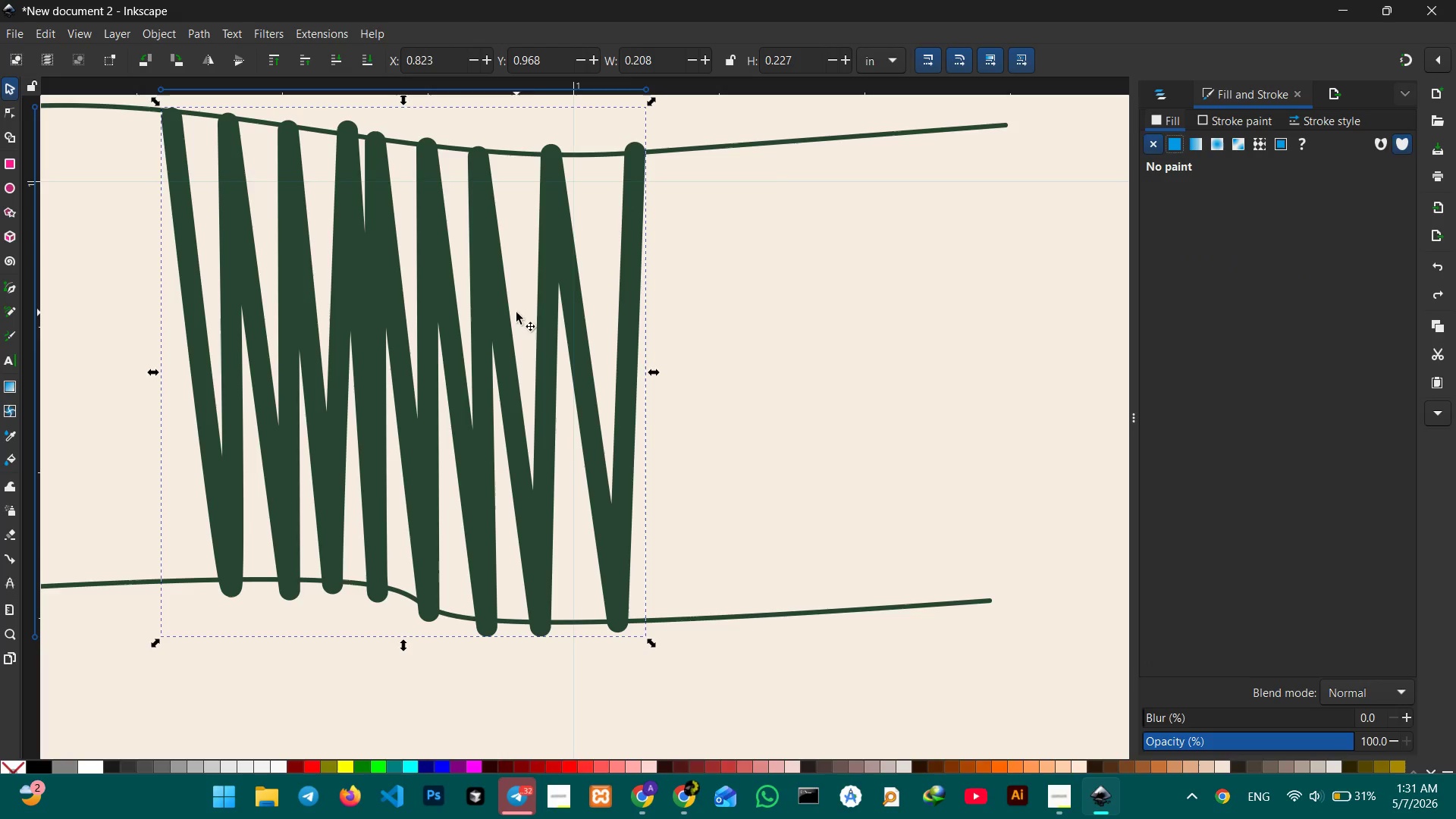 
left_click([560, 311])
 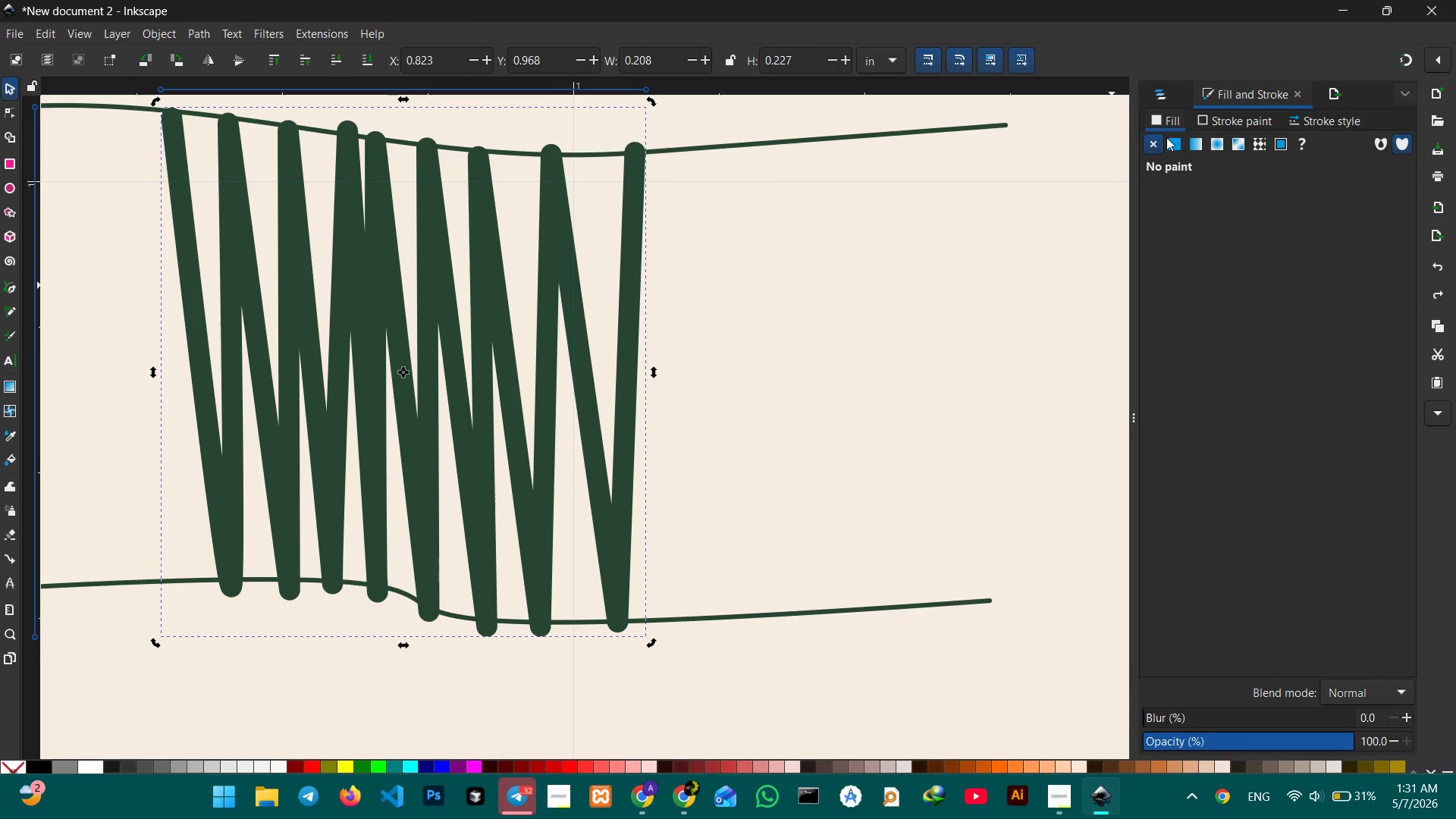 
left_click([1175, 146])
 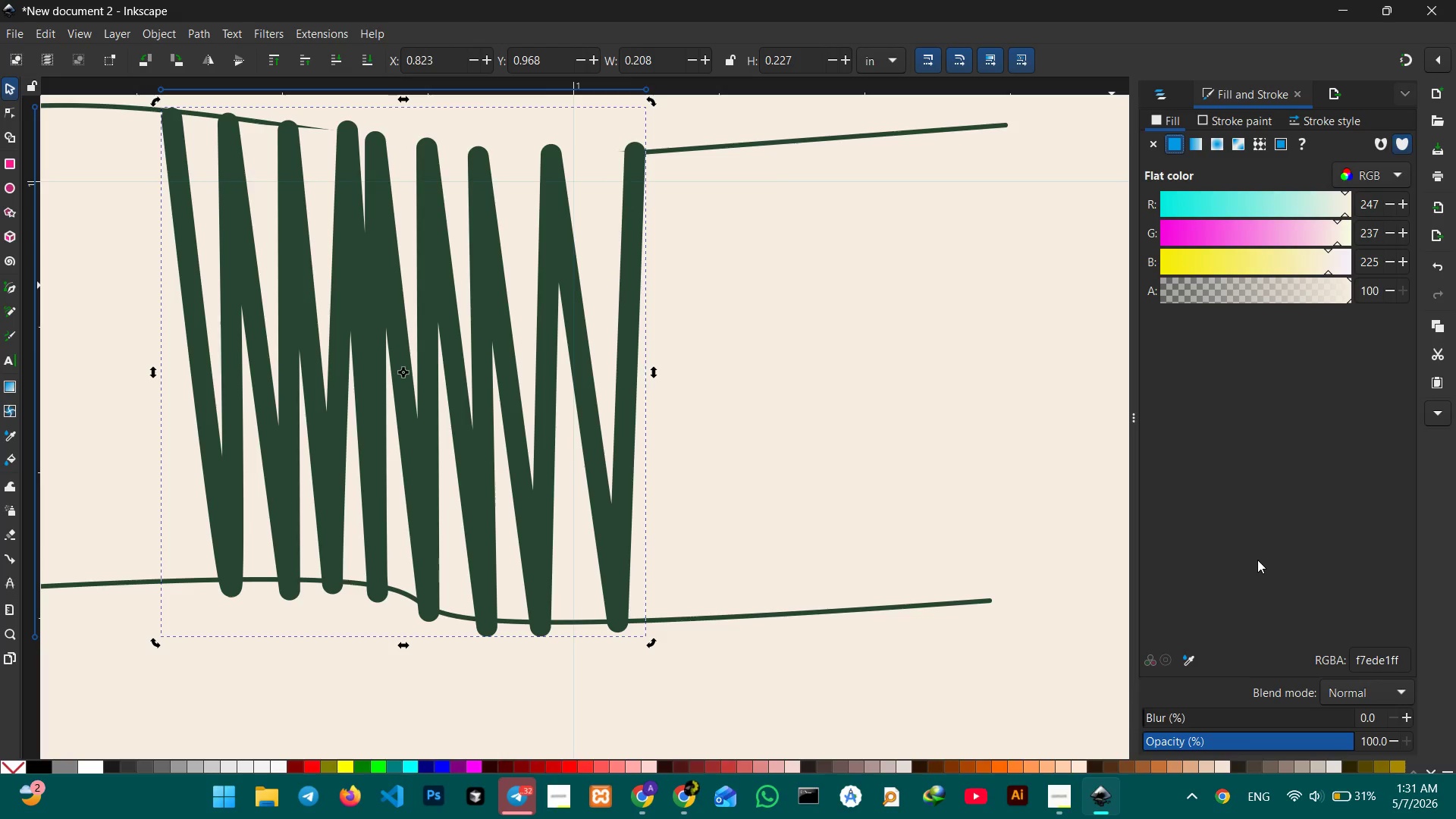 
key(Control+Z)
 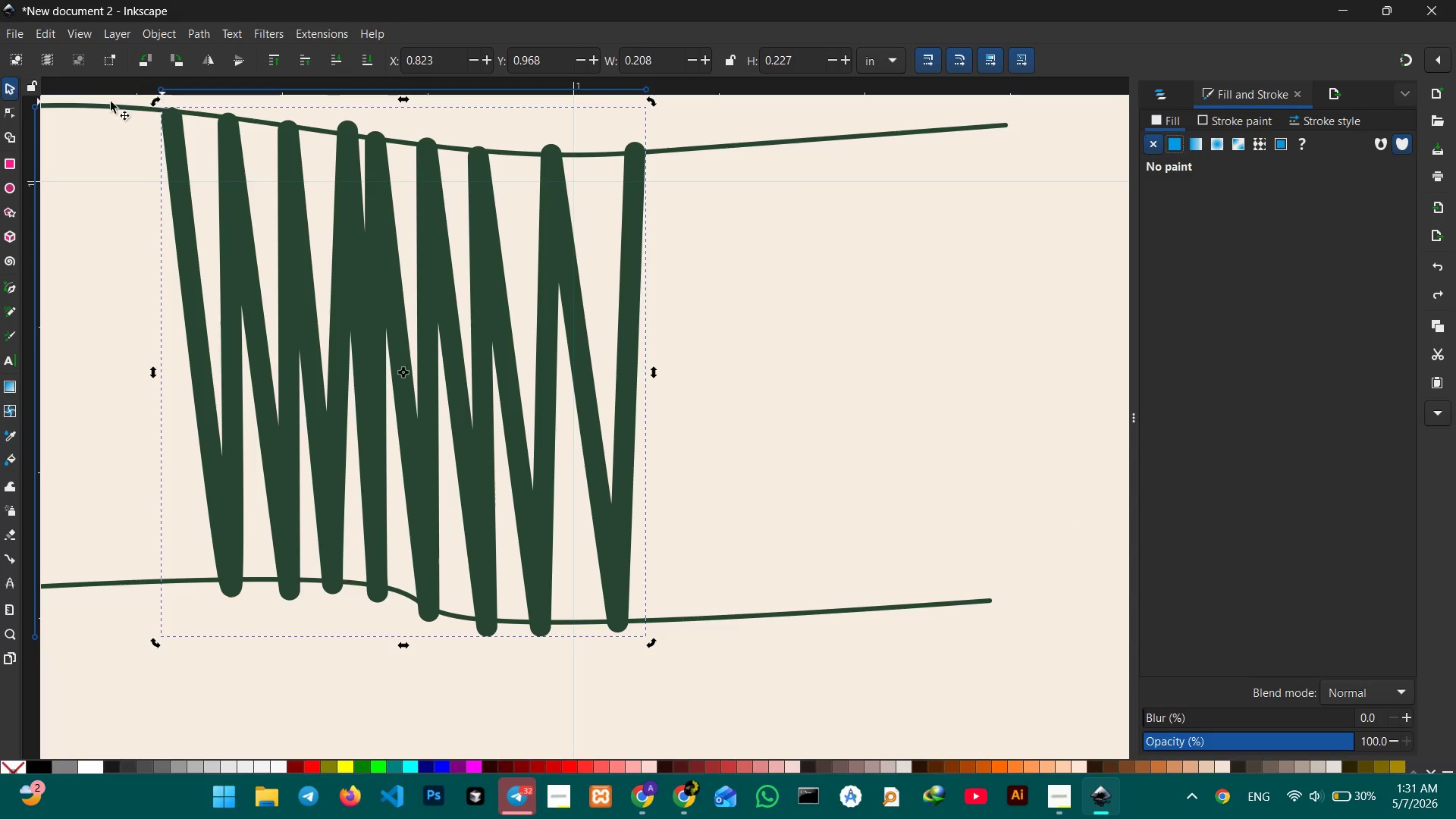 
left_click([81, 103])
 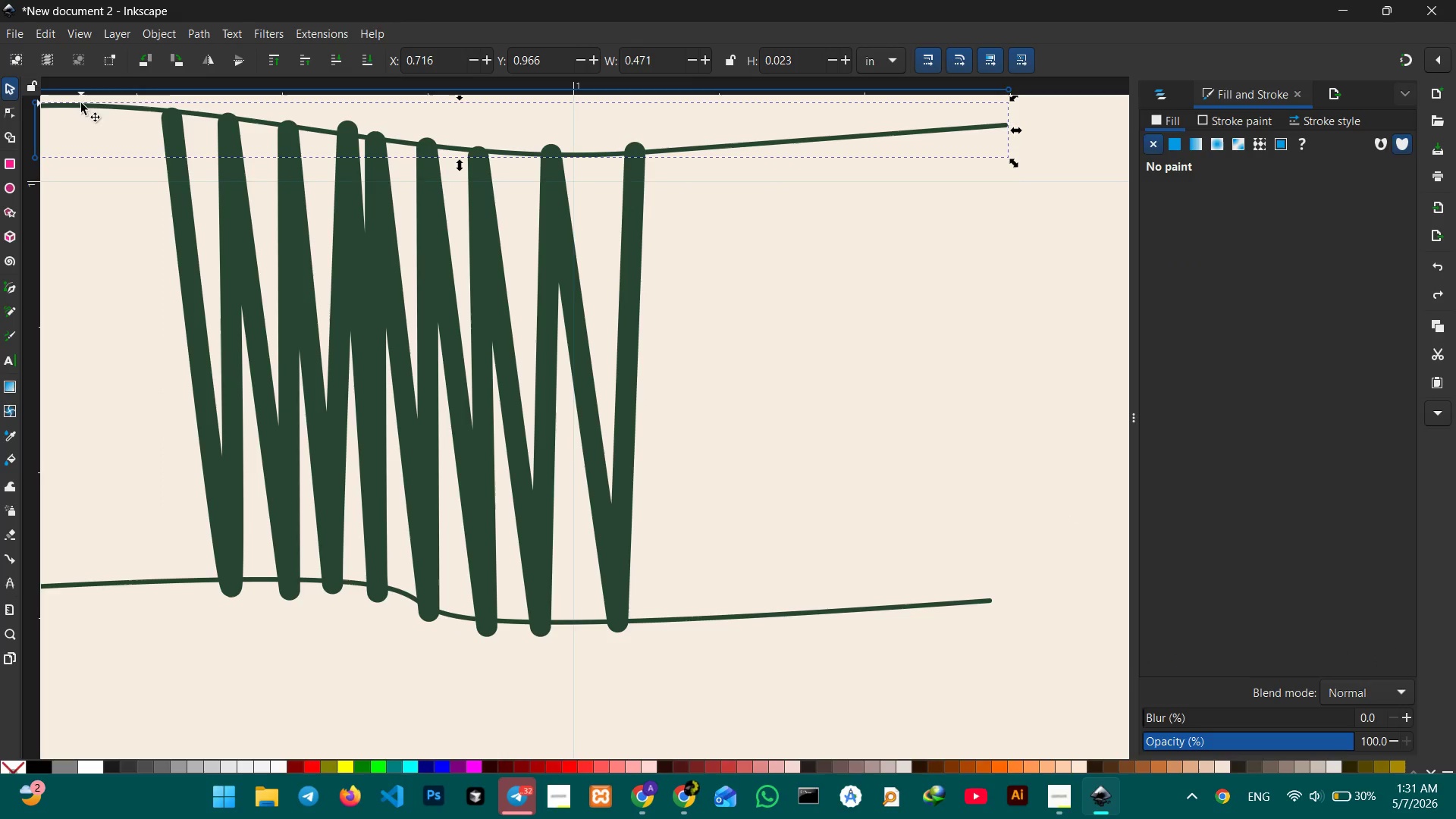 
hold_key(key=ShiftLeft, duration=1.55)
left_click([714, 619])
 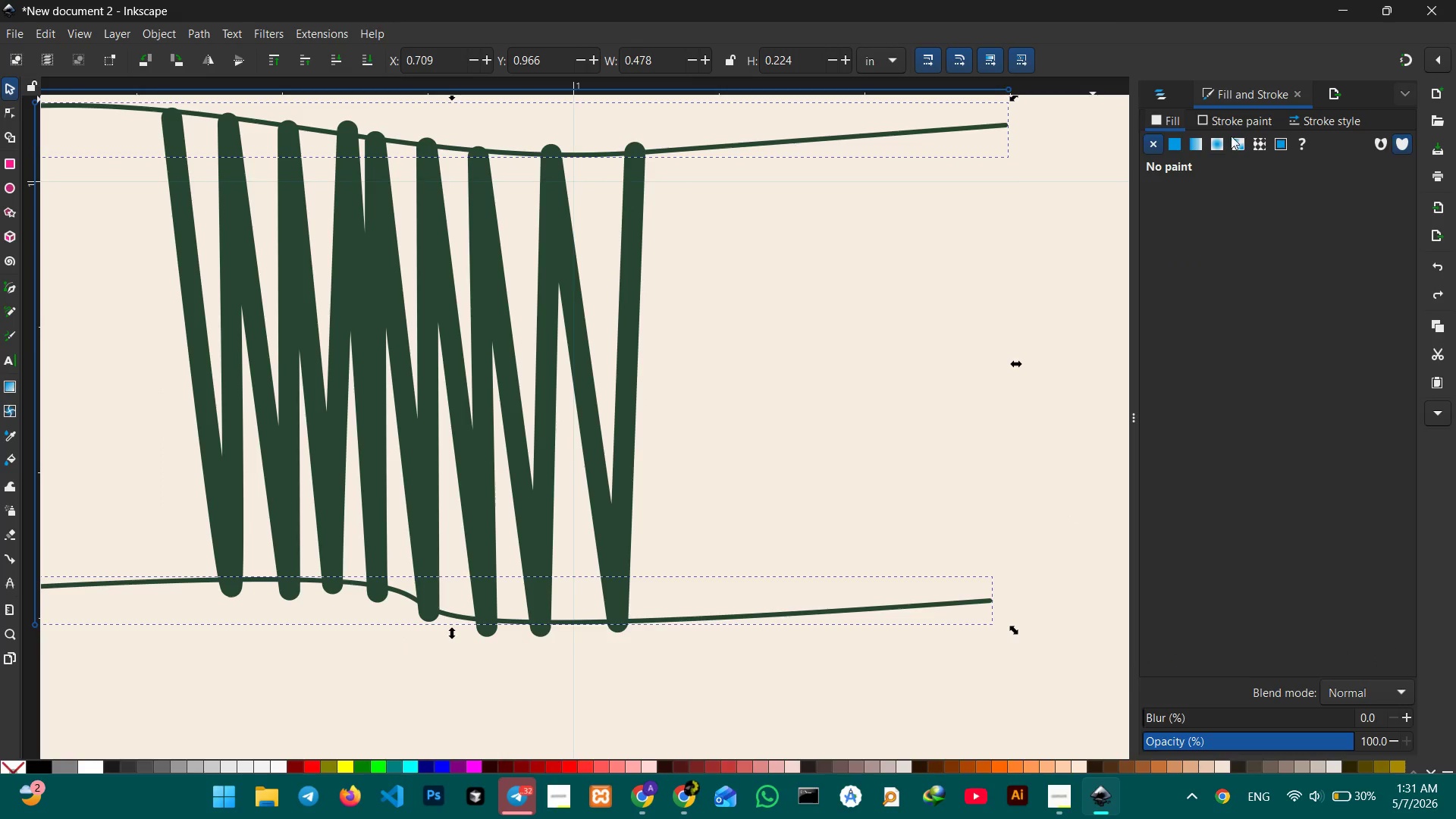 
left_click([1329, 125])
 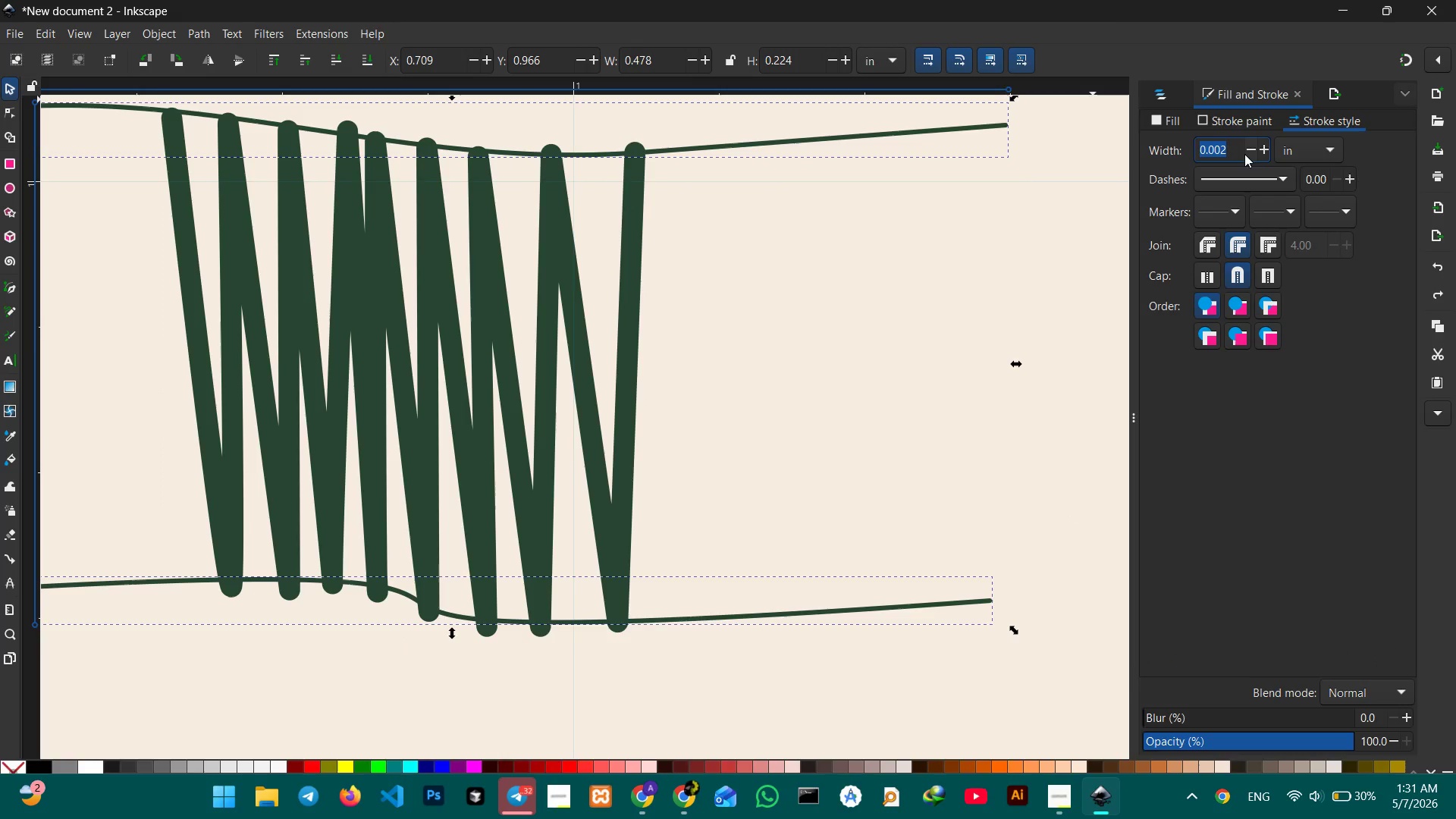 
left_click([1235, 147])
 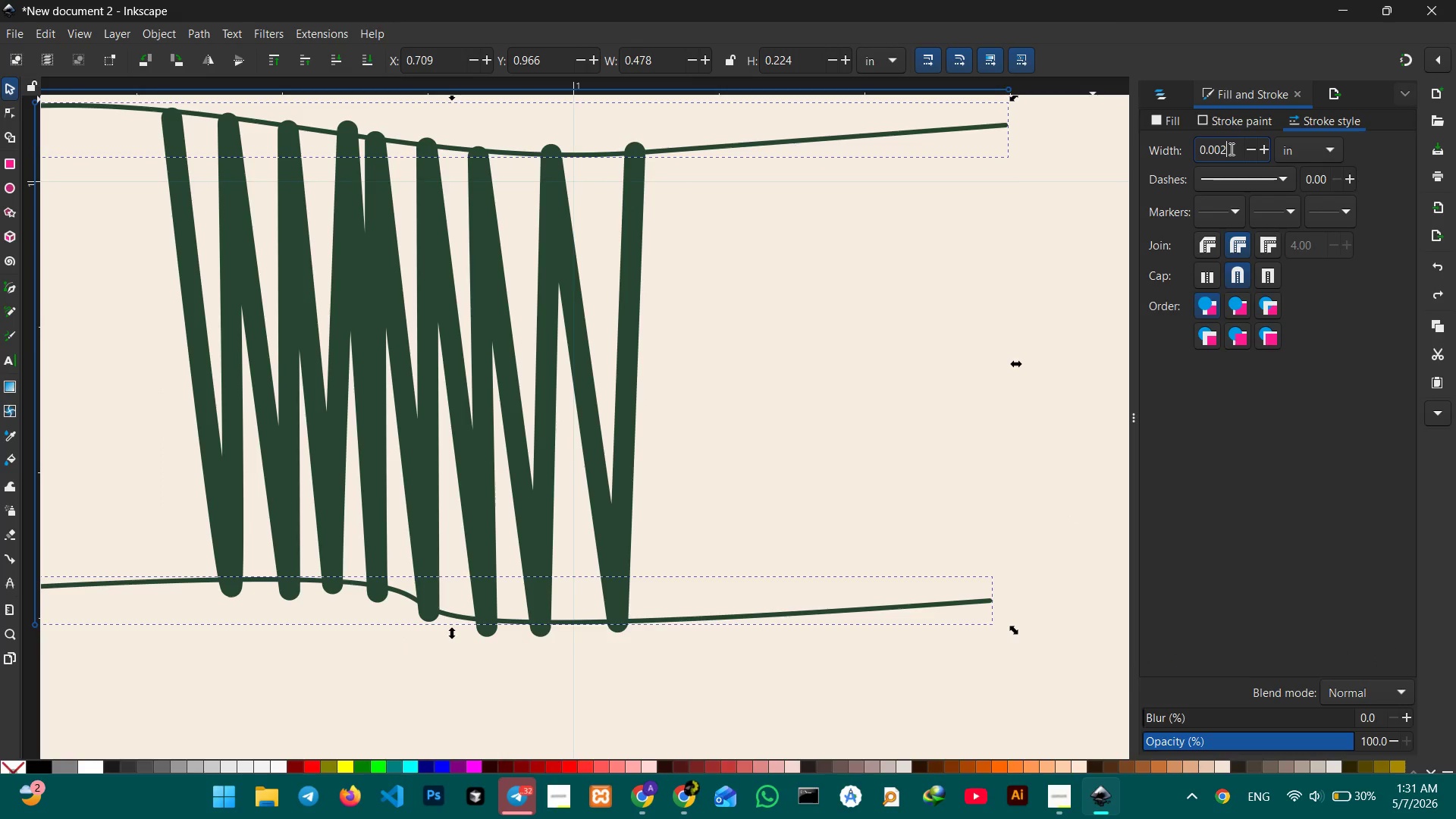 
key(Backspace)
 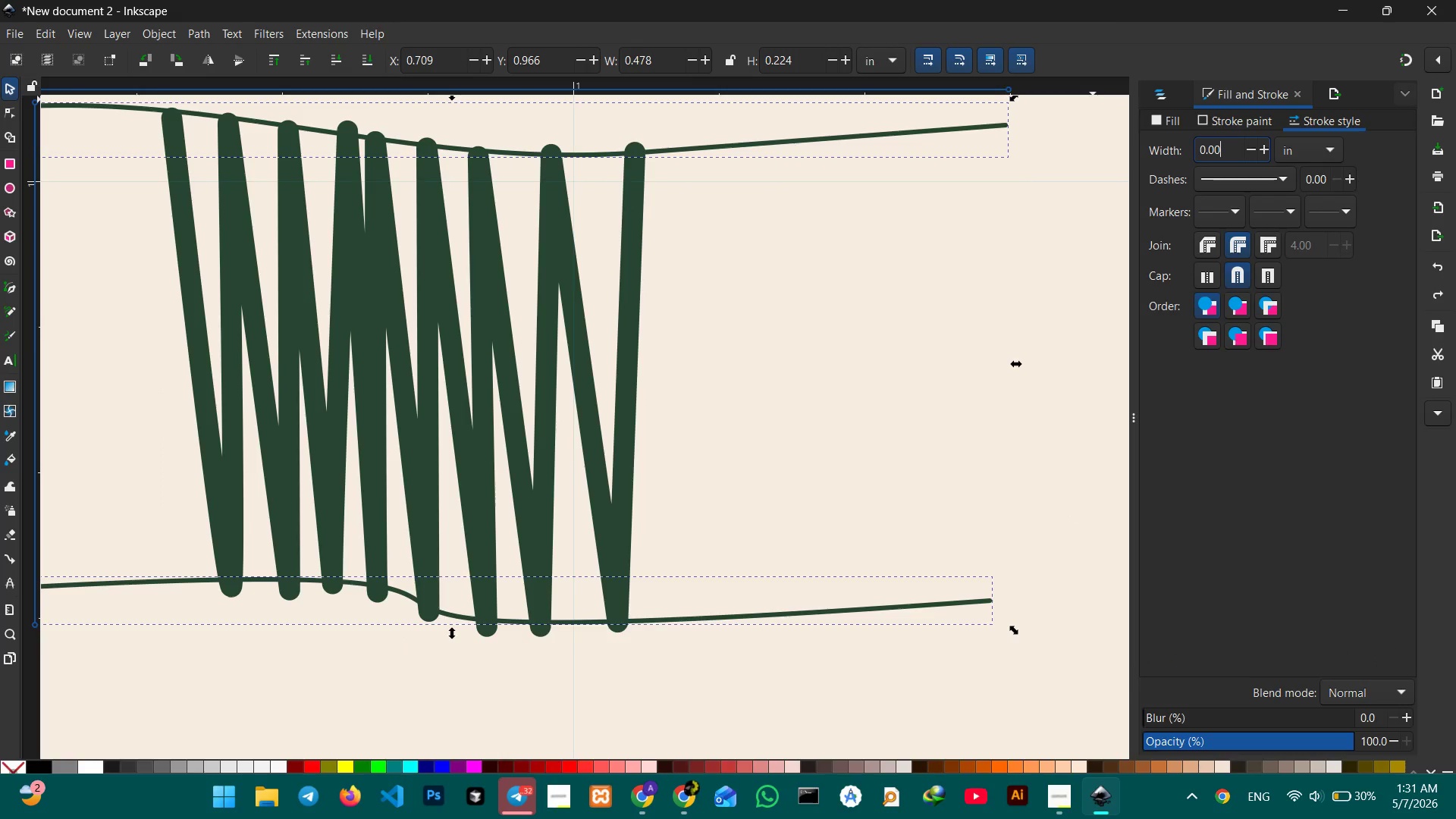 
key(Numpad8)
 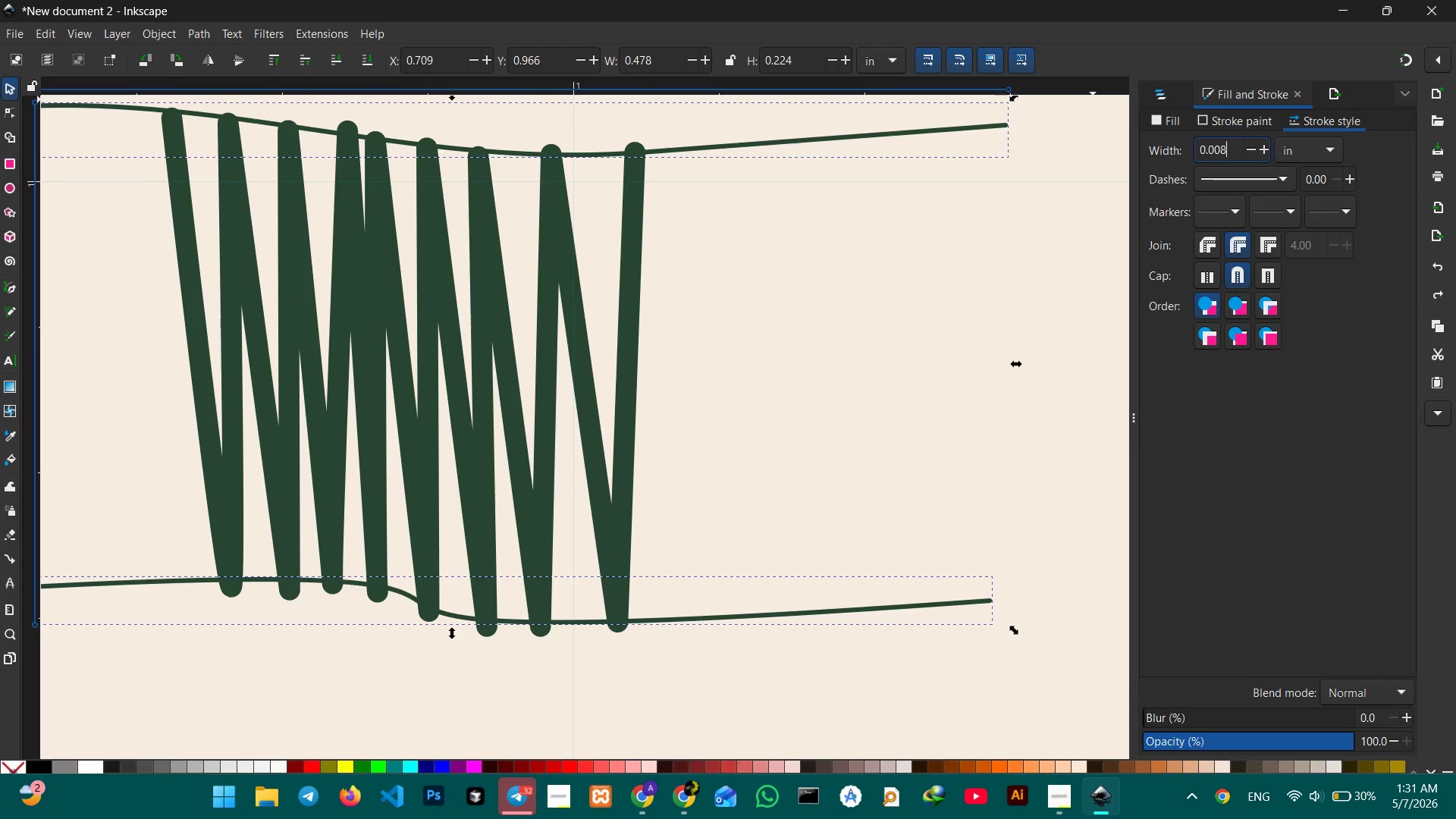 
key(Enter)
 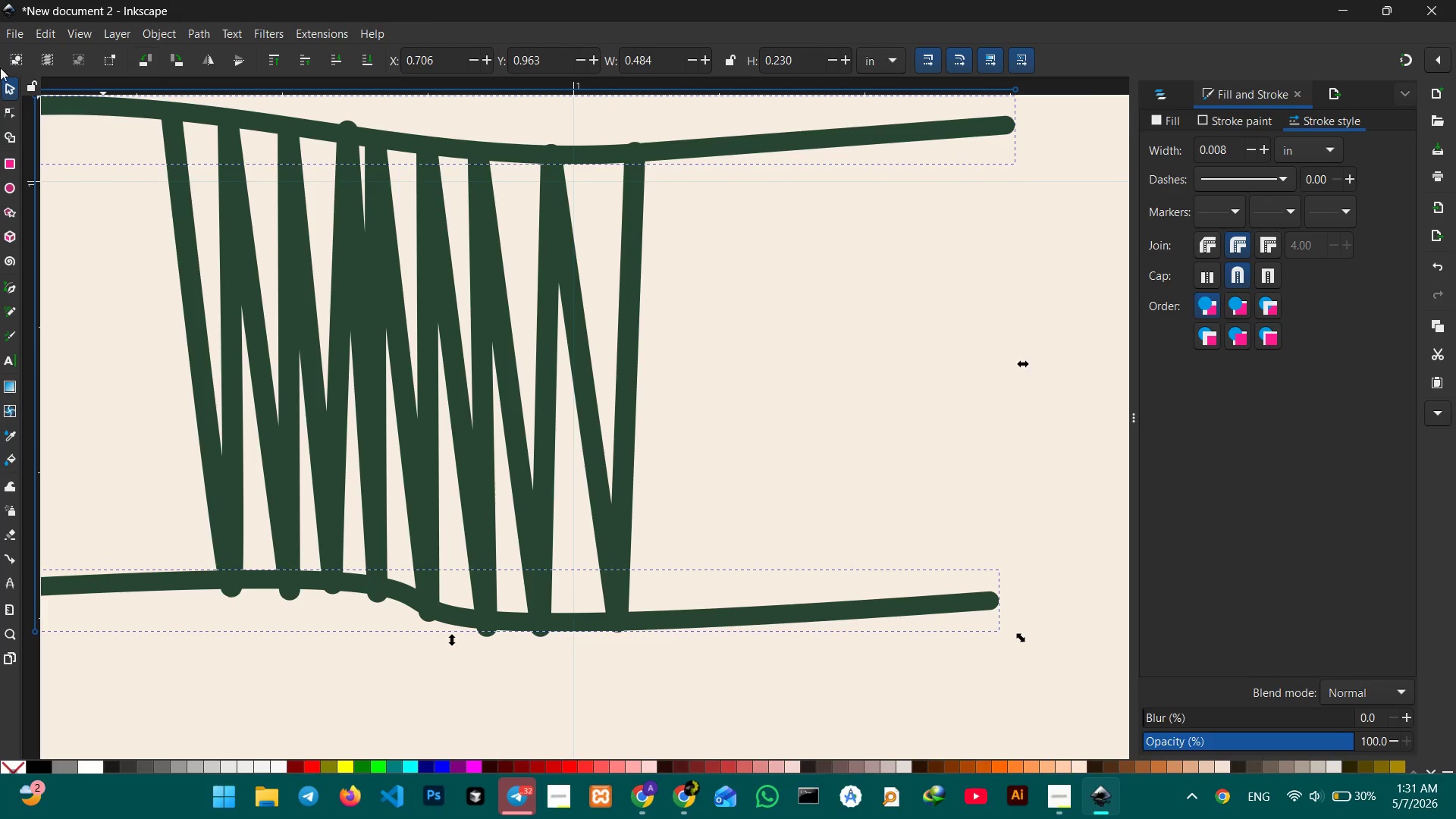 
double_click([95, 243])
 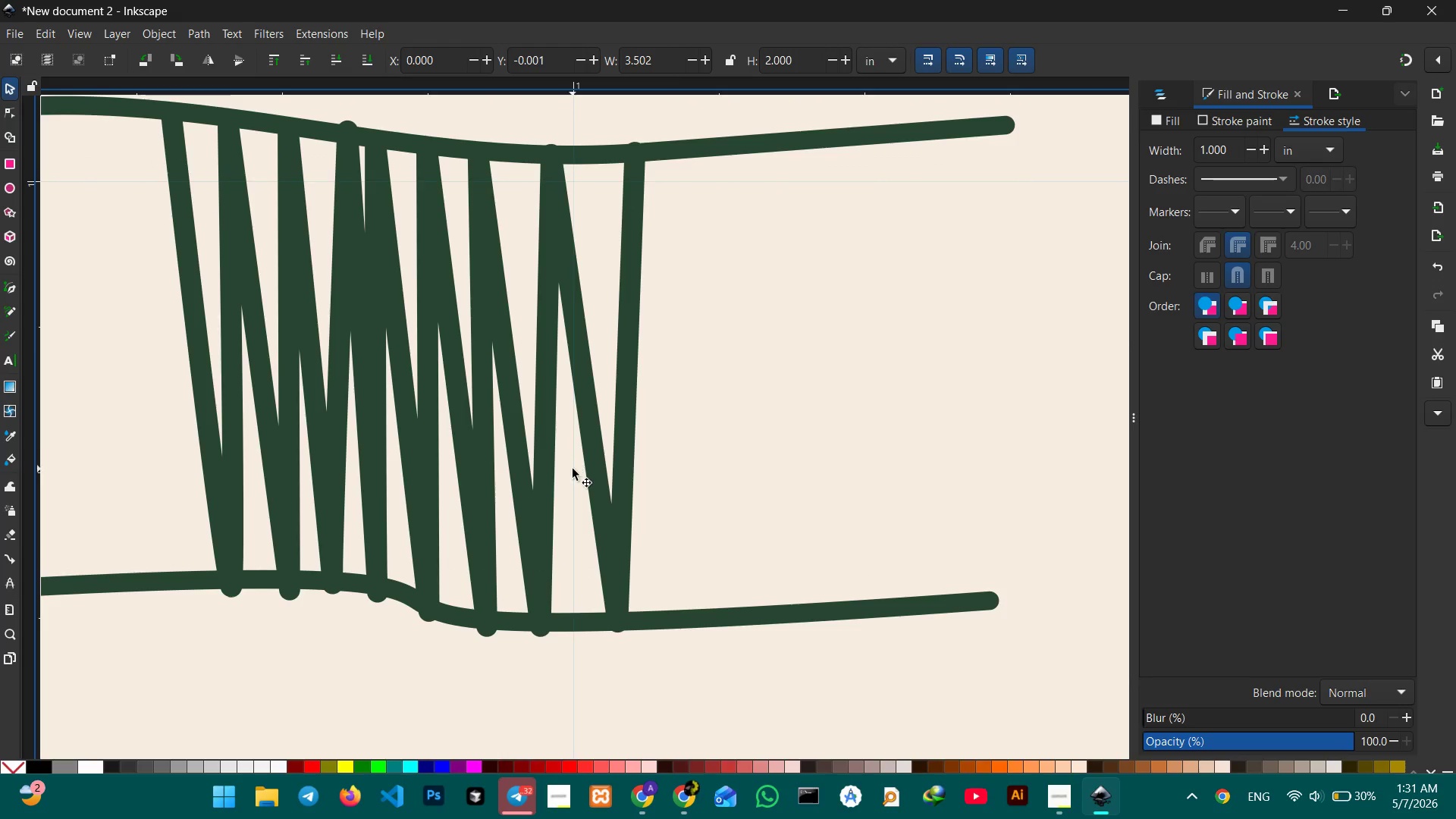 
hold_key(key=ControlLeft, duration=0.36)
scroll: coordinate [573, 469], scroll_direction: none, amount: 0.0
 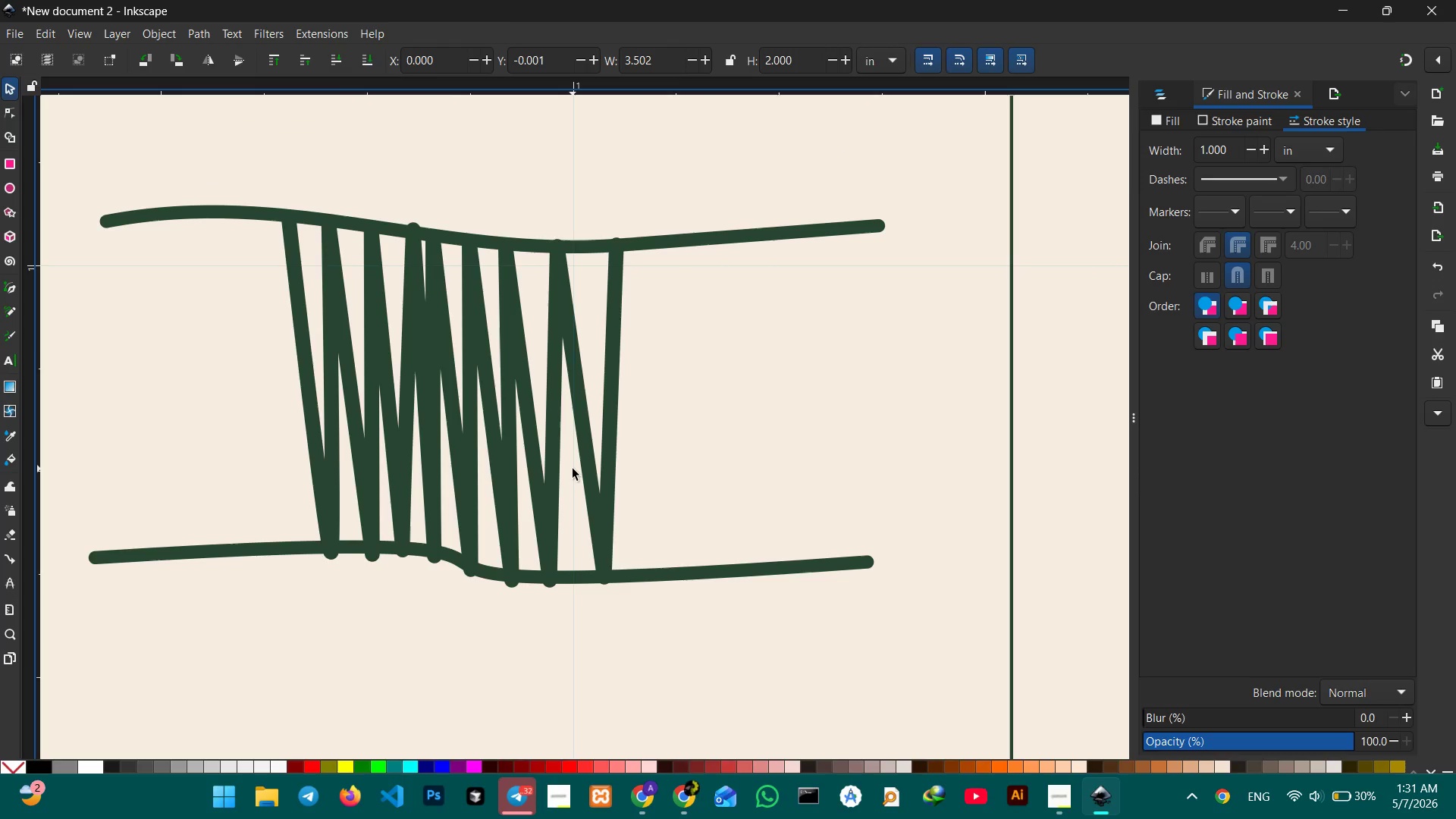 
key(Control+ControlLeft)
 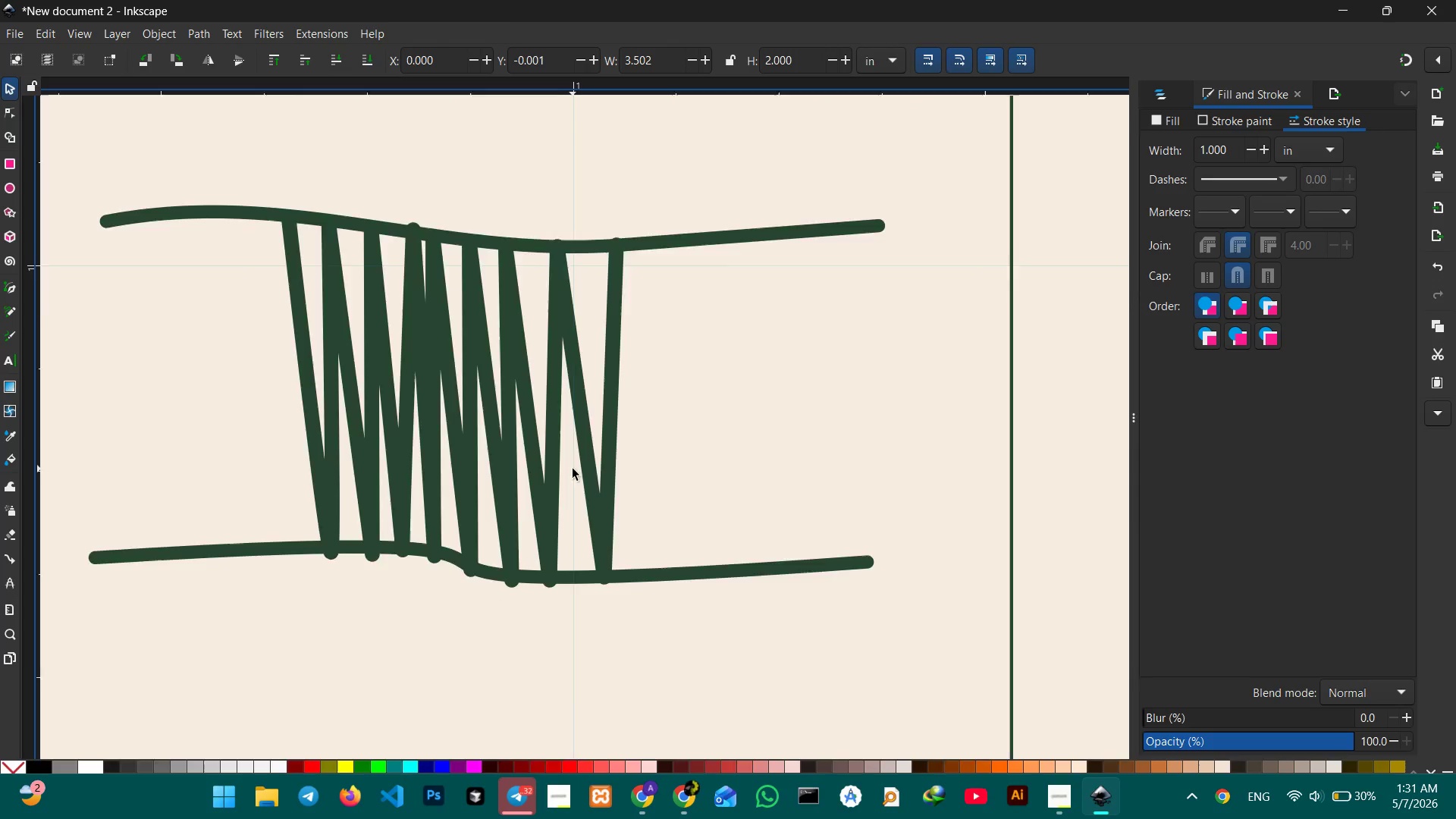 
scroll: coordinate [573, 469], scroll_direction: down, amount: 3.0
 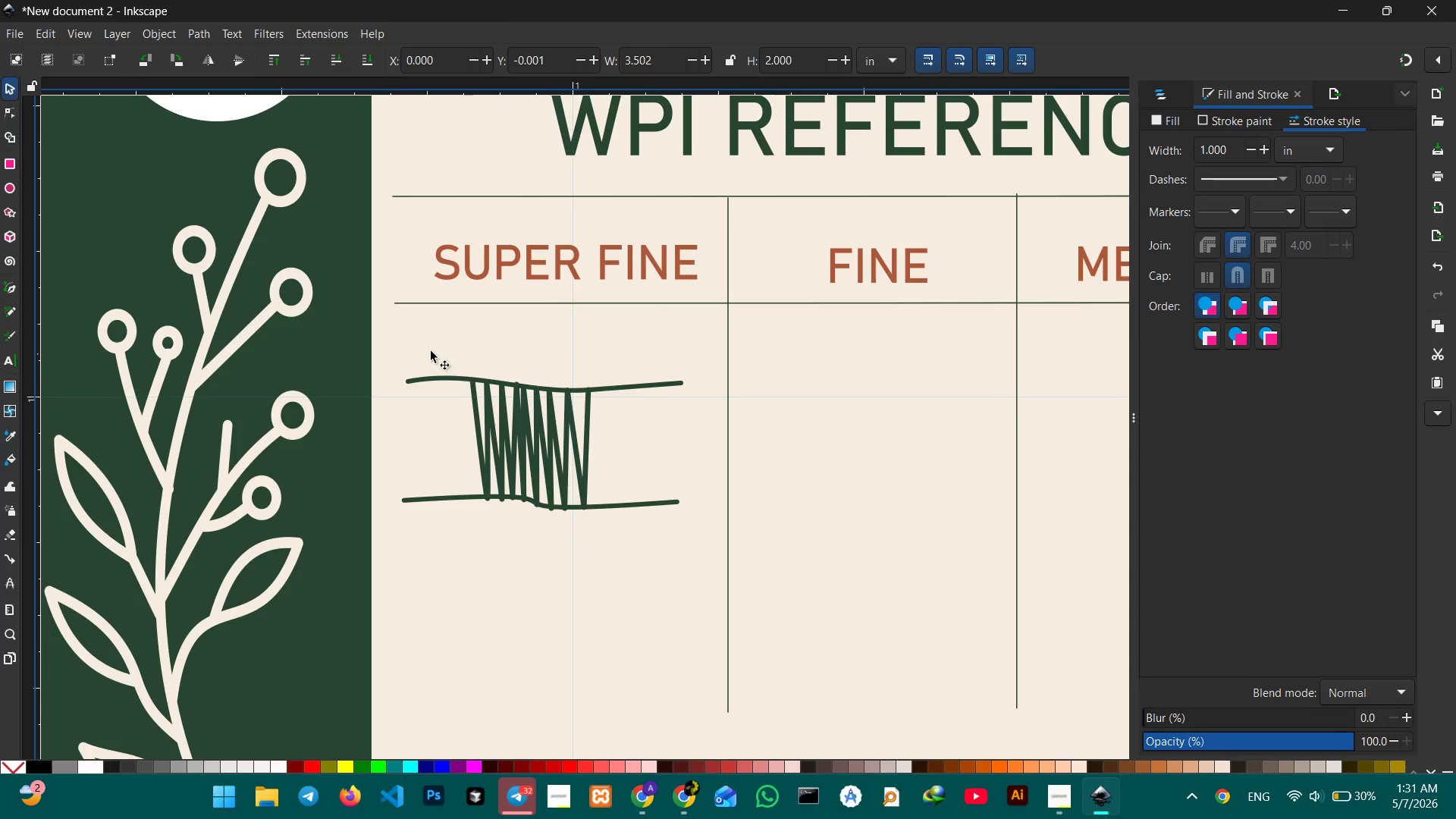 
hold_key(key=ControlLeft, duration=0.31)
scroll: coordinate [425, 348], scroll_direction: up, amount: 1.0
 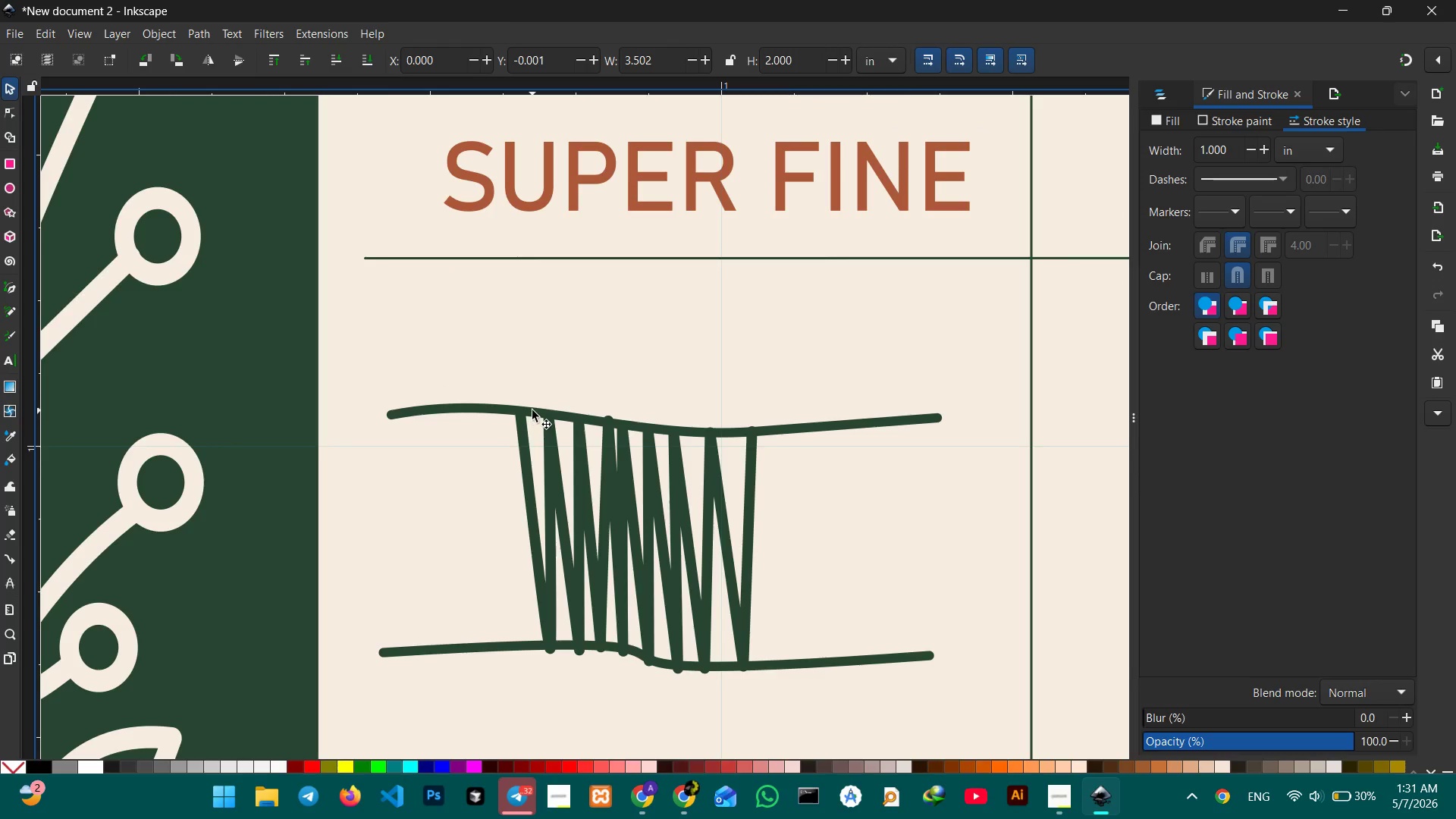 
left_click([532, 410])
 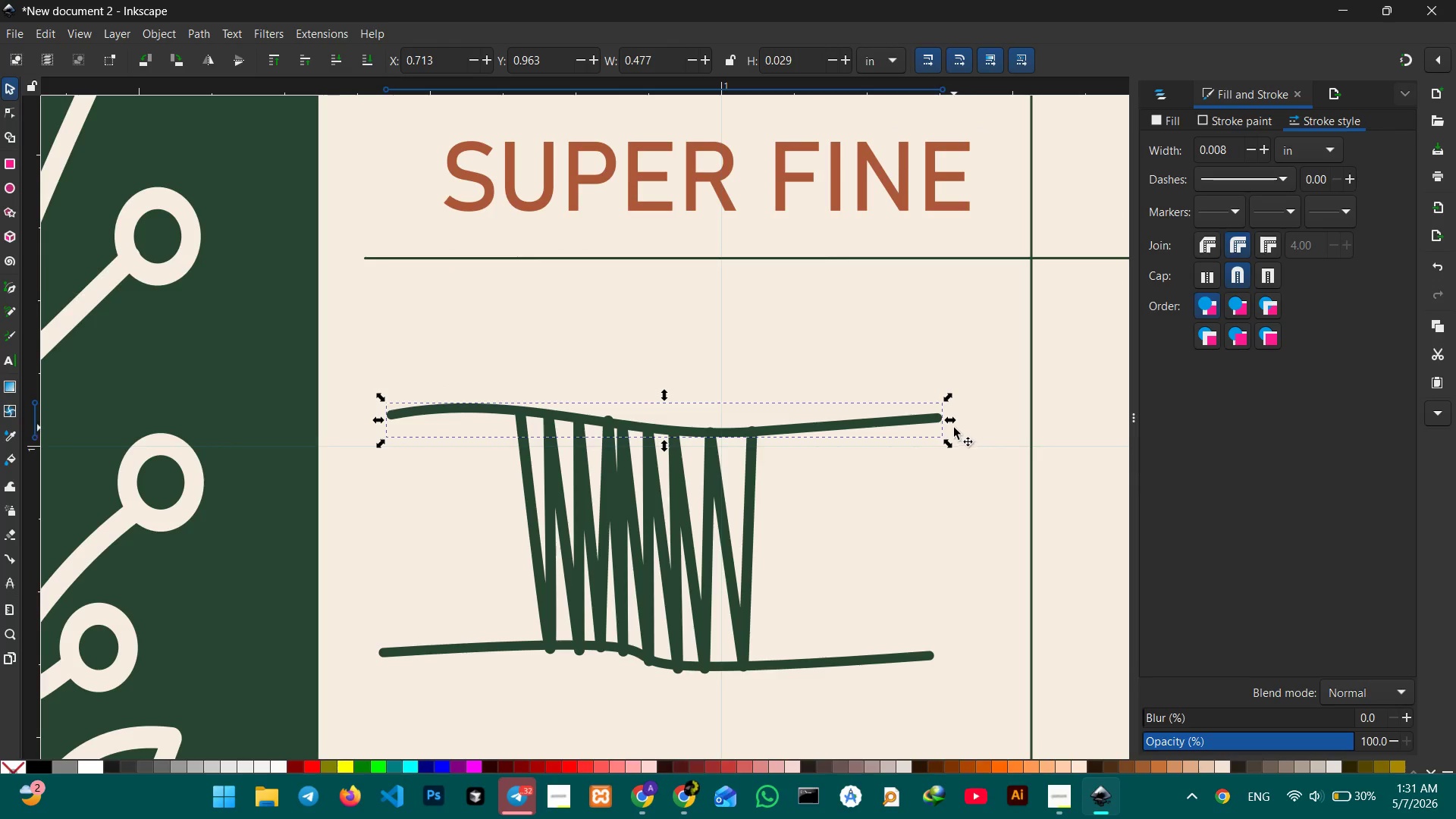 
left_click_drag(start_coordinate=[953, 419], to_coordinate=[855, 425])
 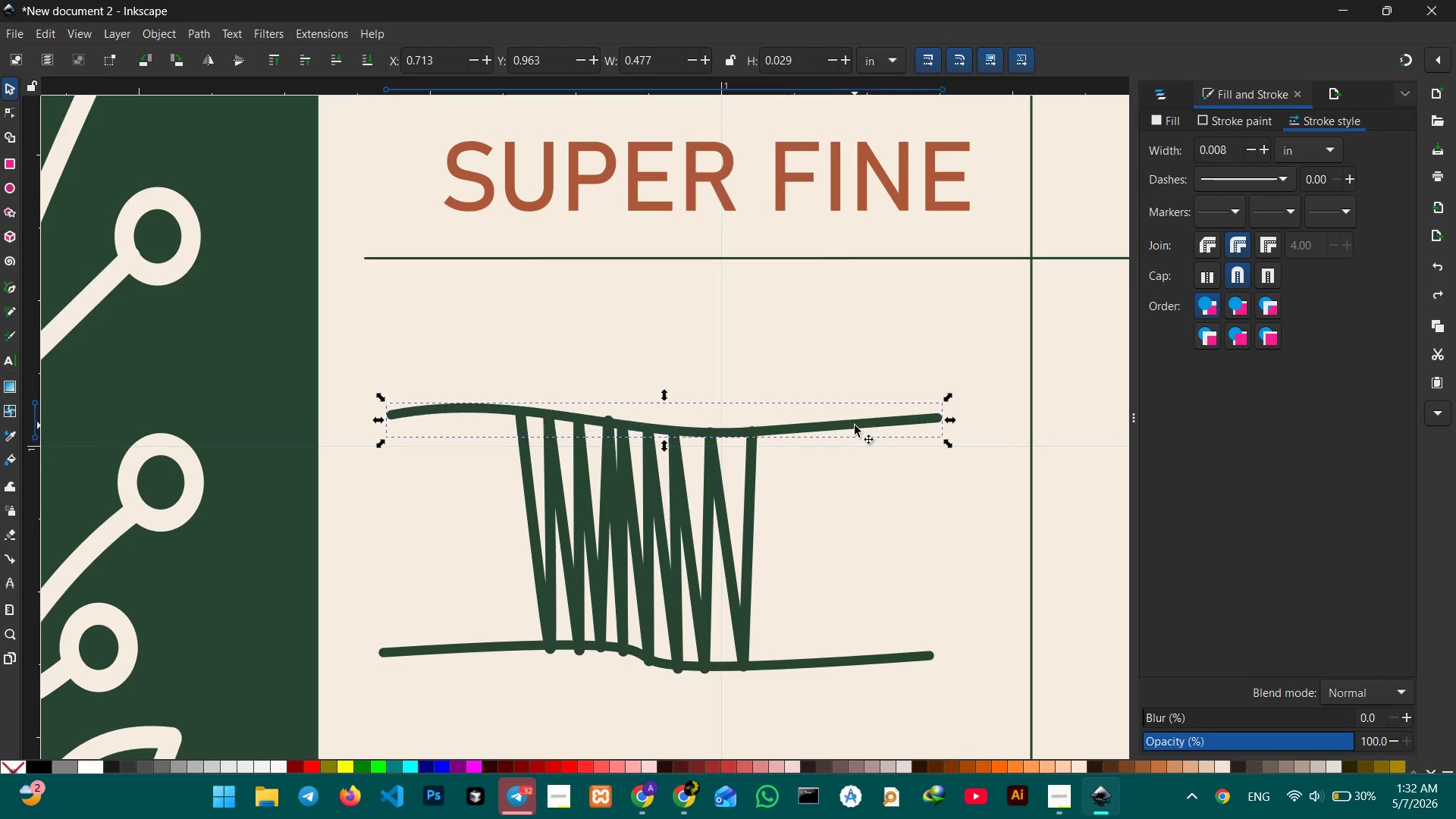 
hold_key(key=ShiftLeft, duration=0.41)
 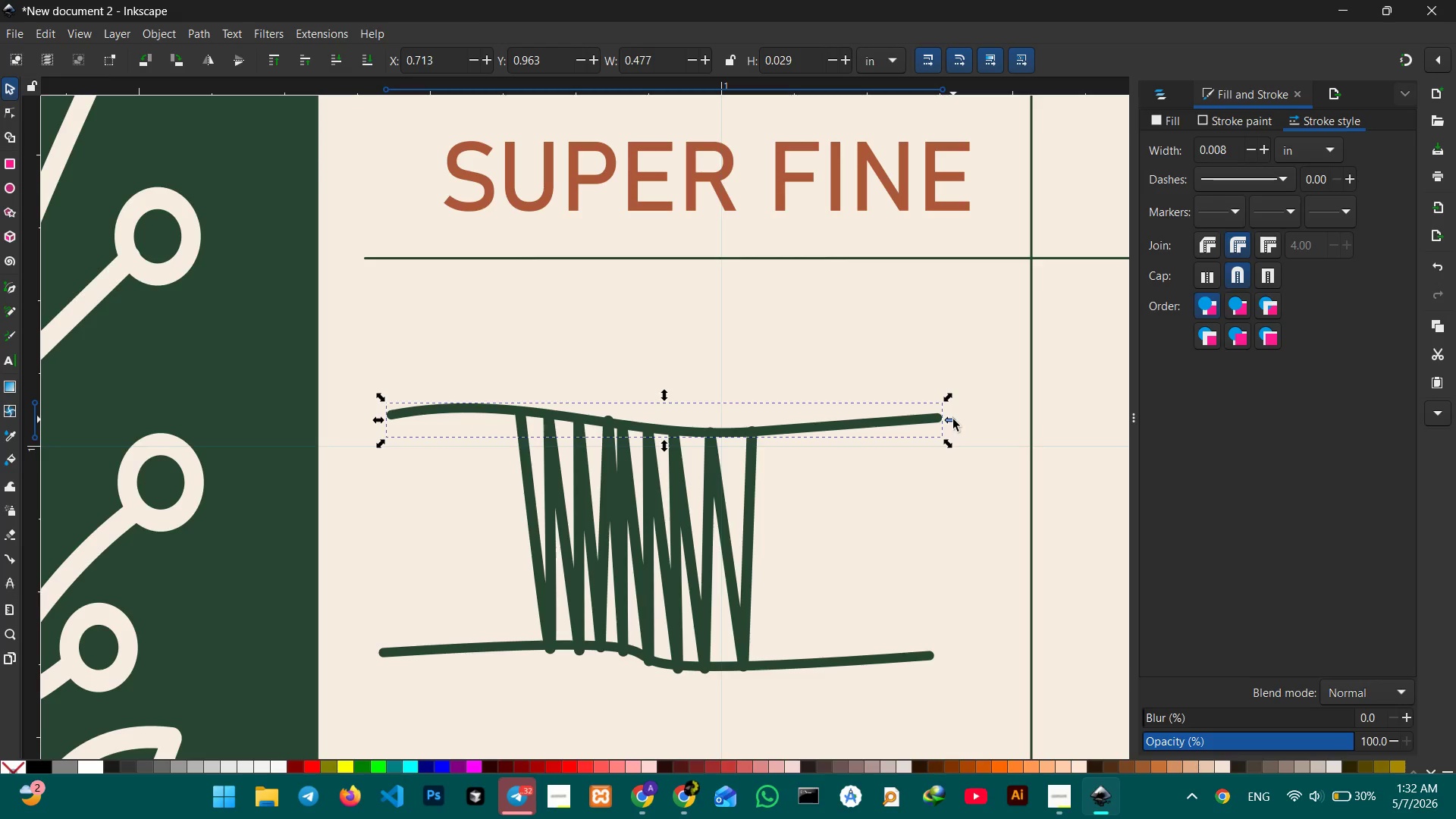 
key(Control+Z)
 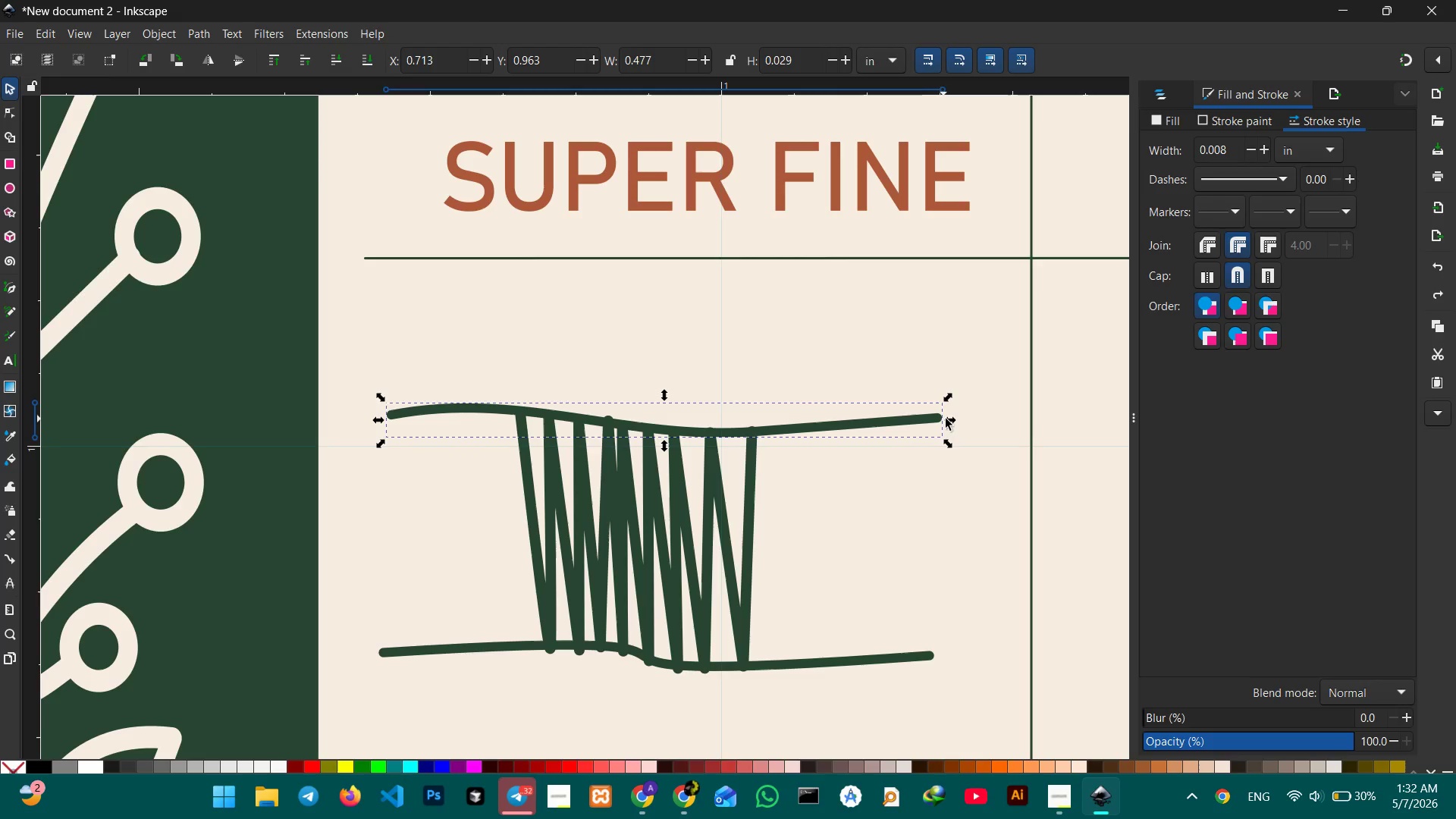 
left_click_drag(start_coordinate=[949, 419], to_coordinate=[868, 428])
 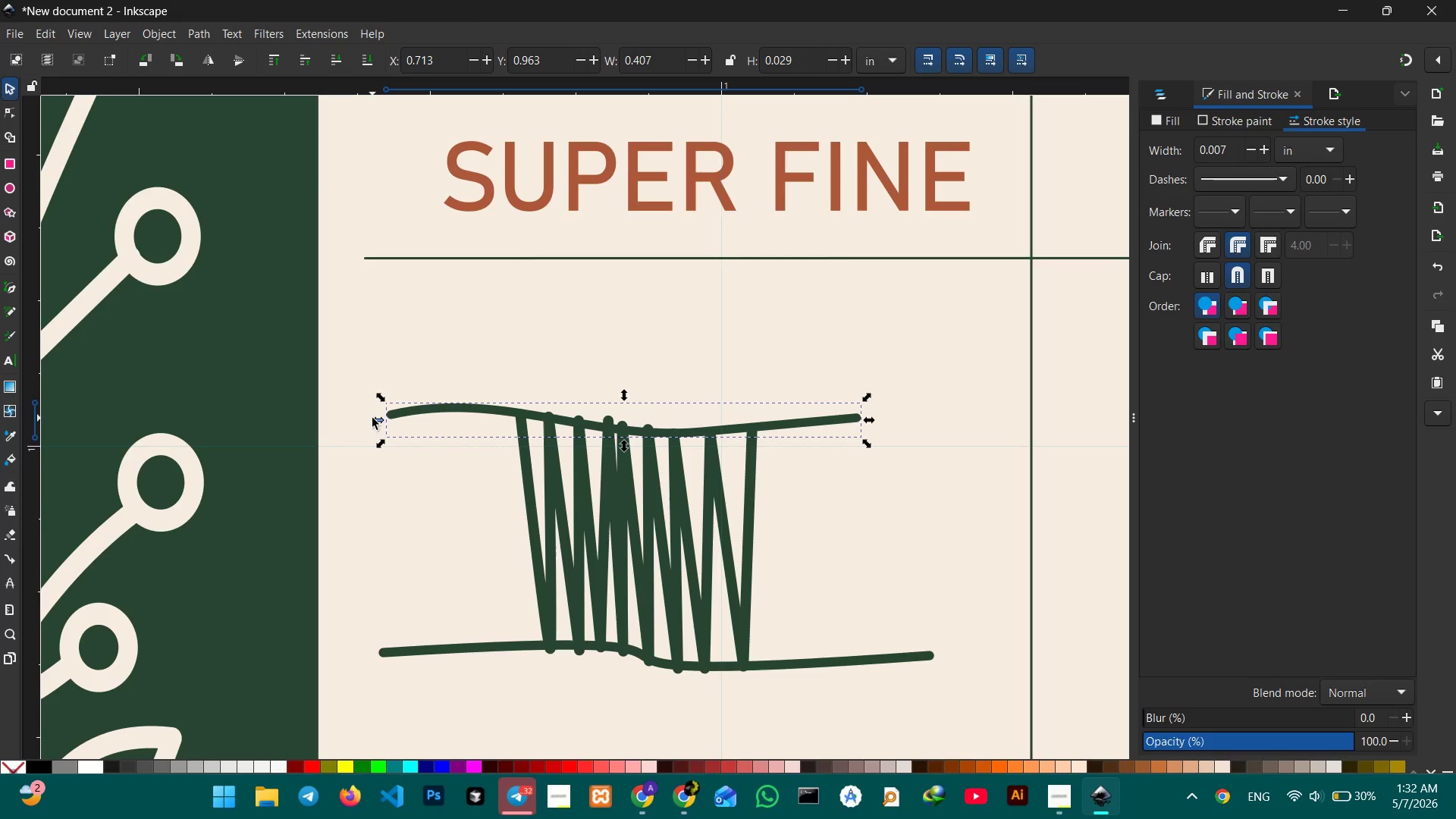 
left_click_drag(start_coordinate=[378, 419], to_coordinate=[426, 423])
 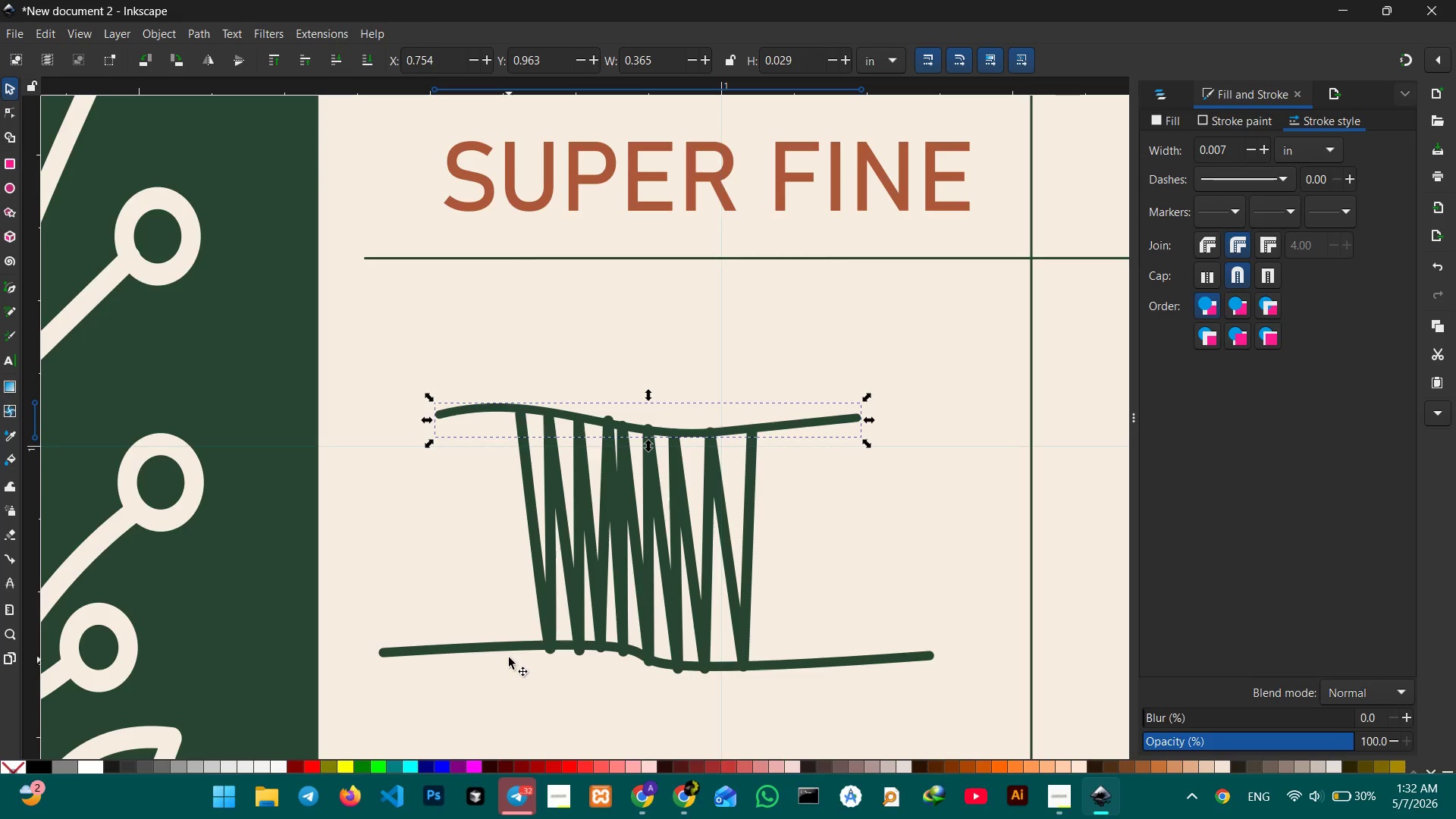 
left_click([508, 647])
 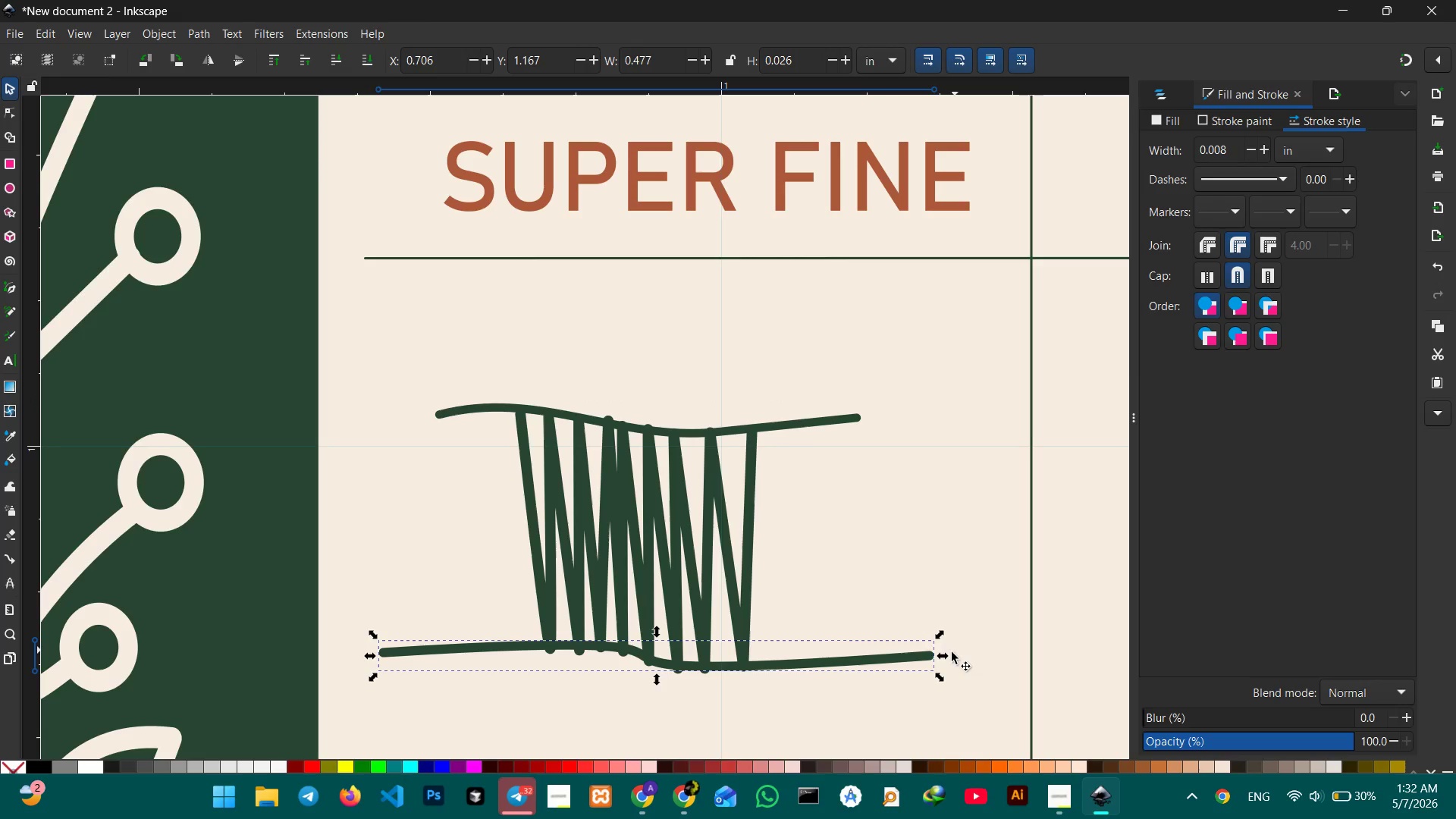 
left_click_drag(start_coordinate=[946, 654], to_coordinate=[855, 657])
 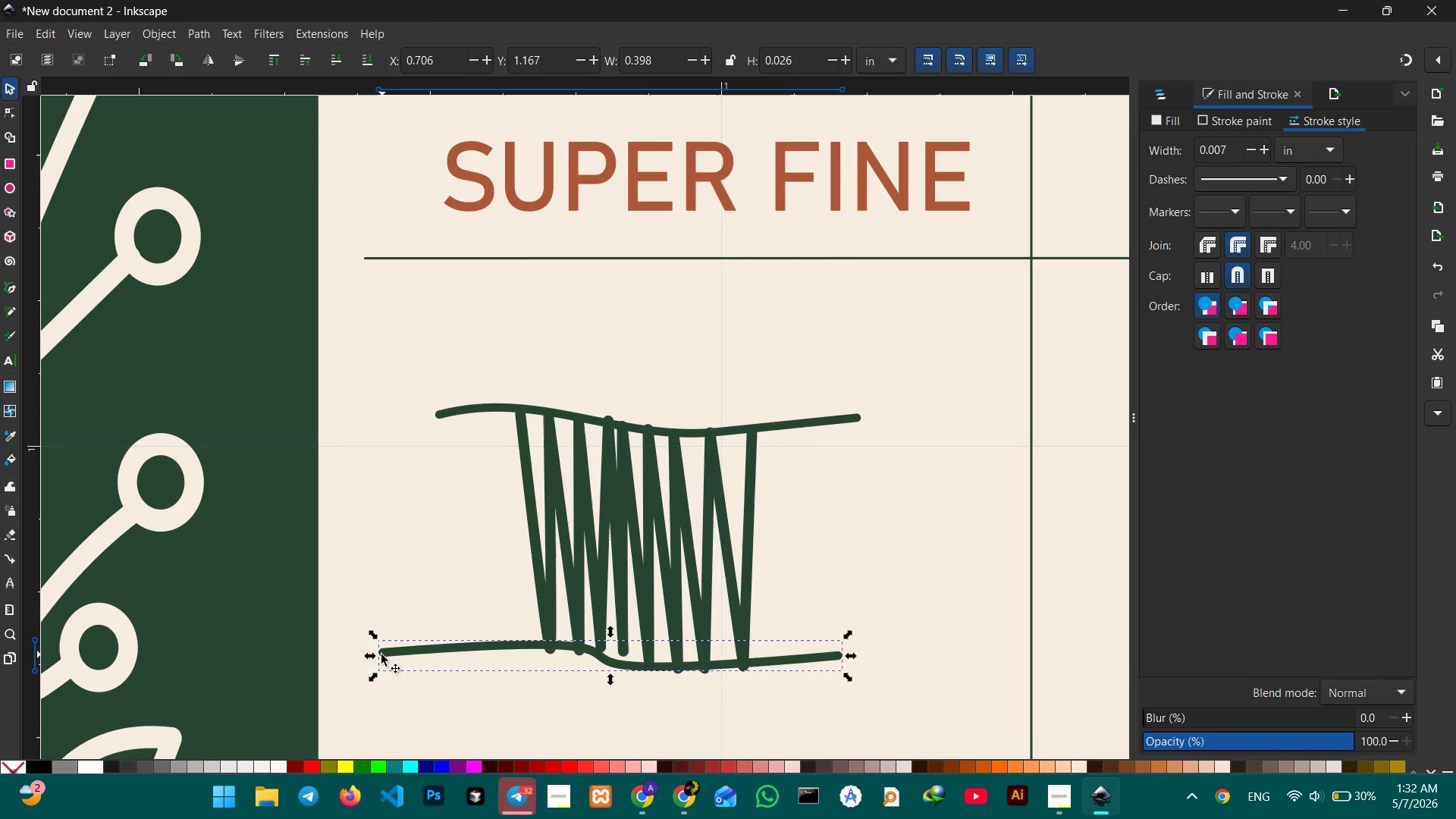 
left_click_drag(start_coordinate=[369, 655], to_coordinate=[416, 653])
 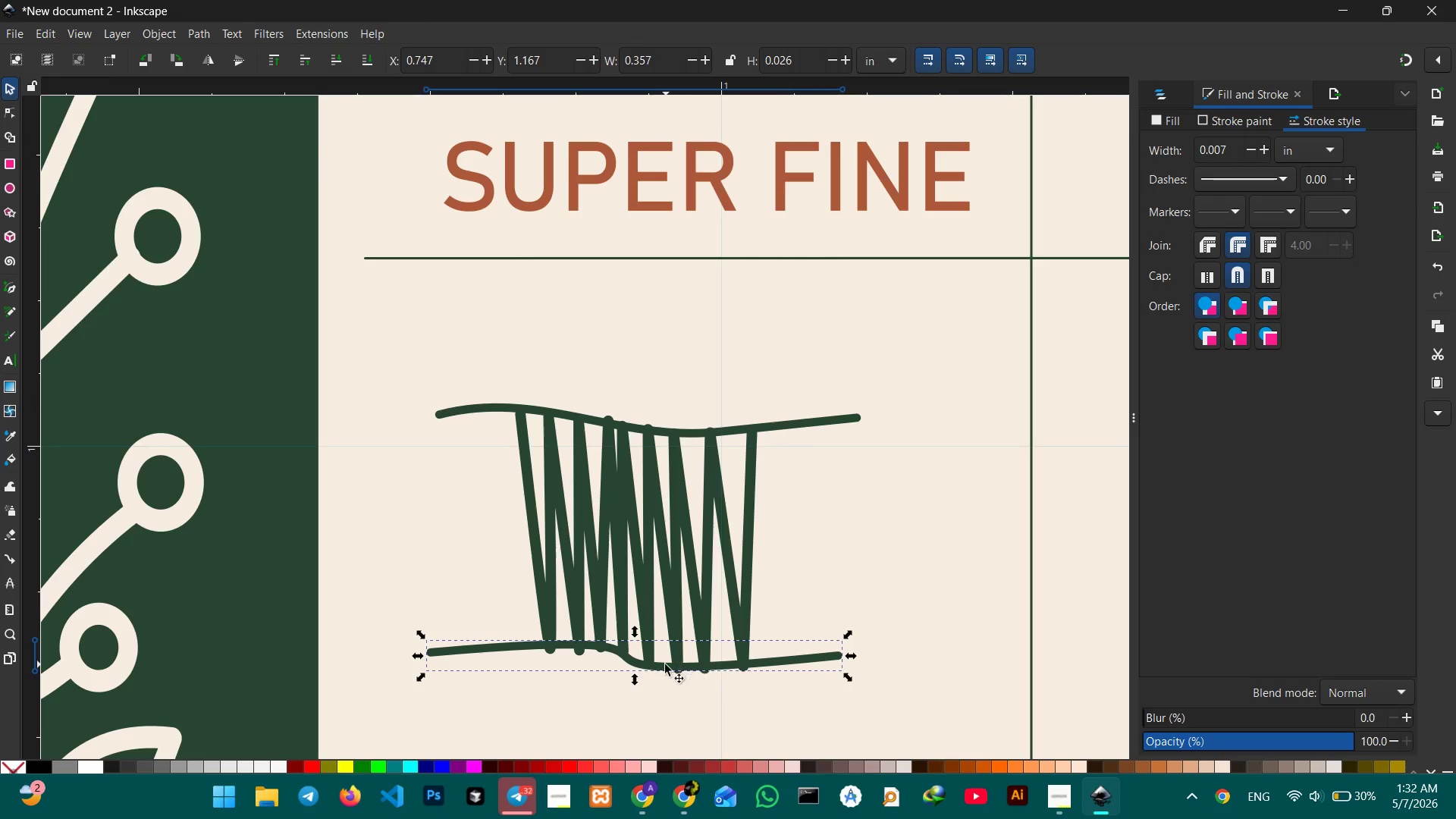 
left_click_drag(start_coordinate=[664, 666], to_coordinate=[664, 670])
 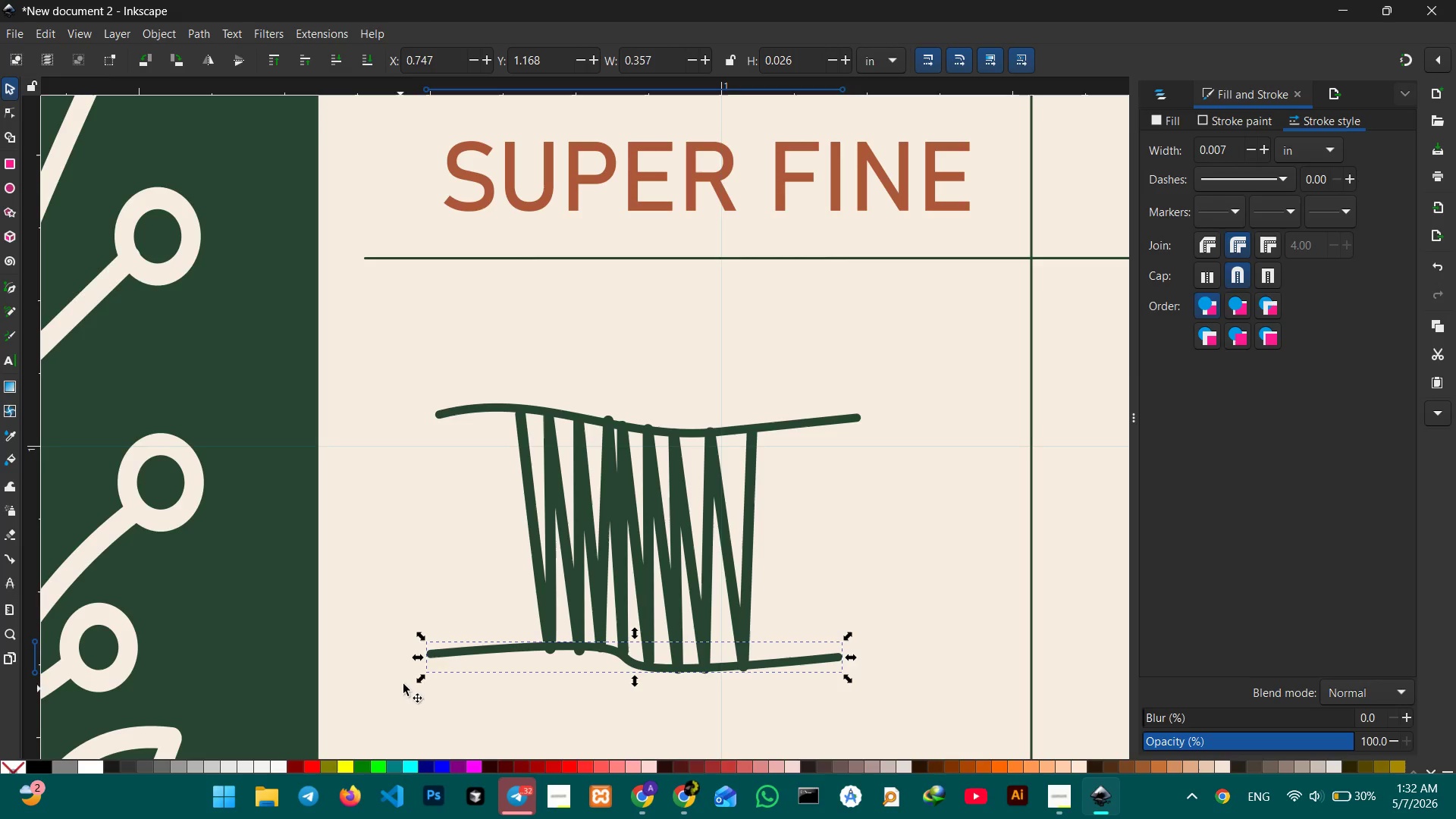 
left_click_drag(start_coordinate=[413, 657], to_coordinate=[425, 656])
 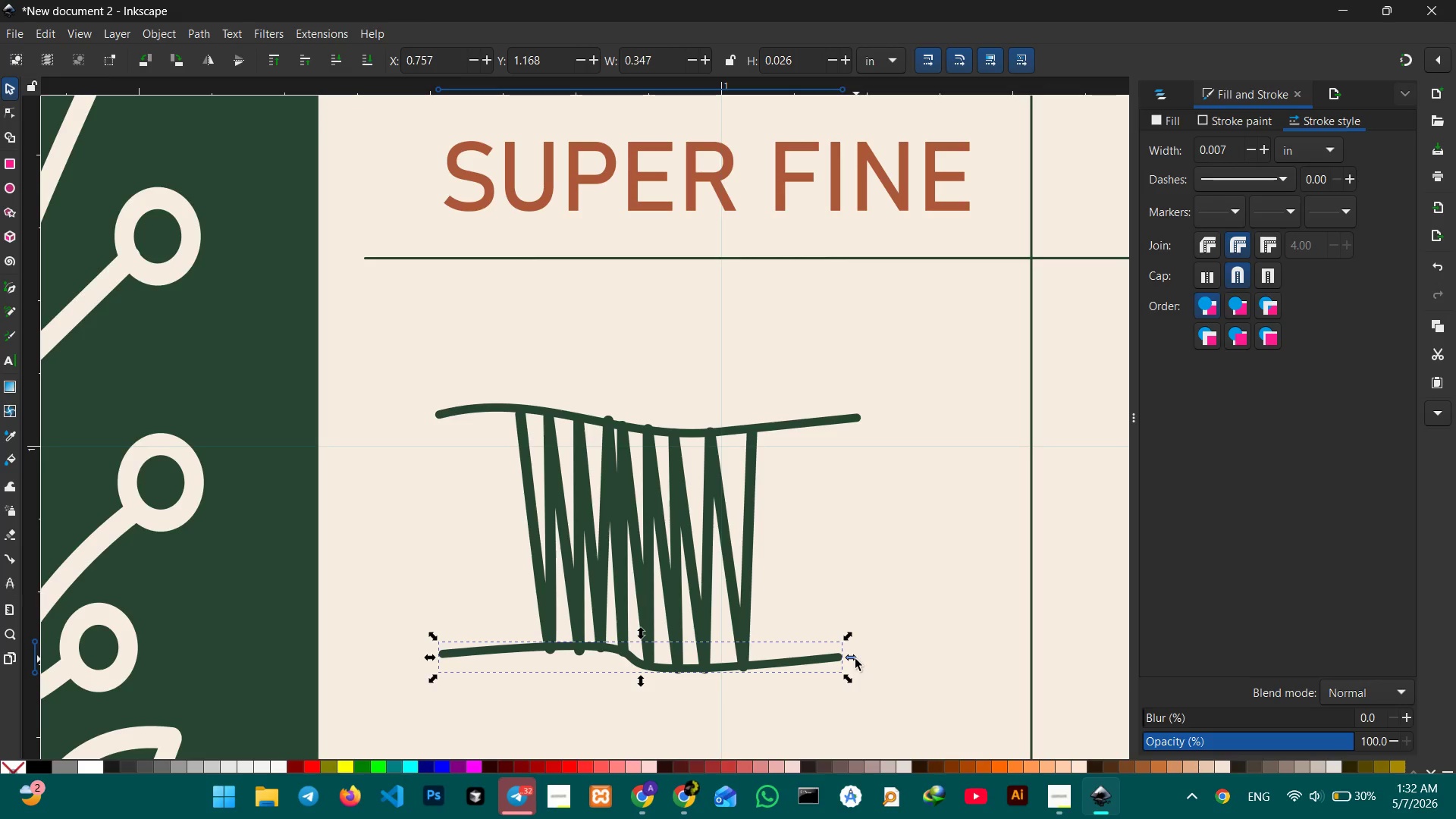 
left_click_drag(start_coordinate=[853, 659], to_coordinate=[877, 659])
 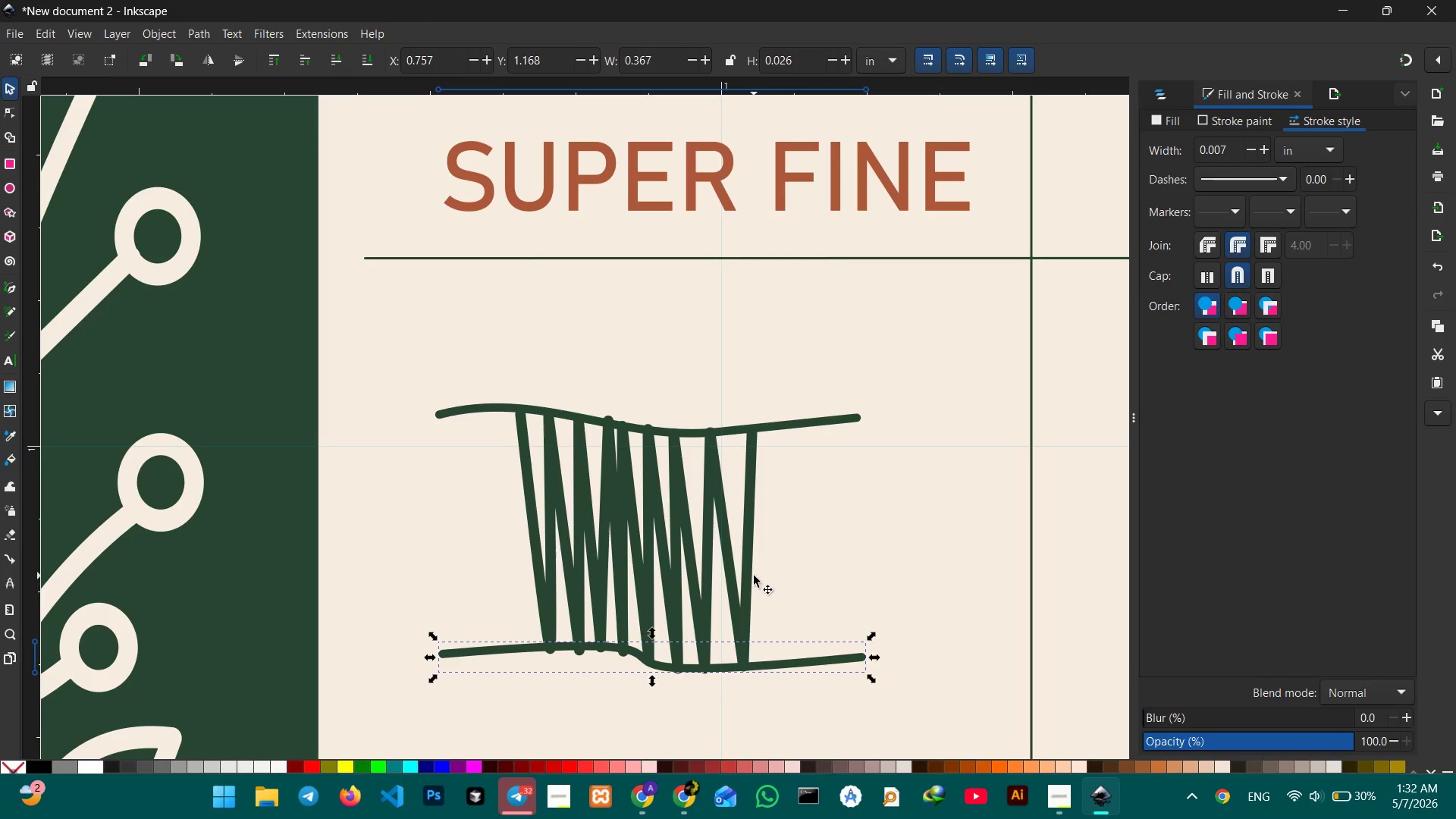 
scroll: coordinate [754, 576], scroll_direction: down, amount: 2.0
 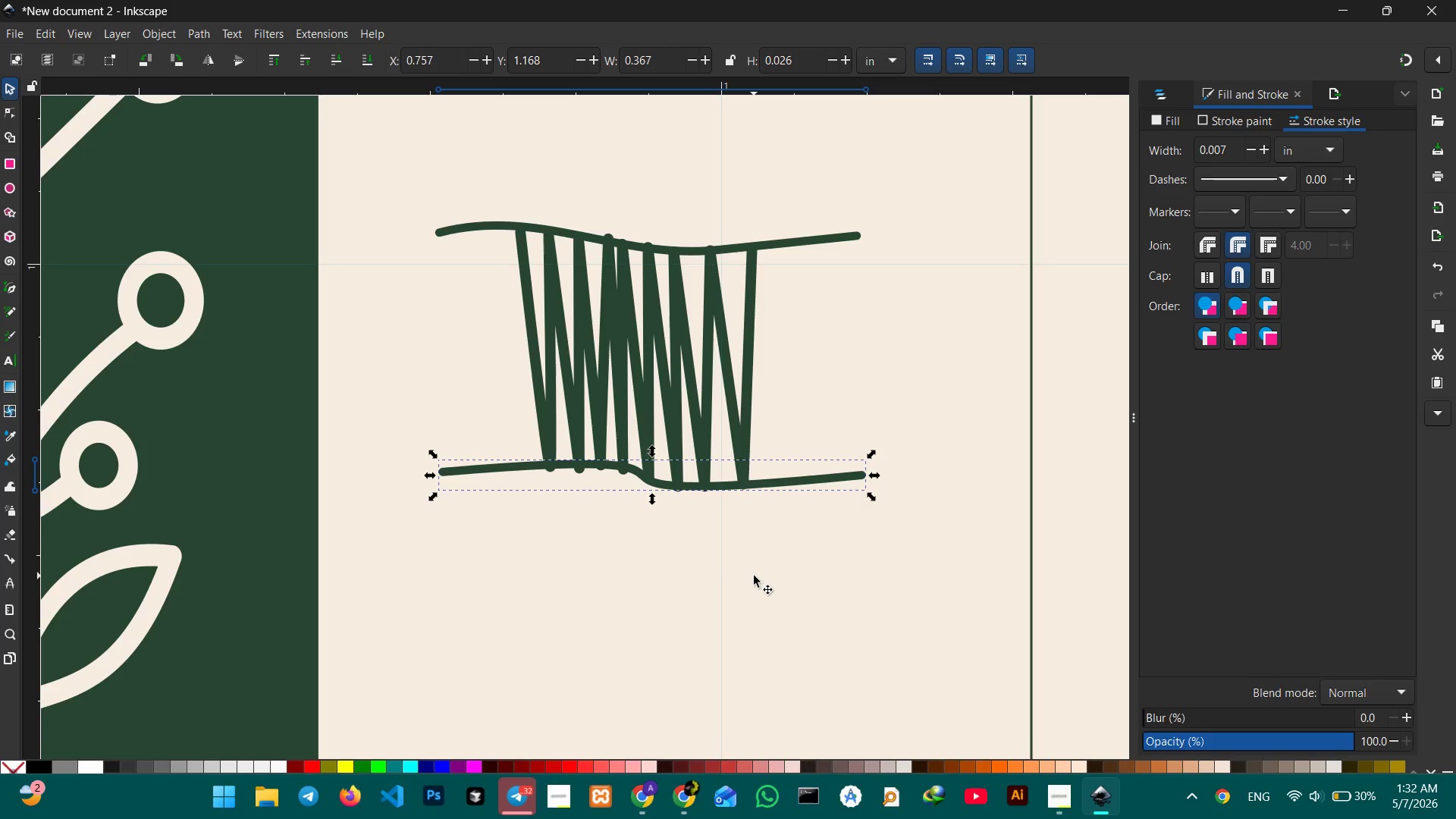 
hold_key(key=ControlLeft, duration=0.34)
 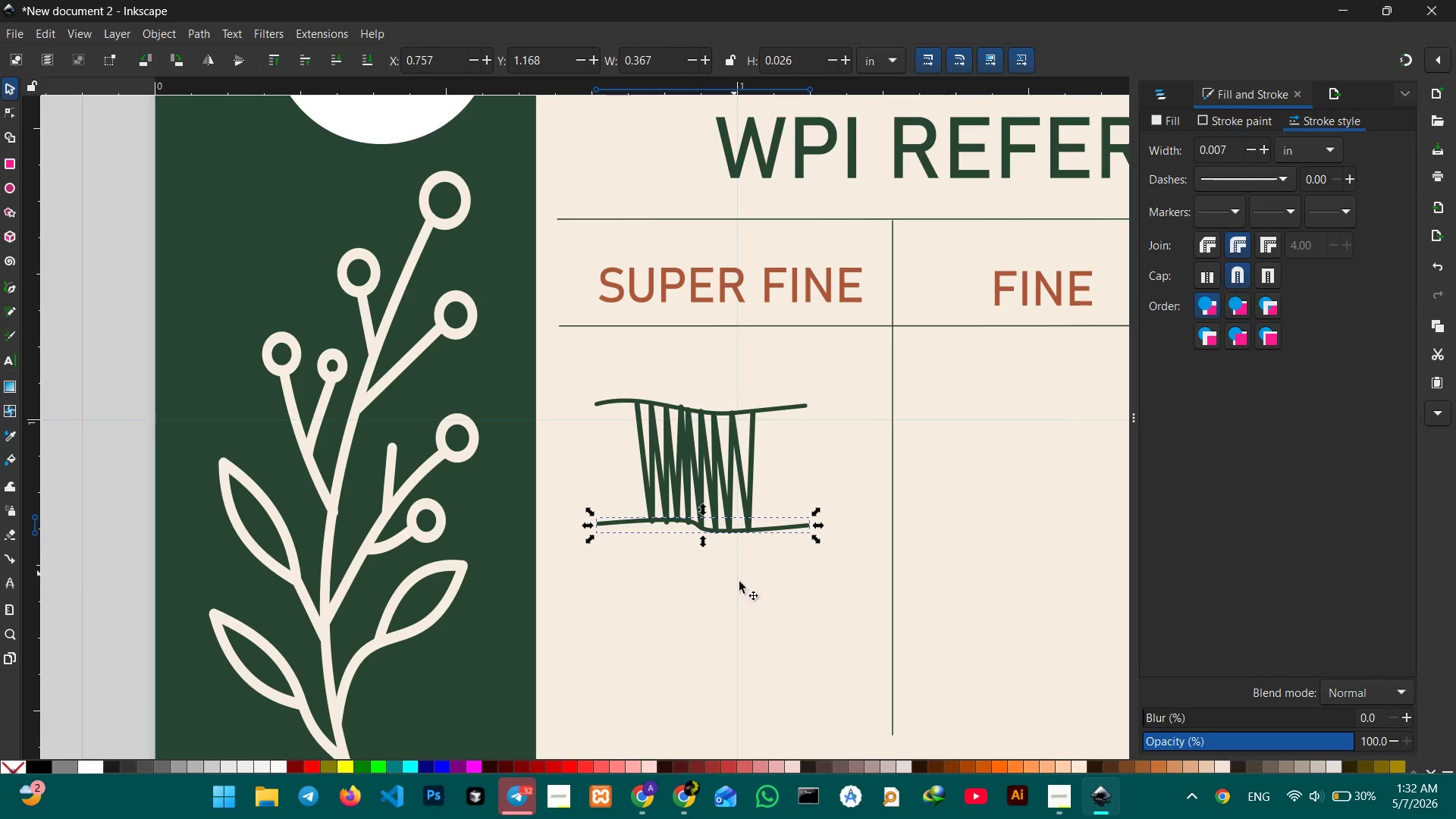 
hold_key(key=Space, duration=0.83)
 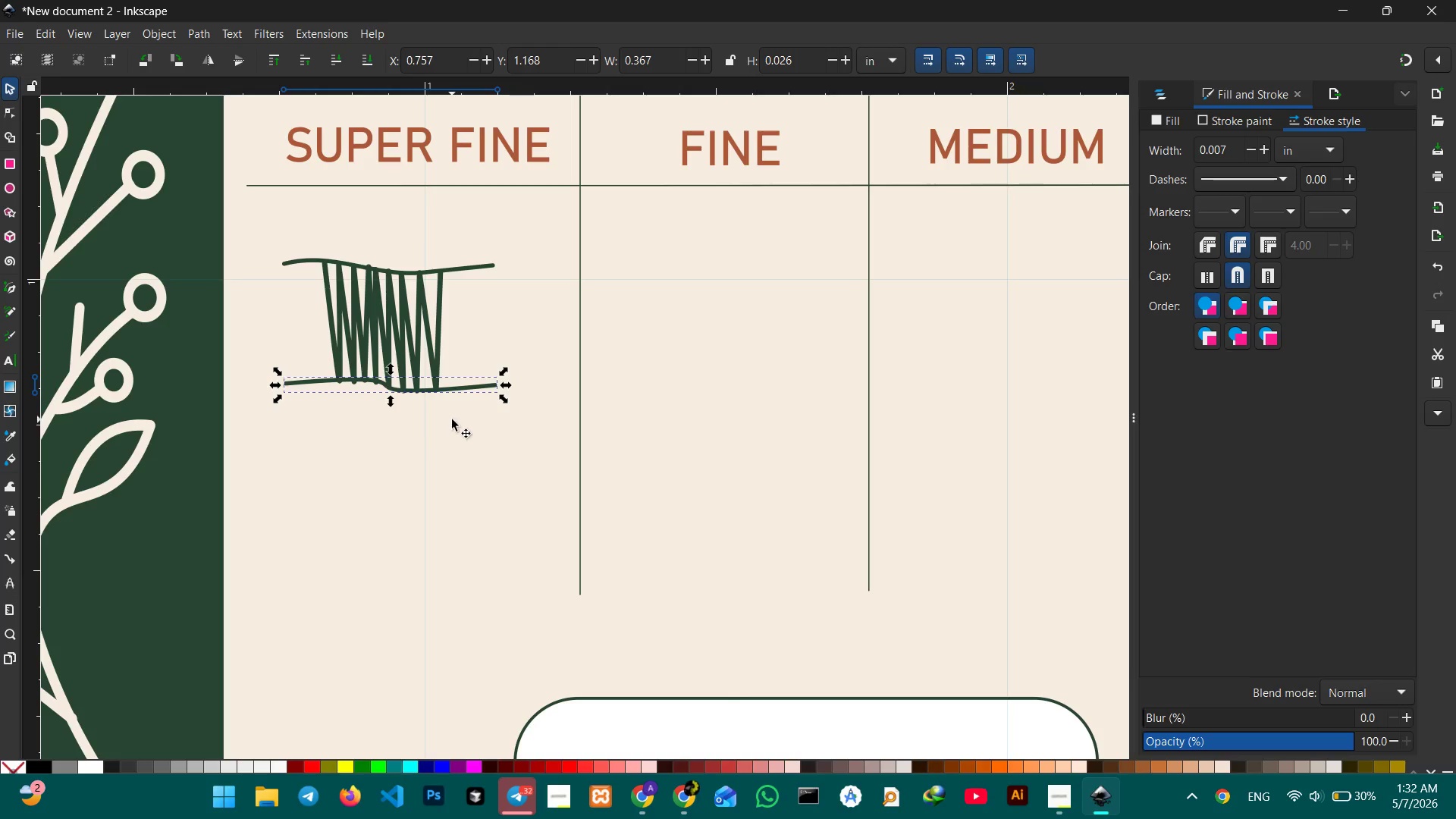 
left_click_drag(start_coordinate=[758, 607], to_coordinate=[444, 466])
 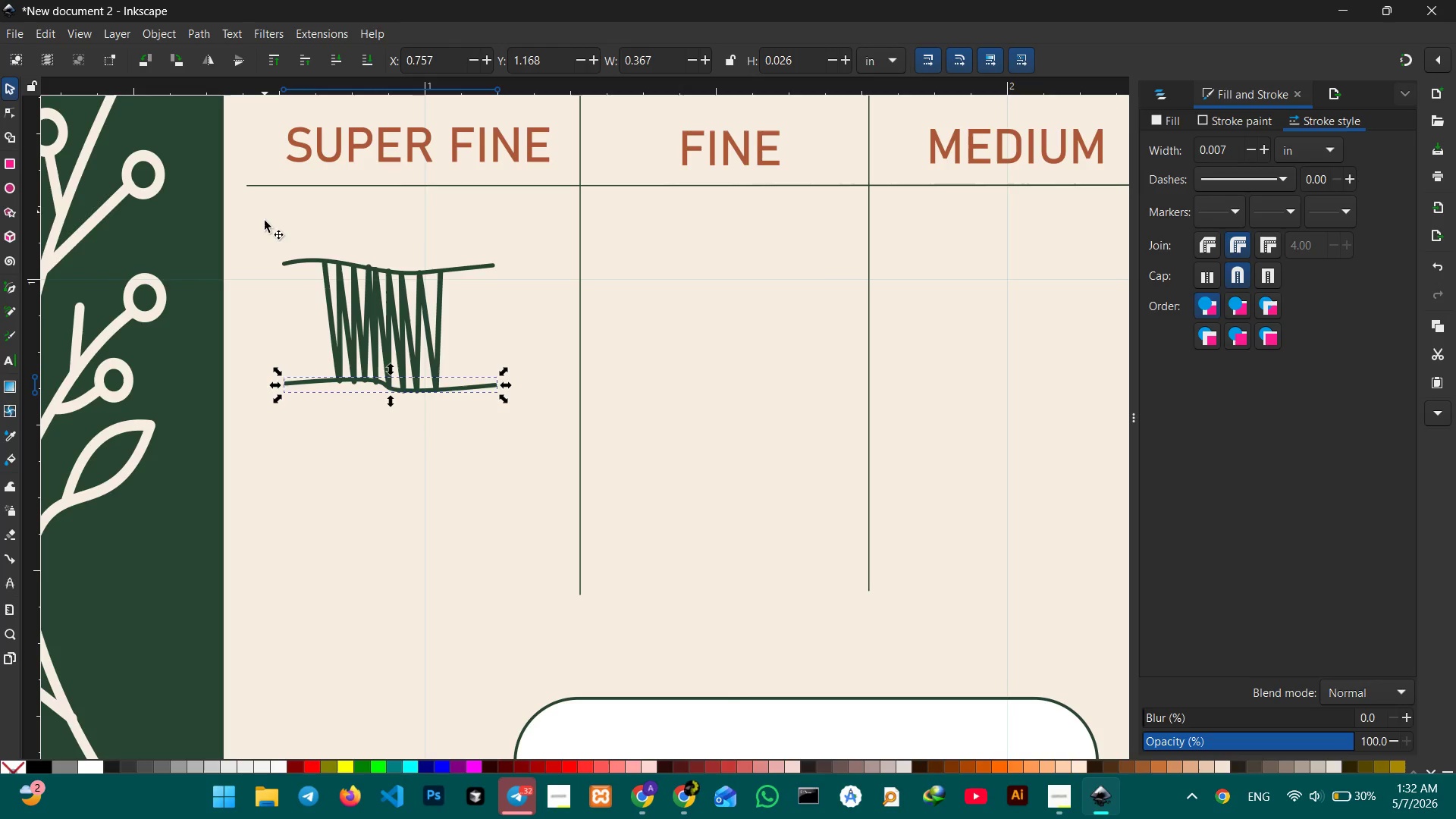 
left_click([263, 234])
 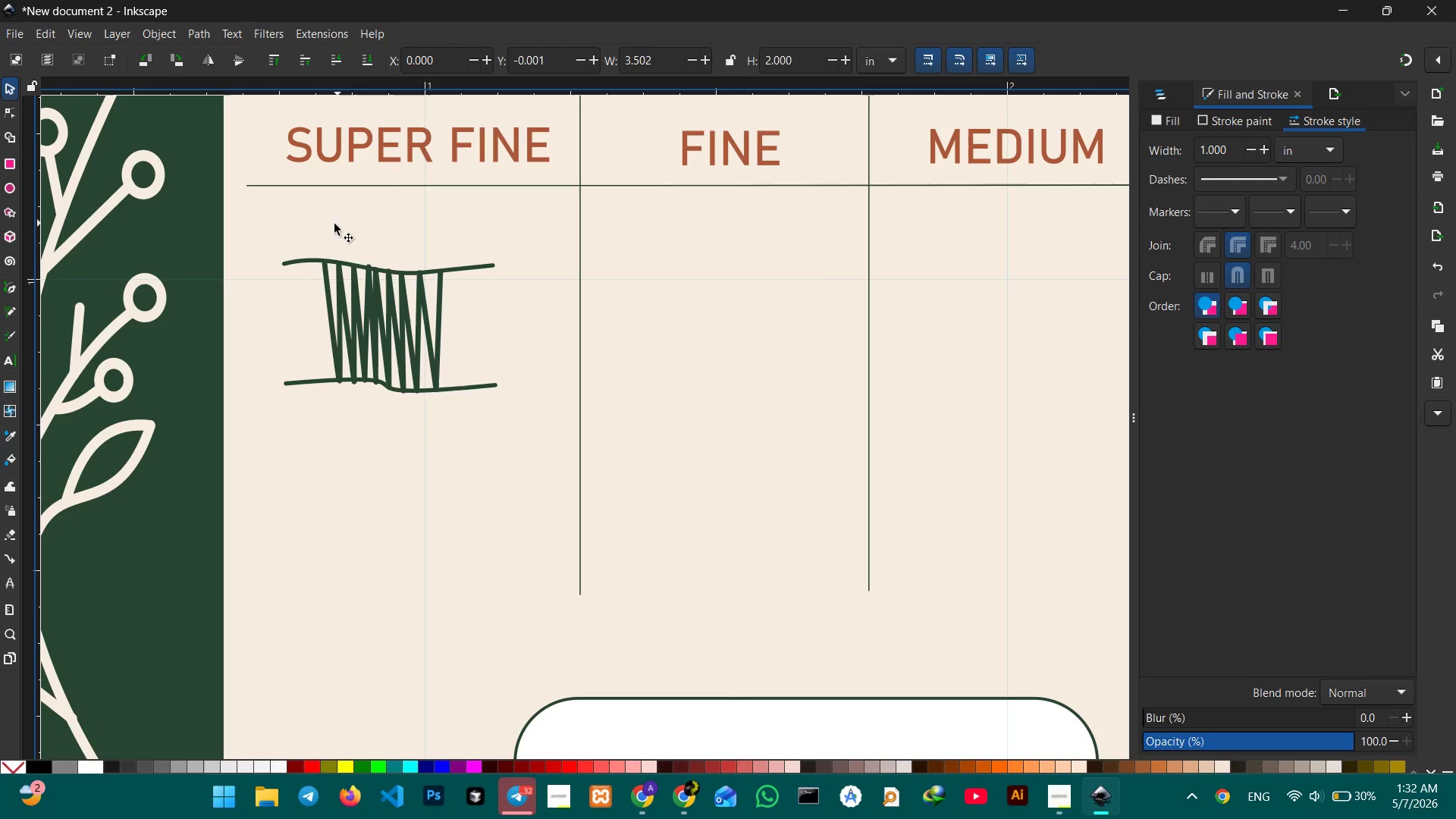 
left_click([331, 259])
 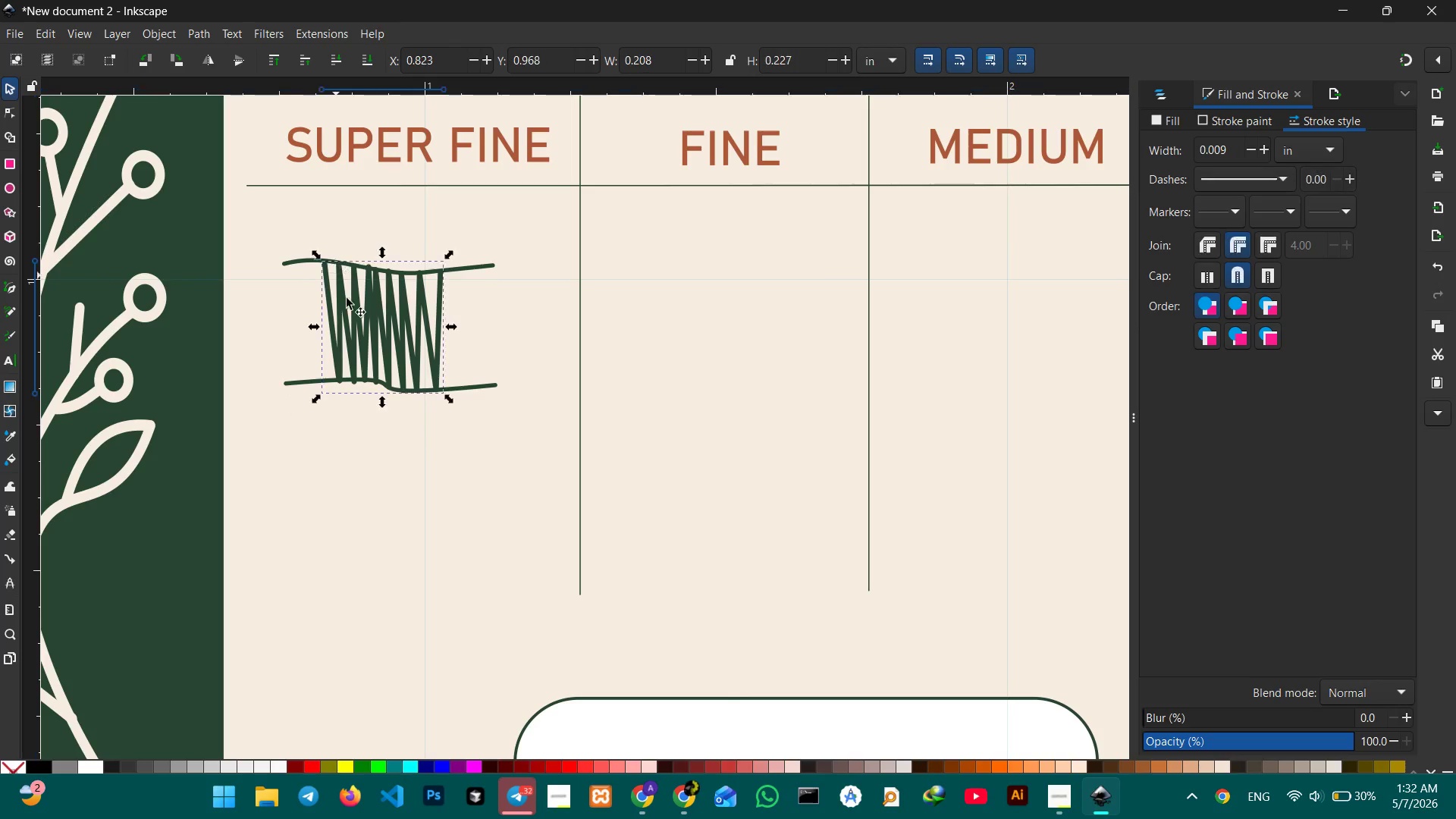 
hold_key(key=ShiftLeft, duration=3.62)
double_click([350, 311])
 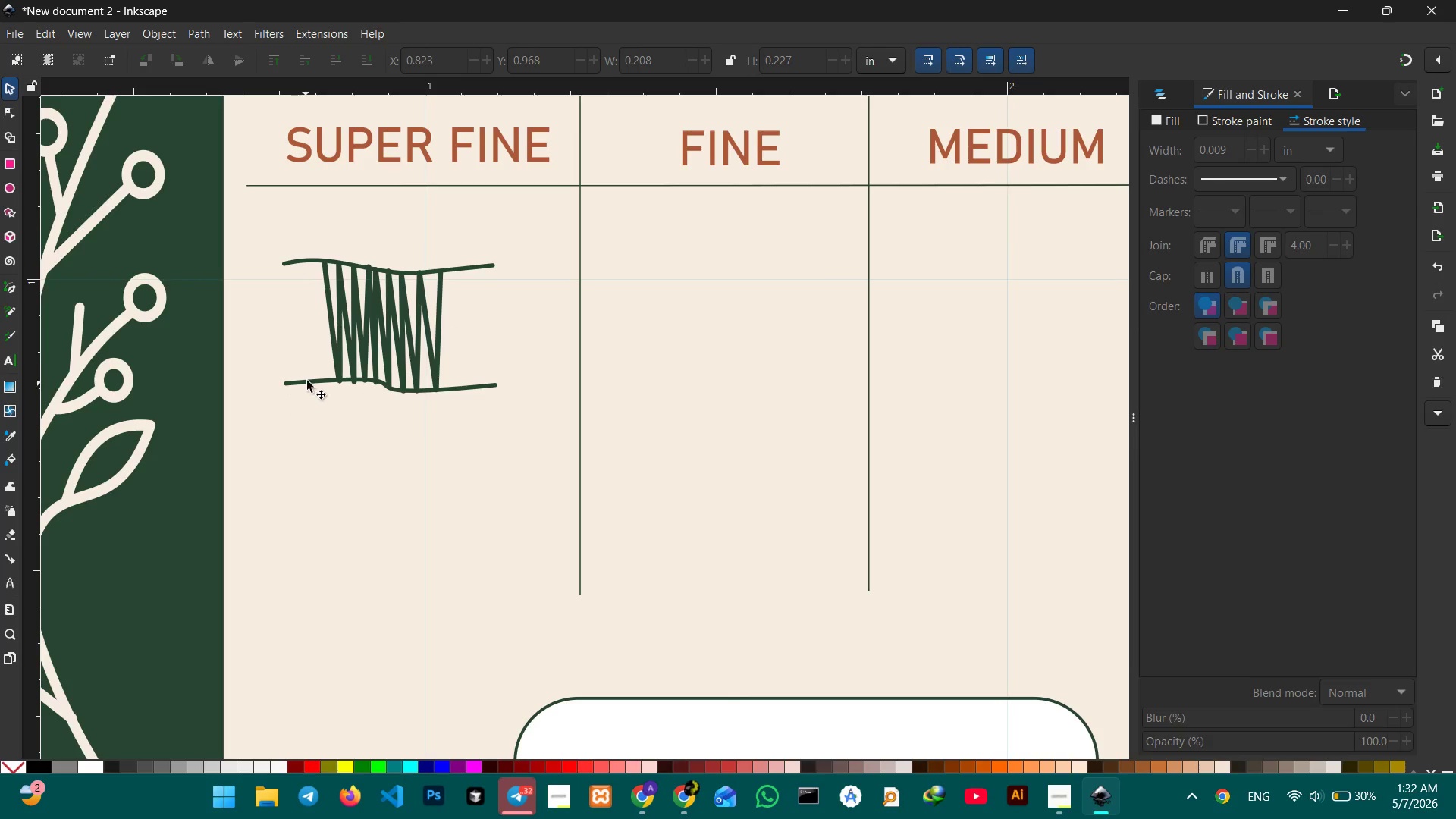 
left_click([309, 380])
 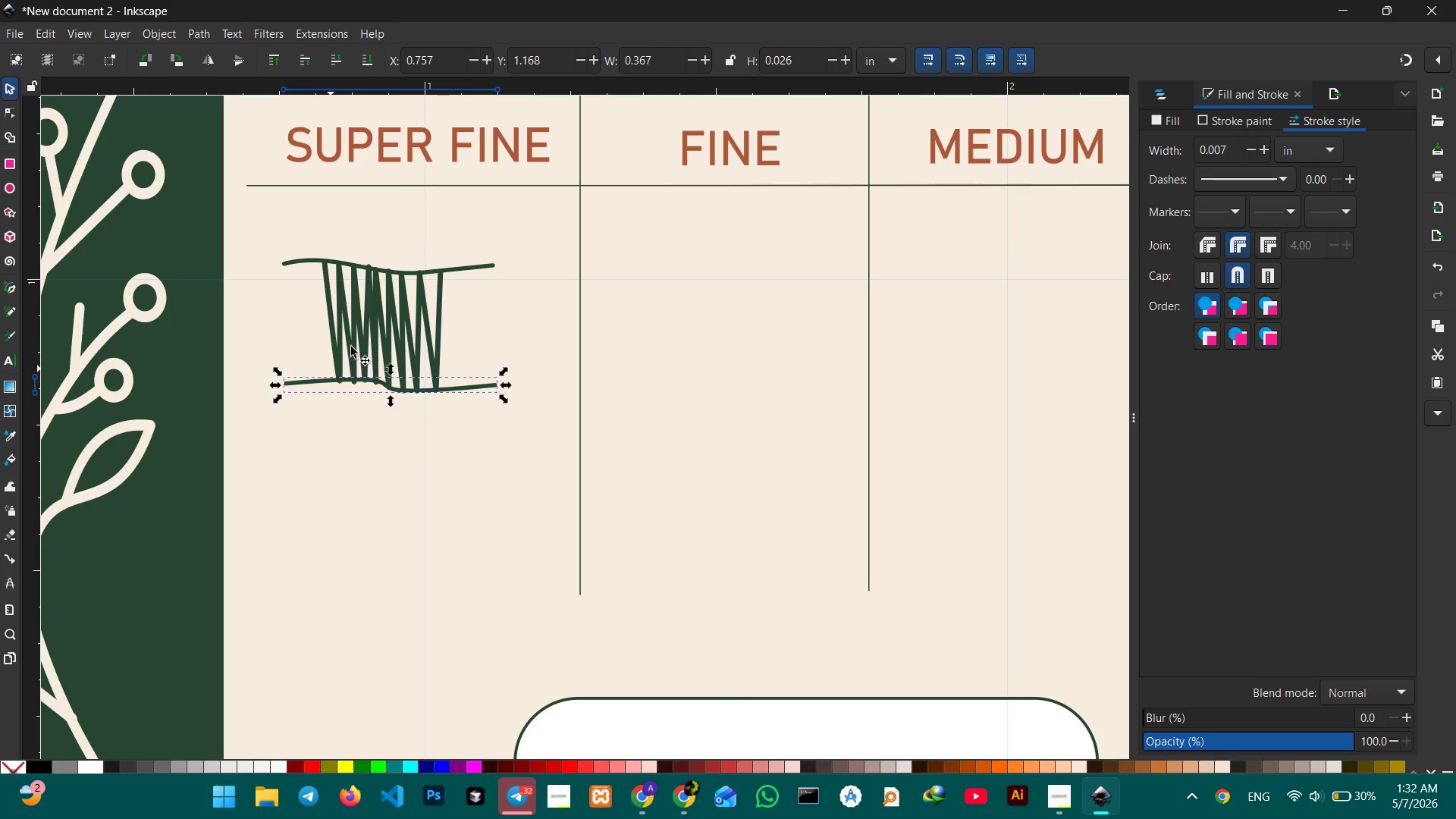 
double_click([359, 339])
 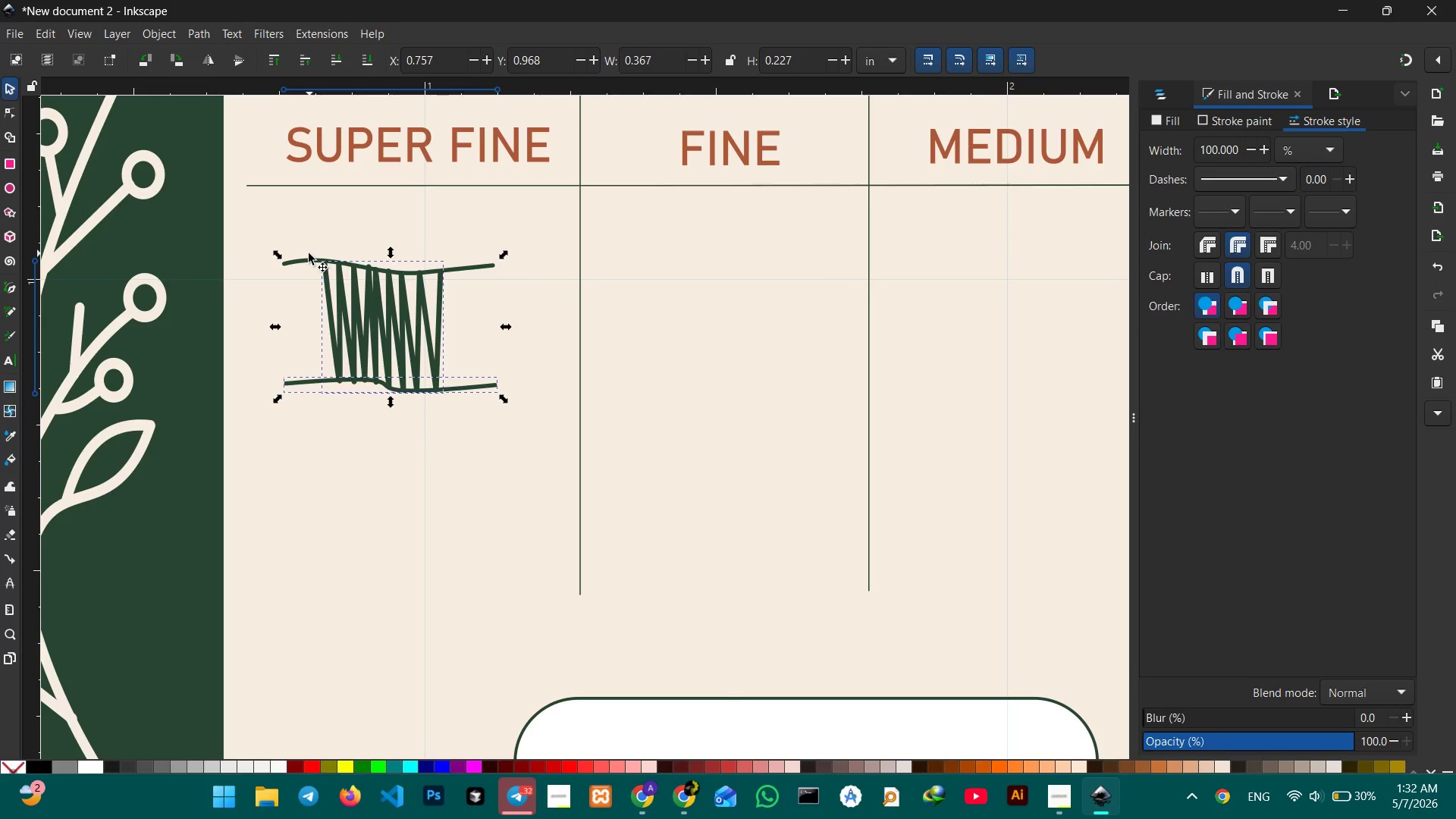 
left_click([307, 262])
 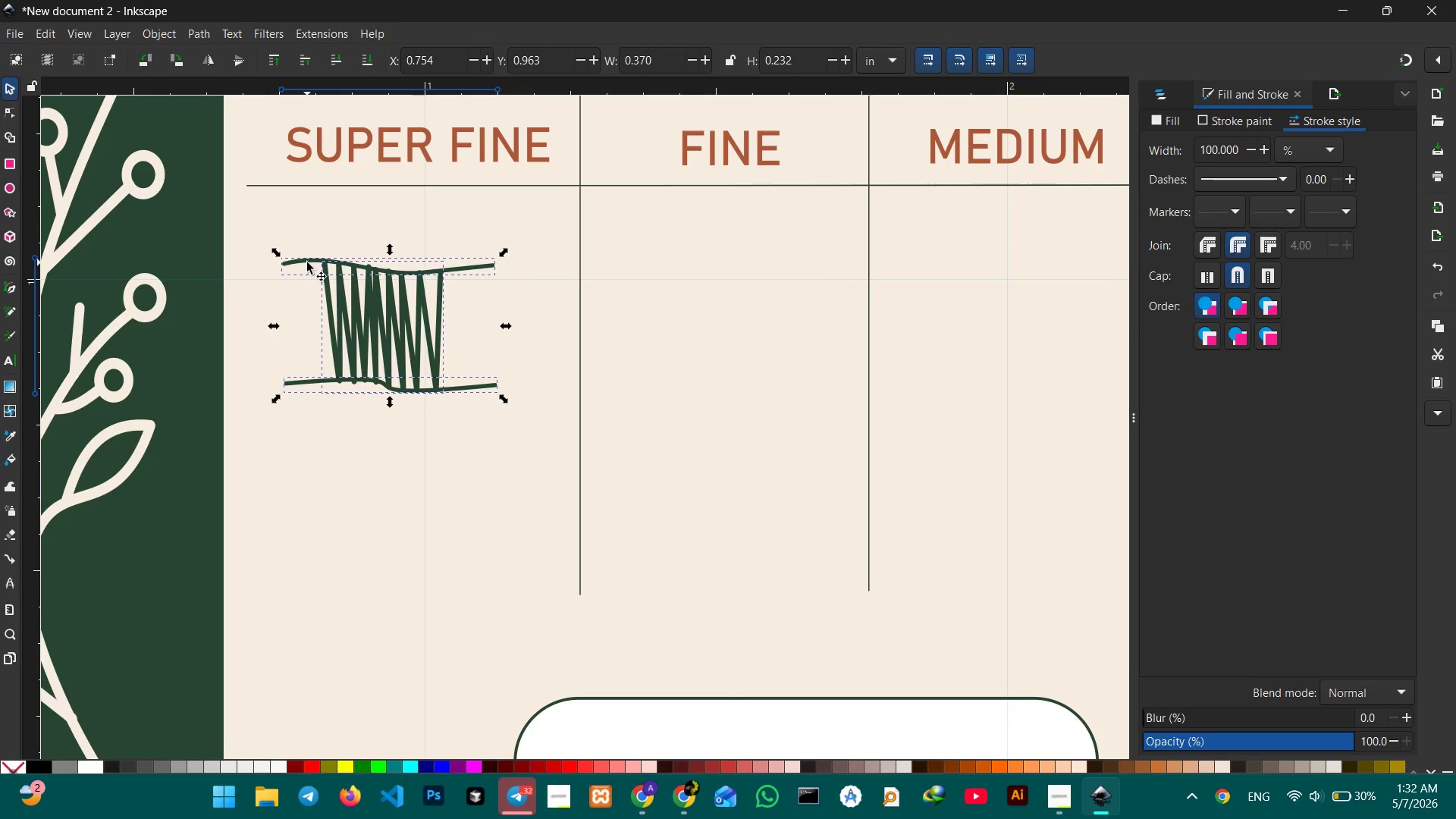 
key(Control+G)
 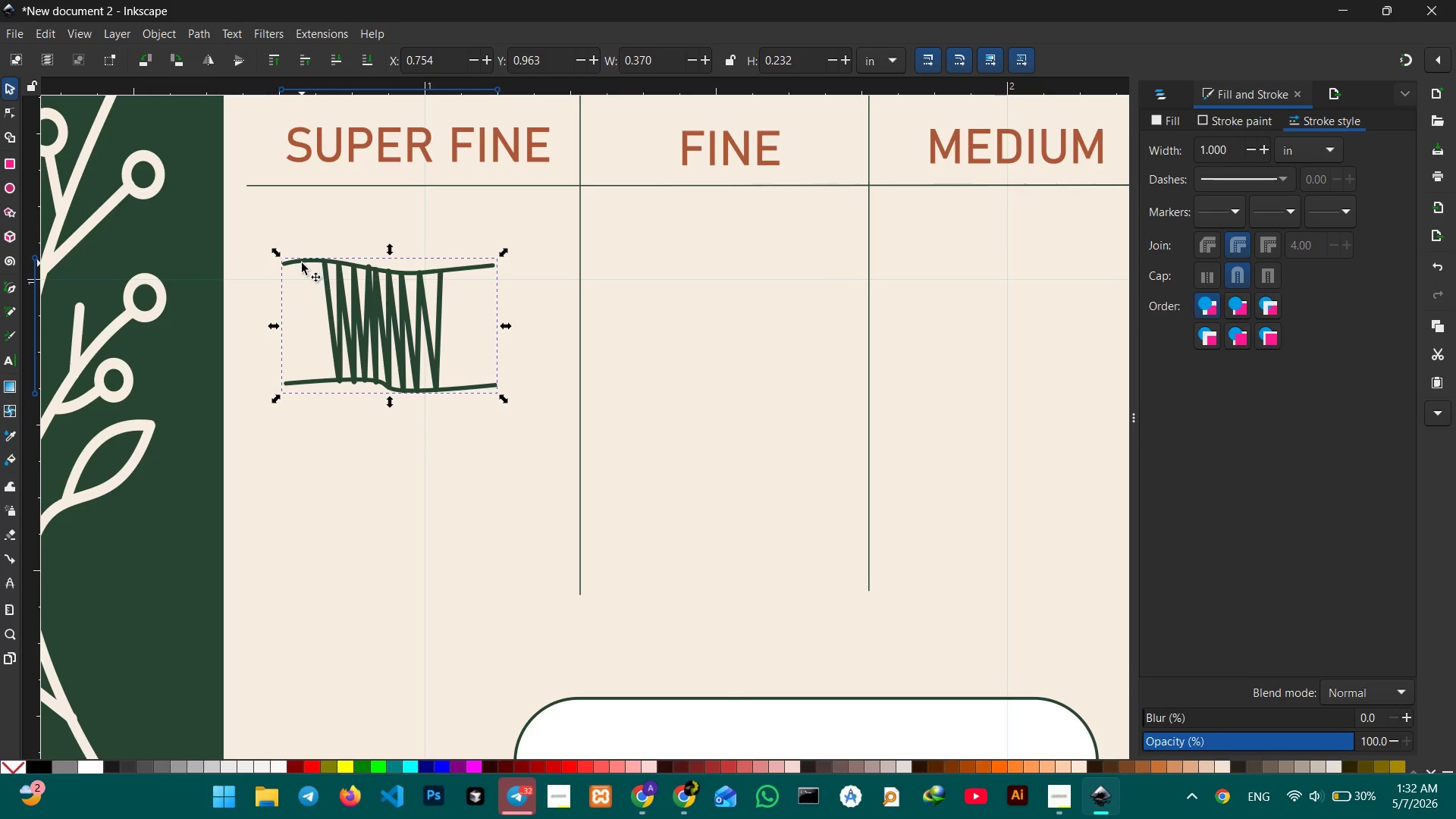 
key(Control+C)
 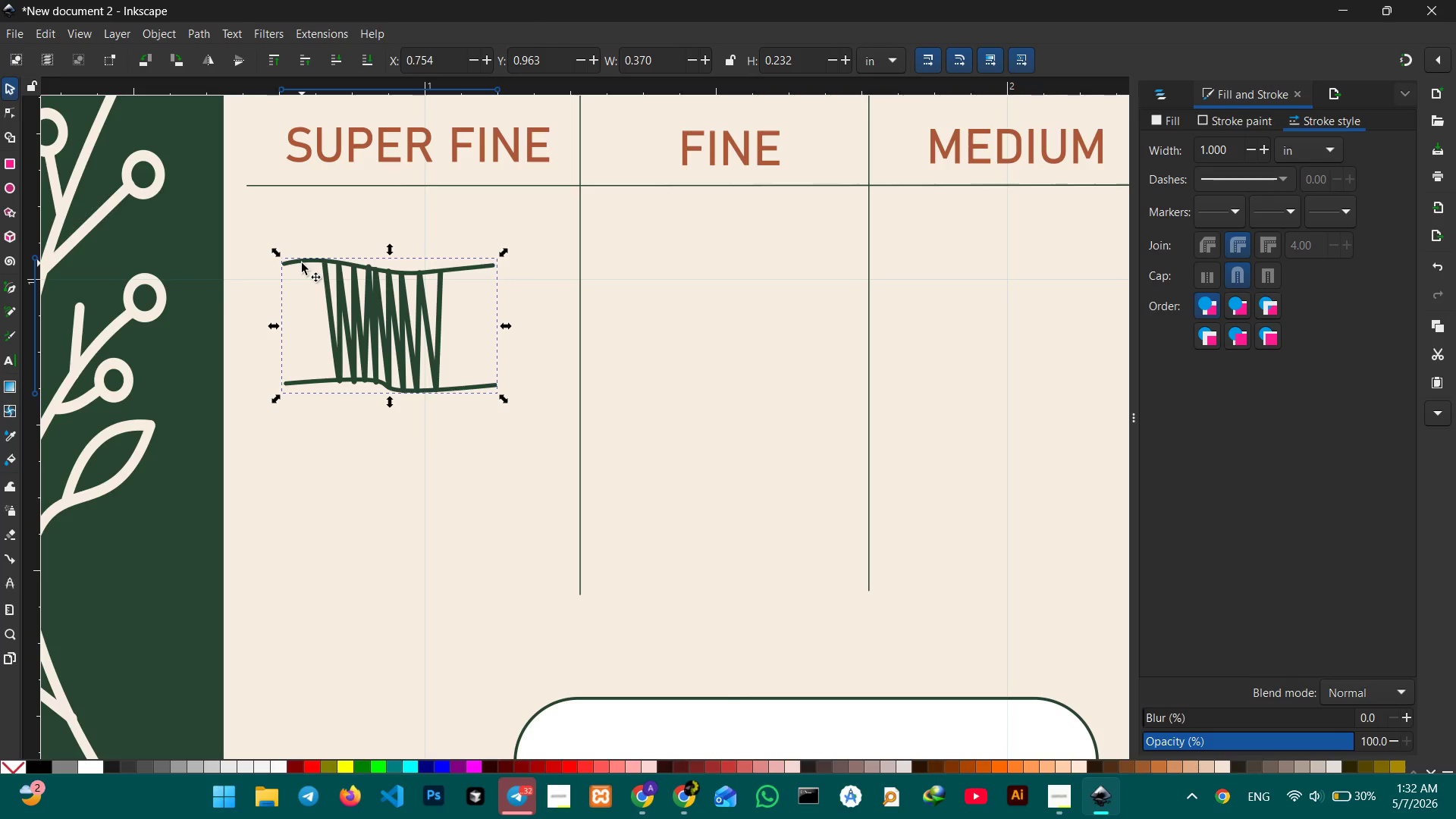 
key(Control+V)
 